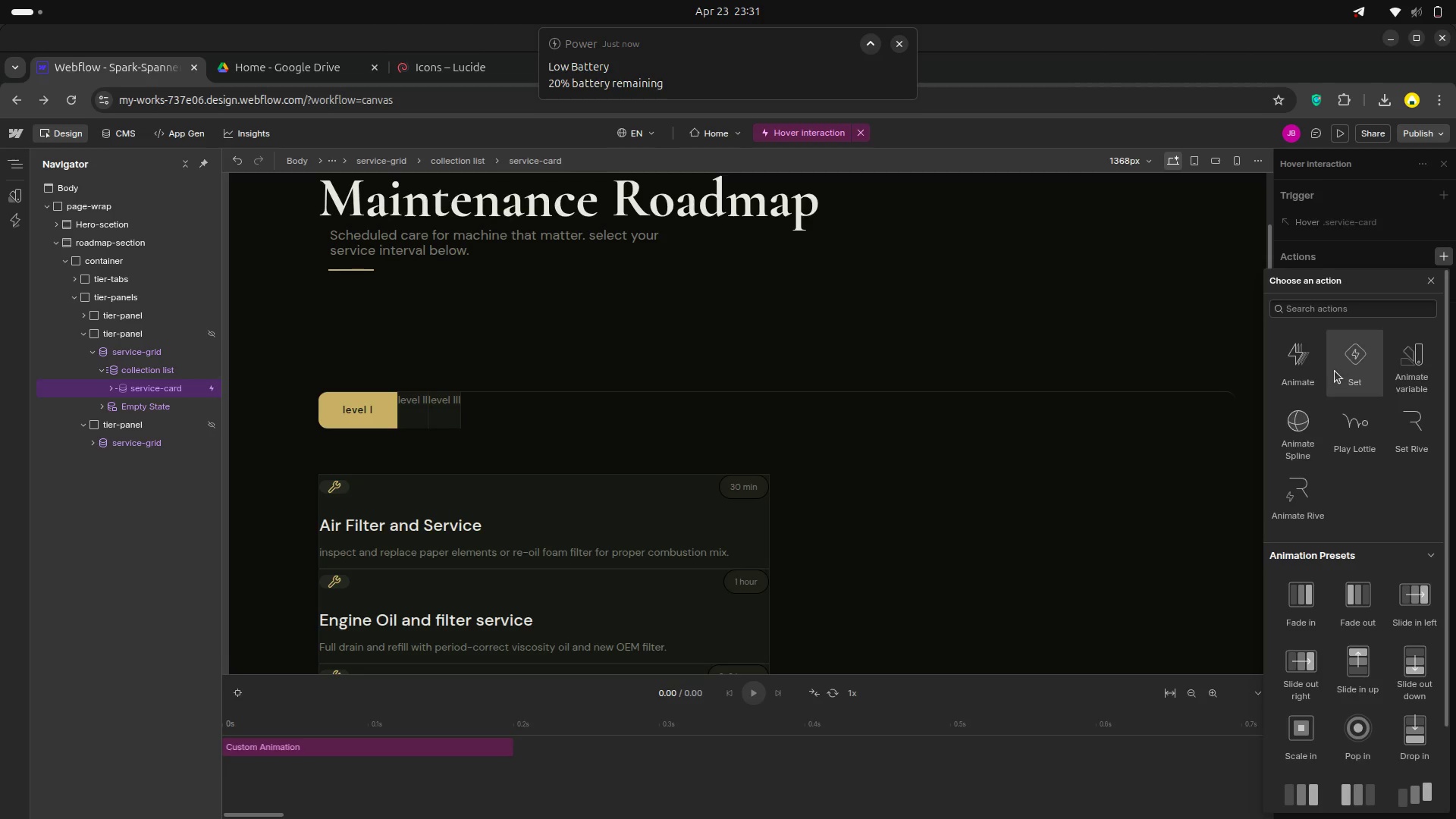 
left_click([1298, 432])
 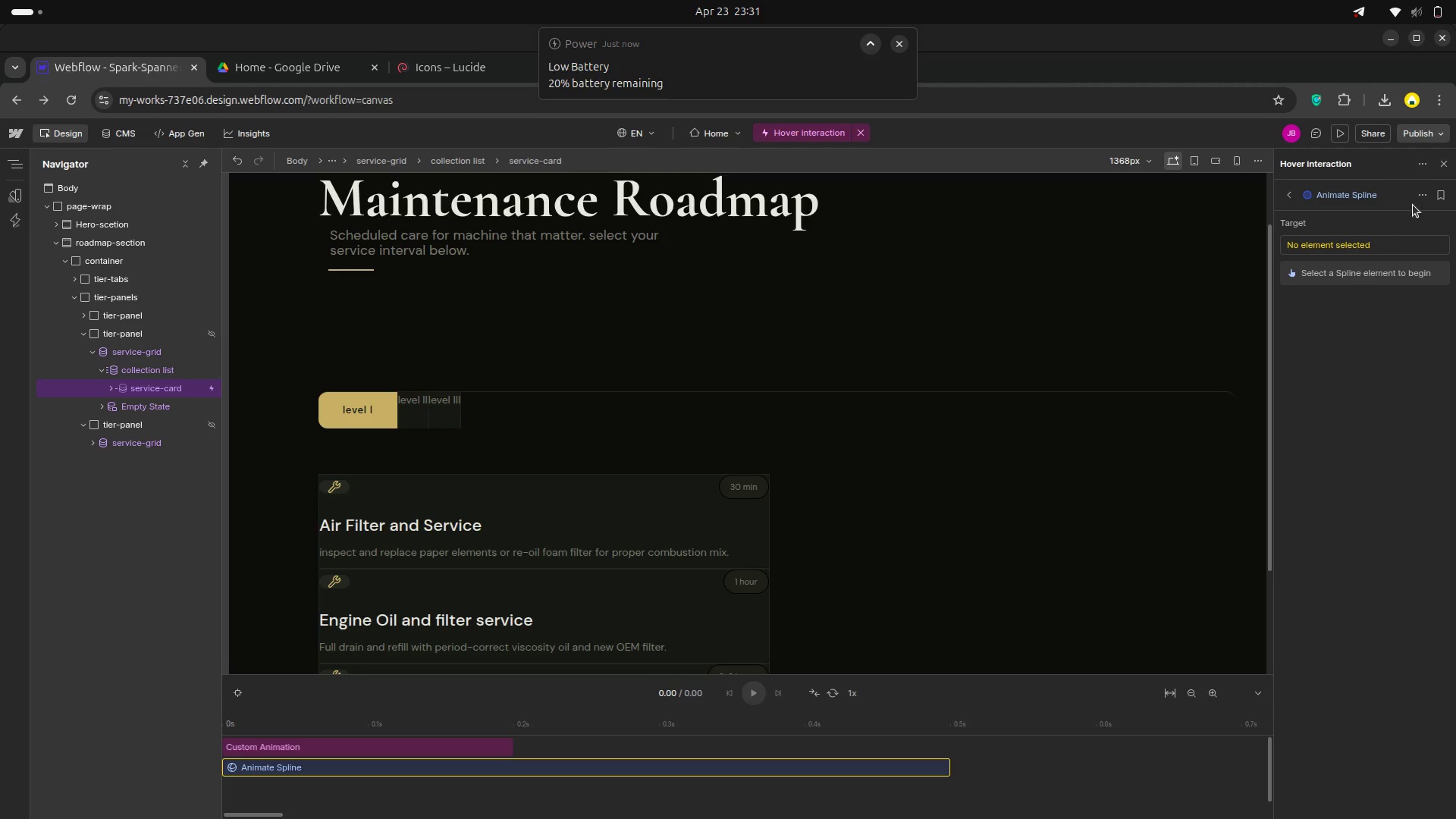 
left_click([1424, 197])
 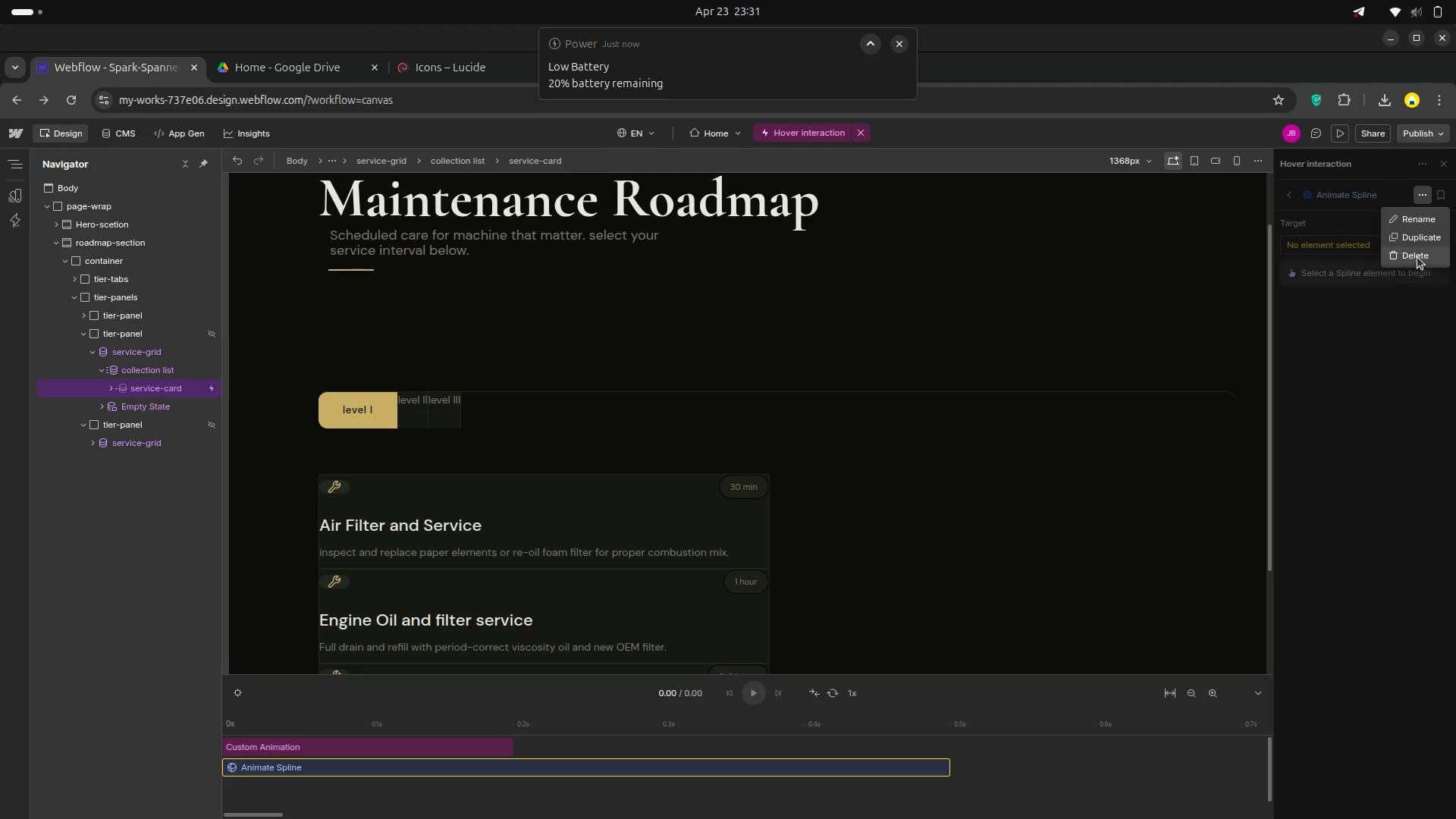 
left_click([1417, 257])
 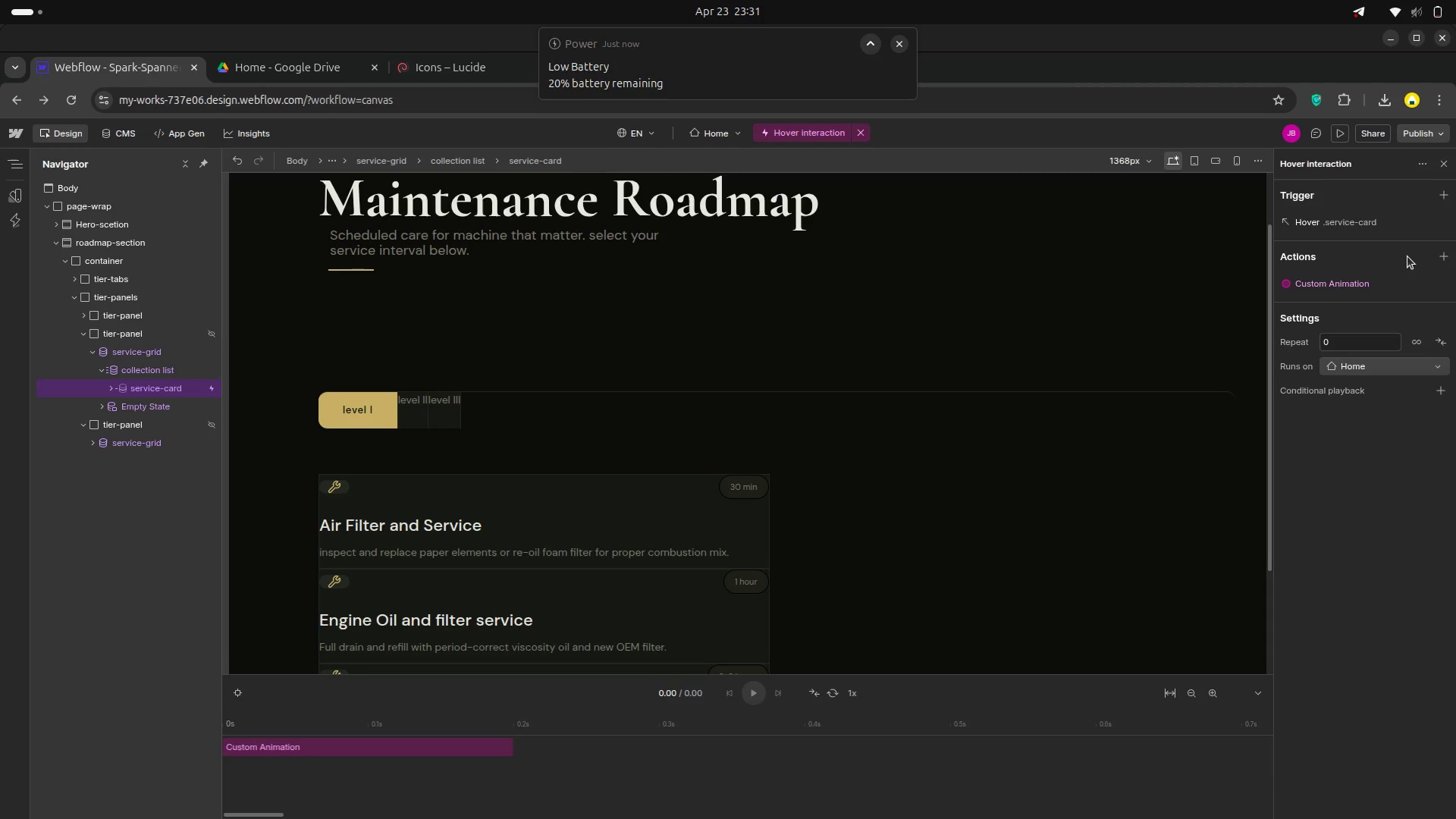 
left_click([1445, 254])
 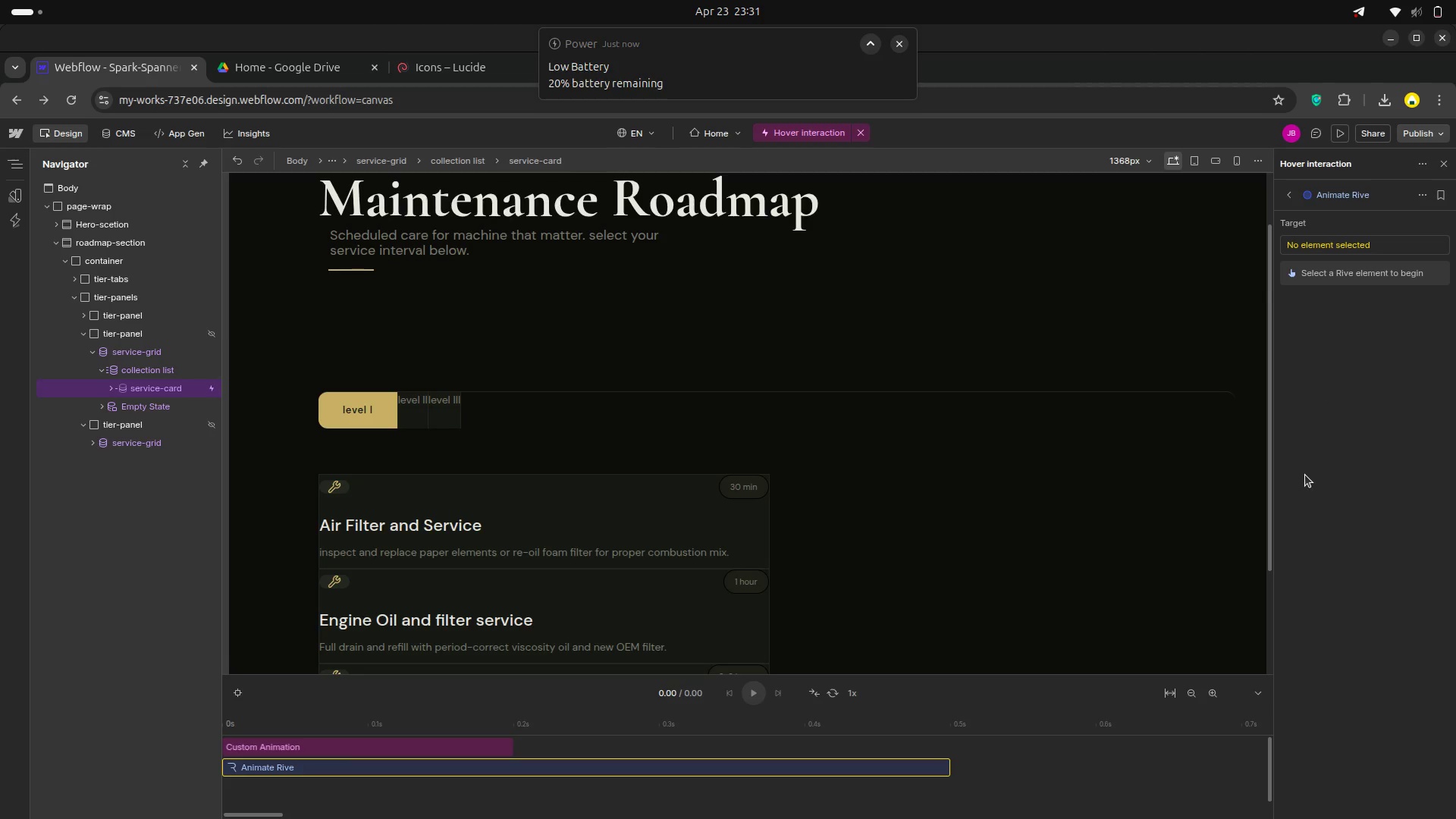 
wait(9.86)
 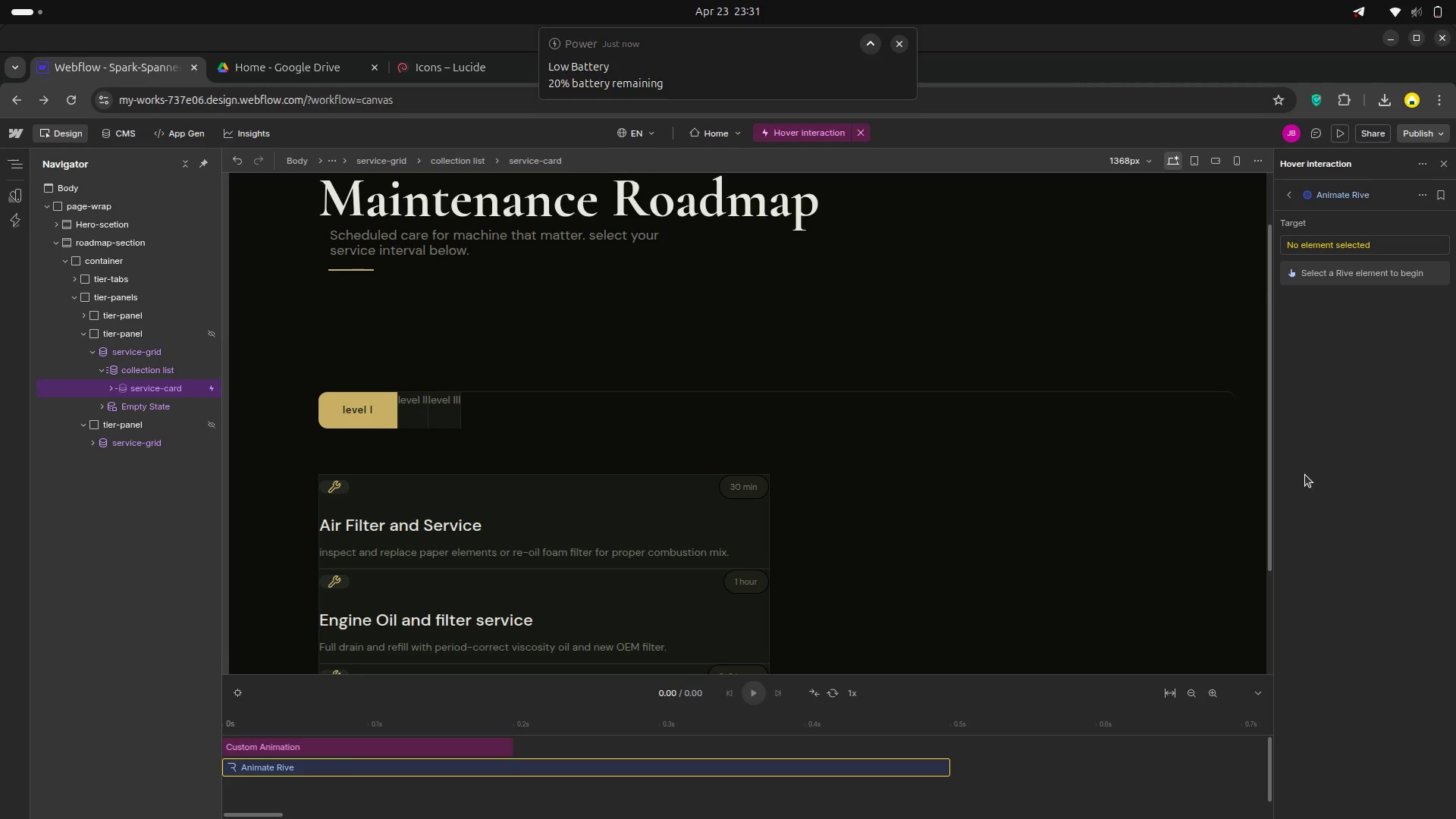 
left_click([1454, 262])
 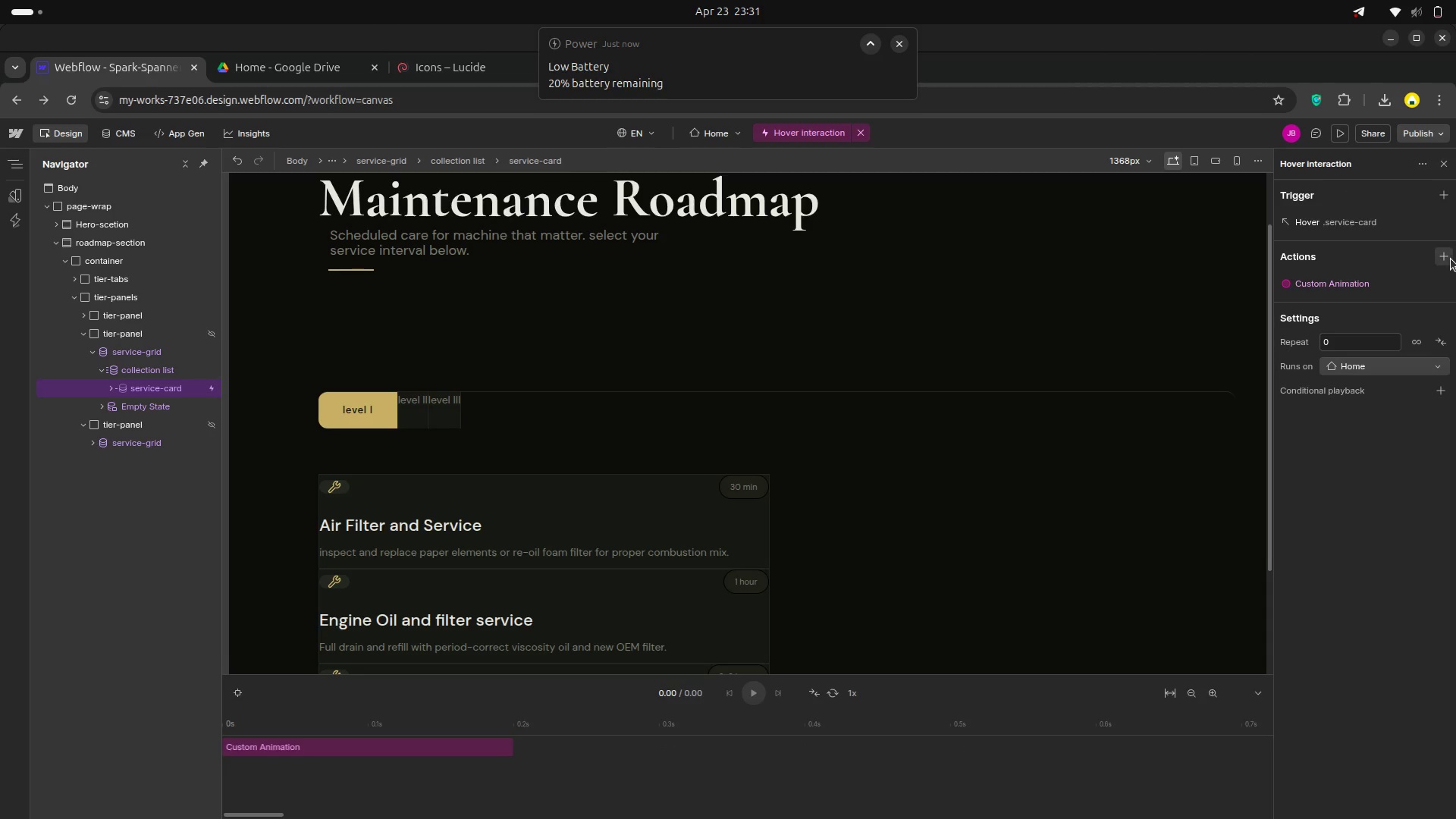 
left_click([1451, 259])
 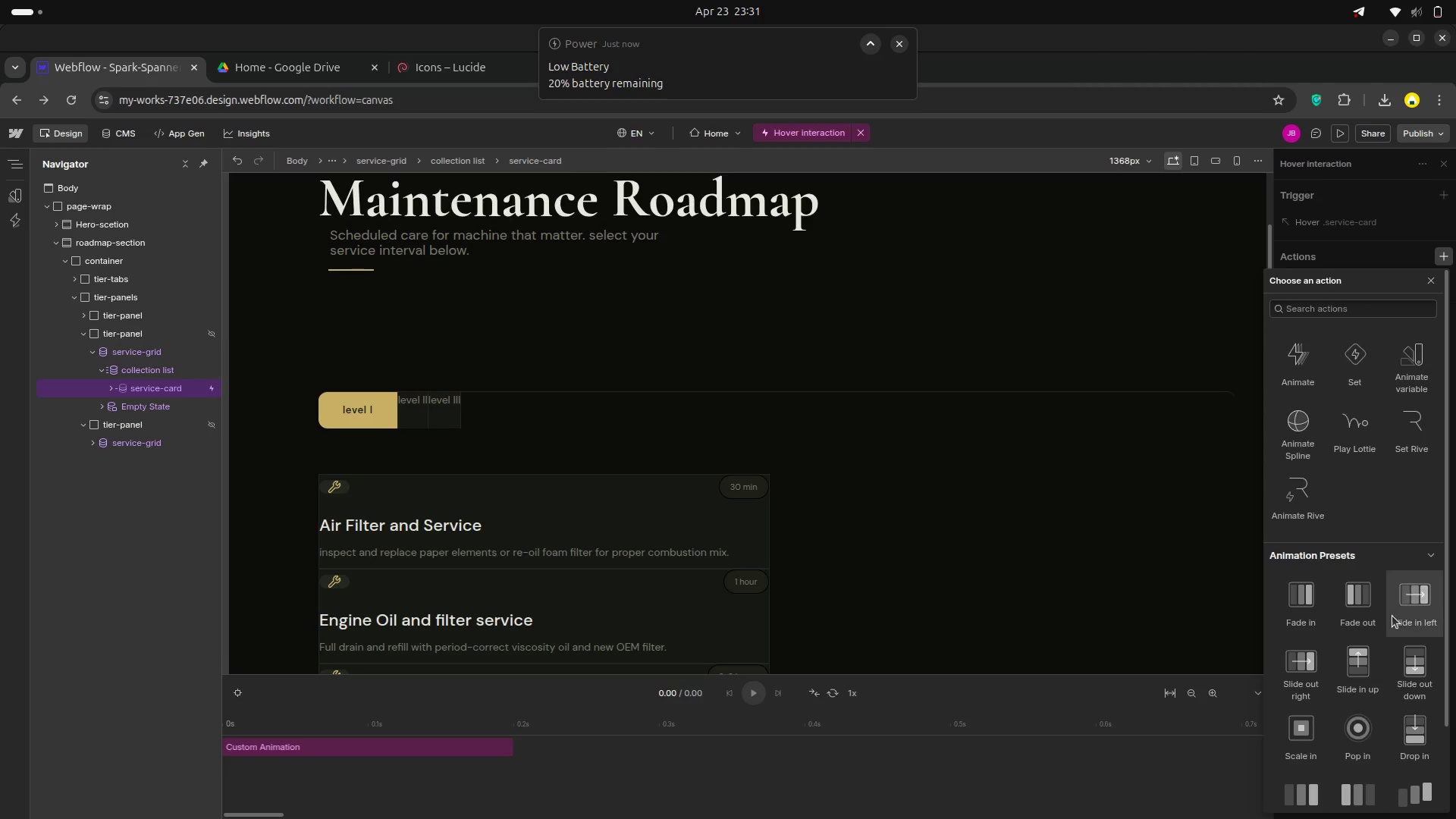 
scroll: coordinate [1347, 629], scroll_direction: down, amount: 2.0
 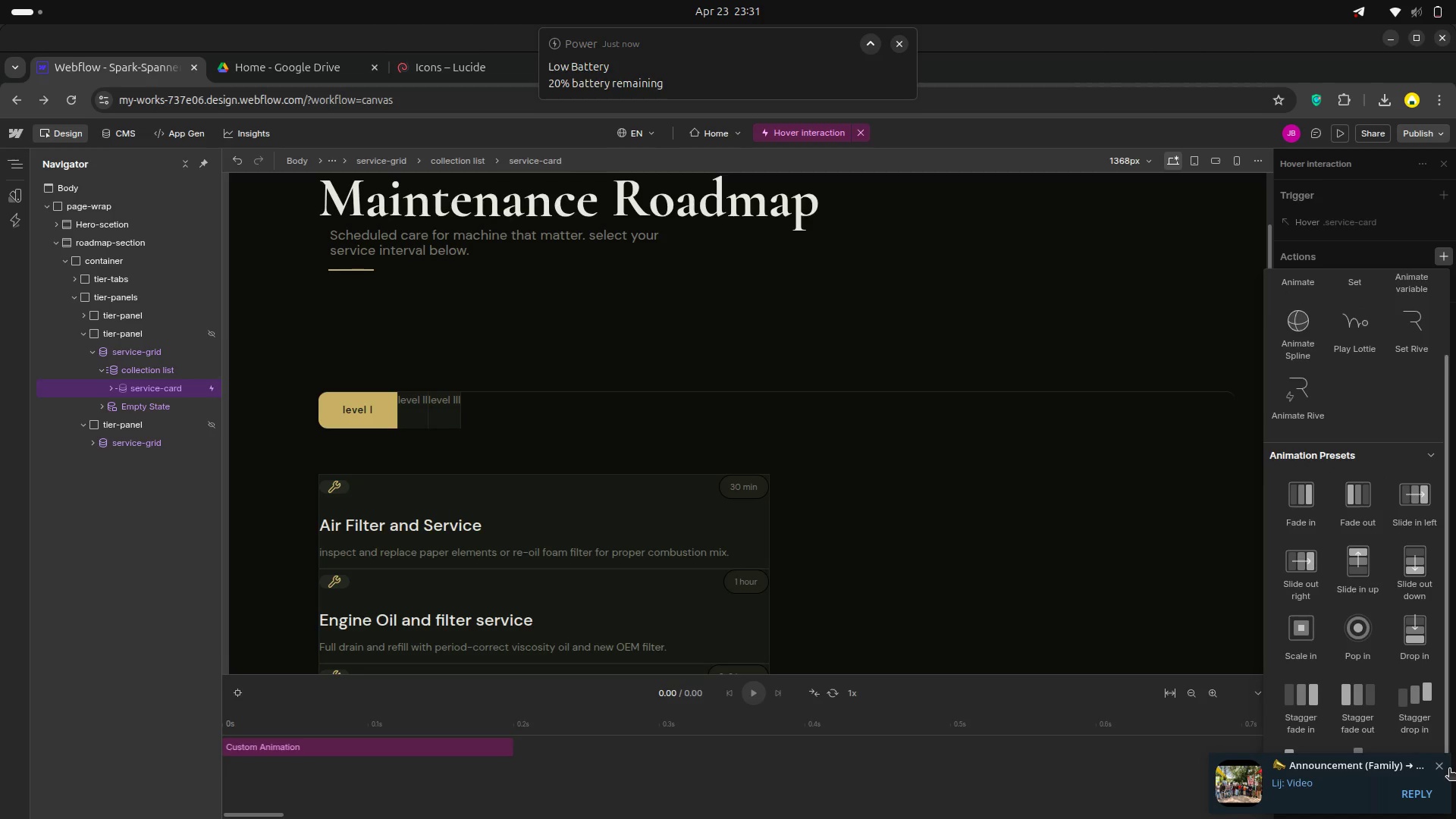 
left_click([1442, 767])
 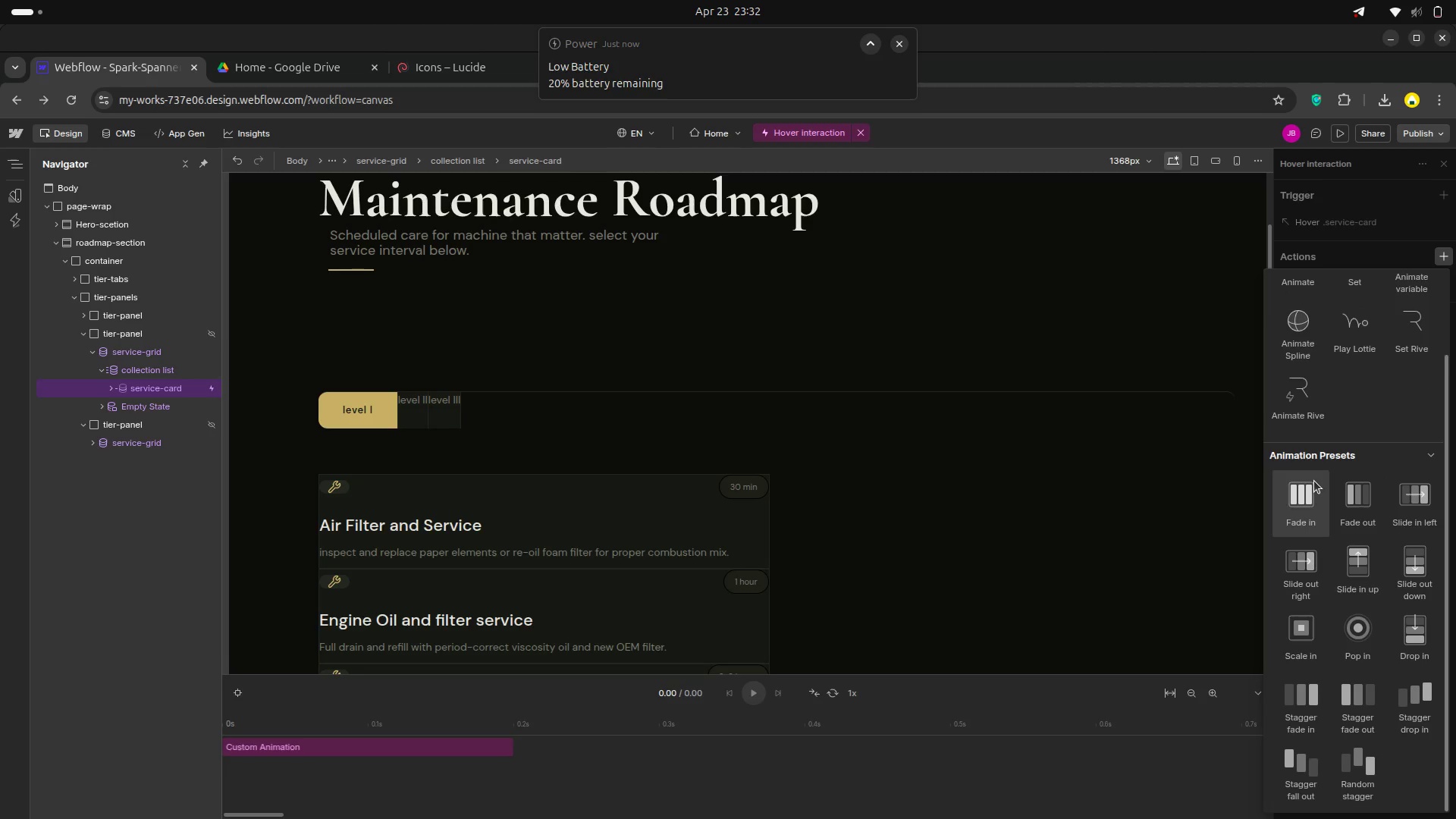 
scroll: coordinate [1326, 515], scroll_direction: up, amount: 2.0
 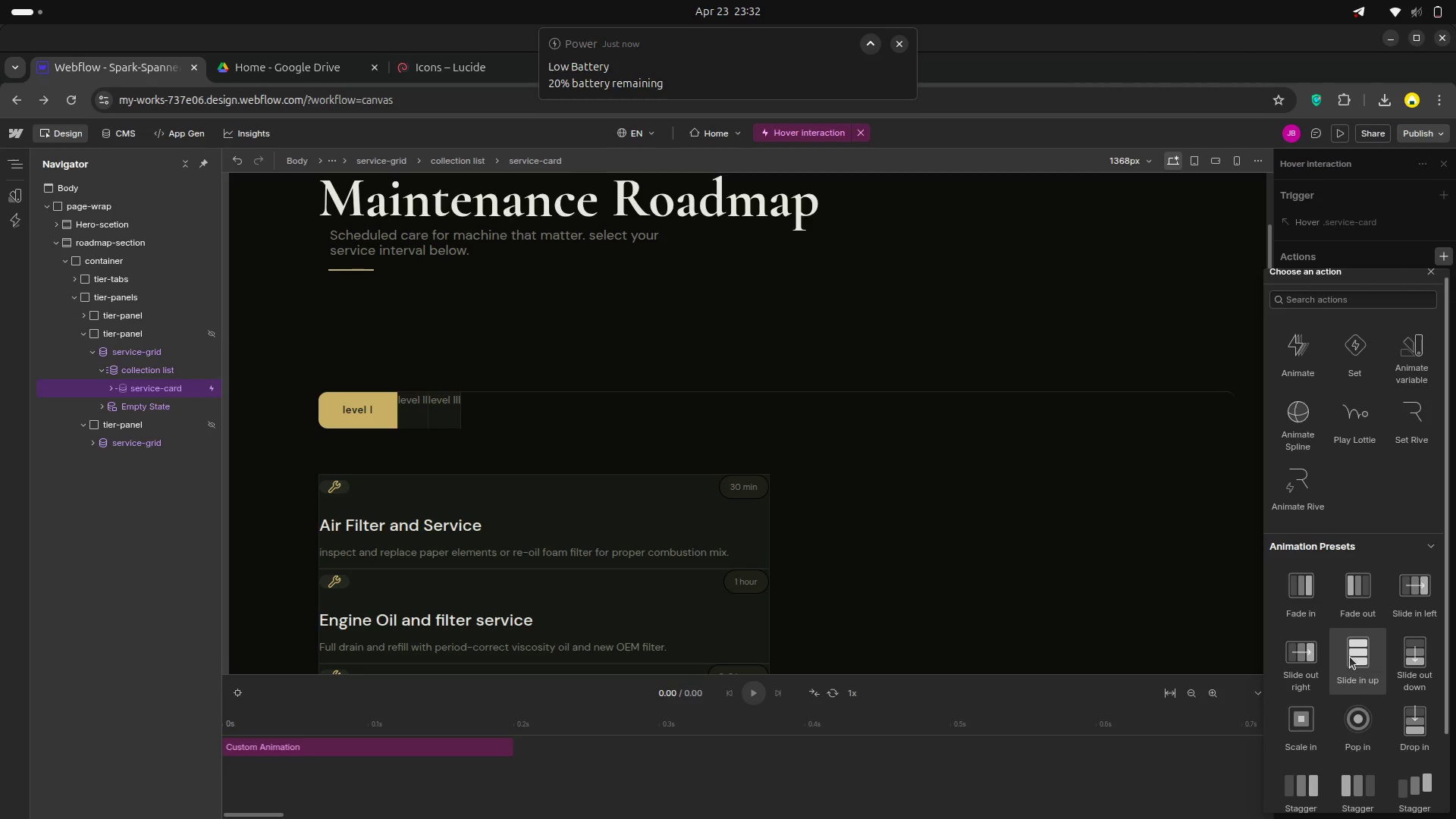 
wait(11.1)
 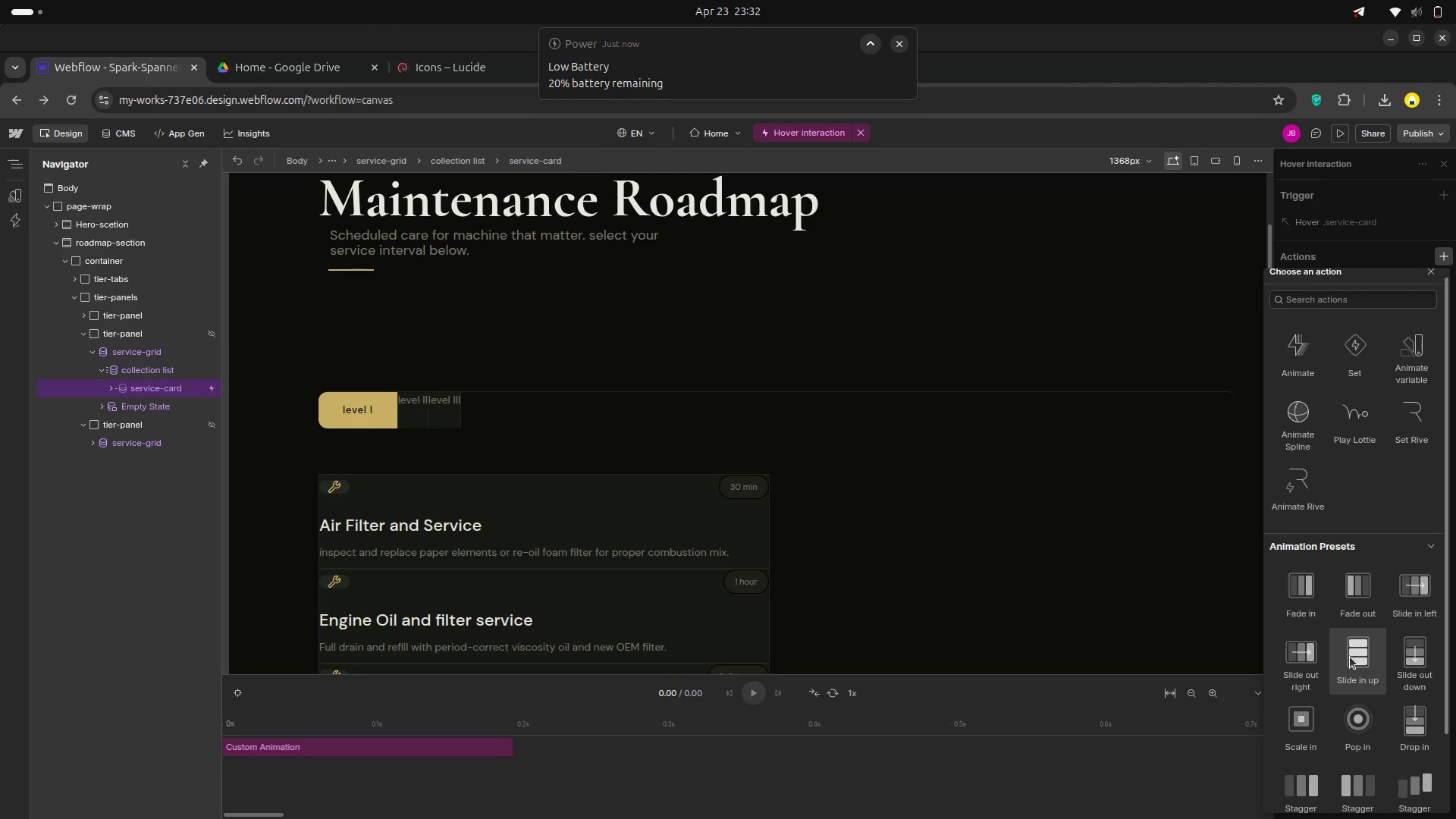 
scroll: coordinate [1350, 657], scroll_direction: up, amount: 1.0
 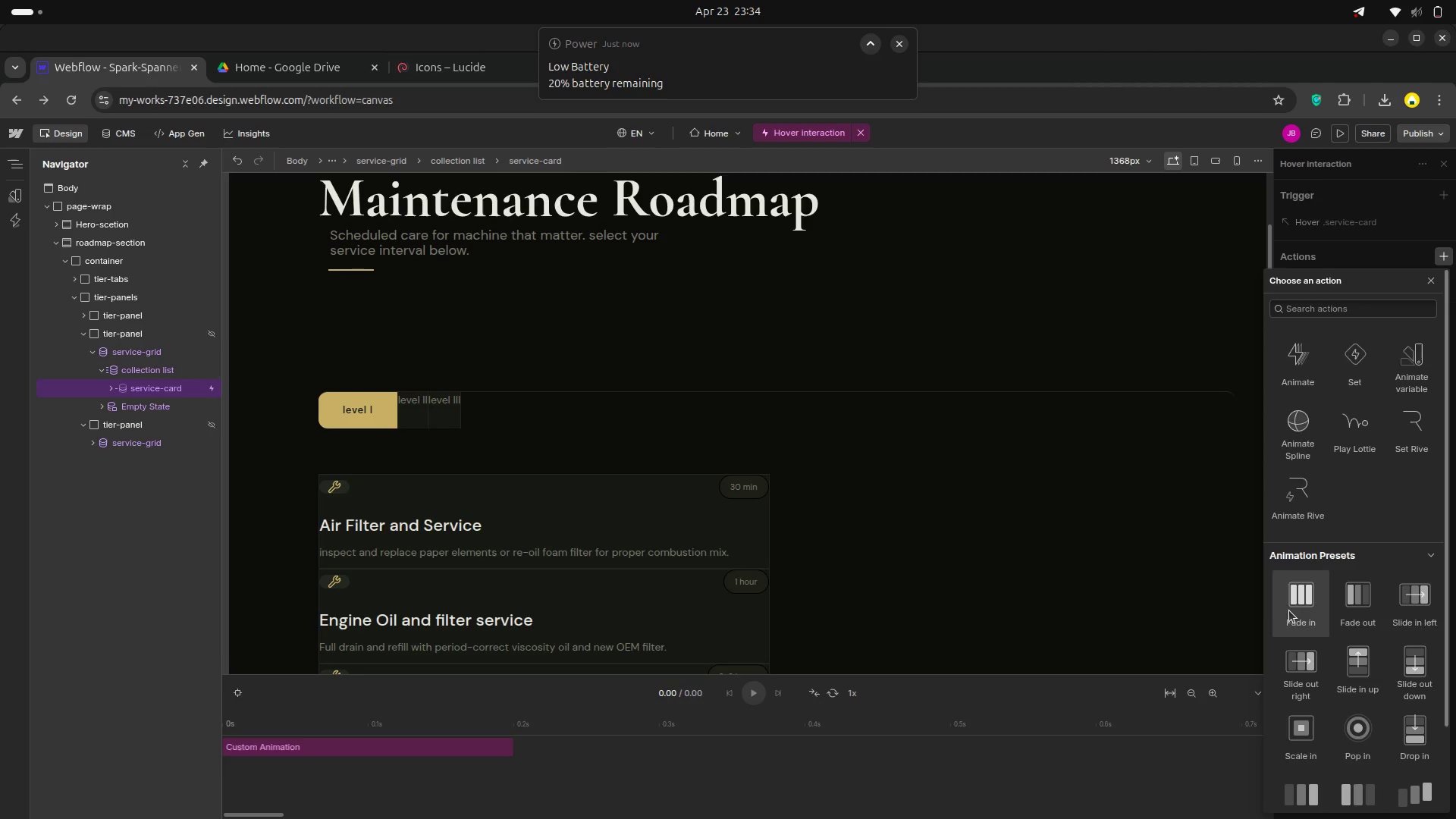 
wait(113.04)
 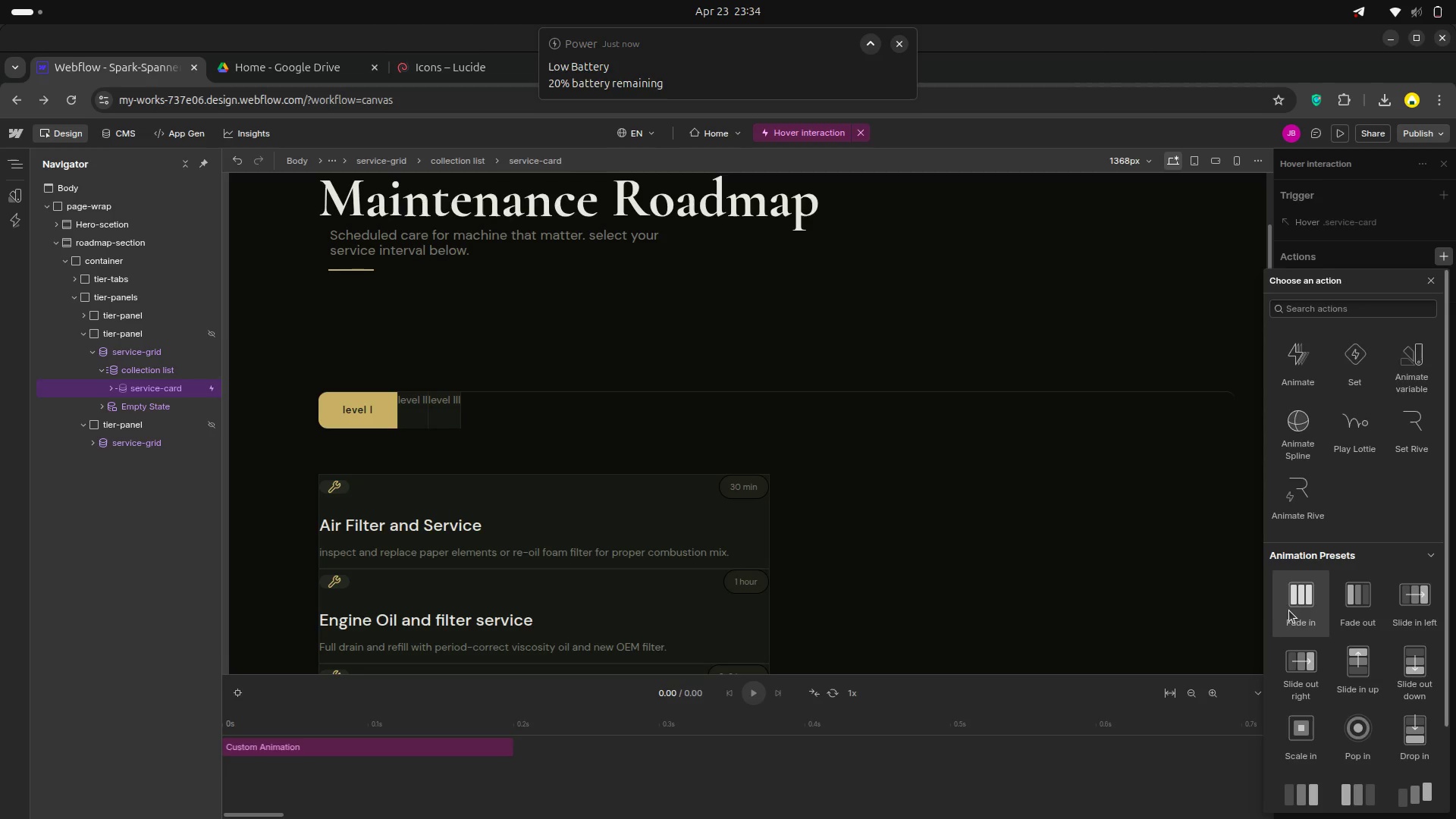 
scroll: coordinate [1327, 697], scroll_direction: down, amount: 1.0
 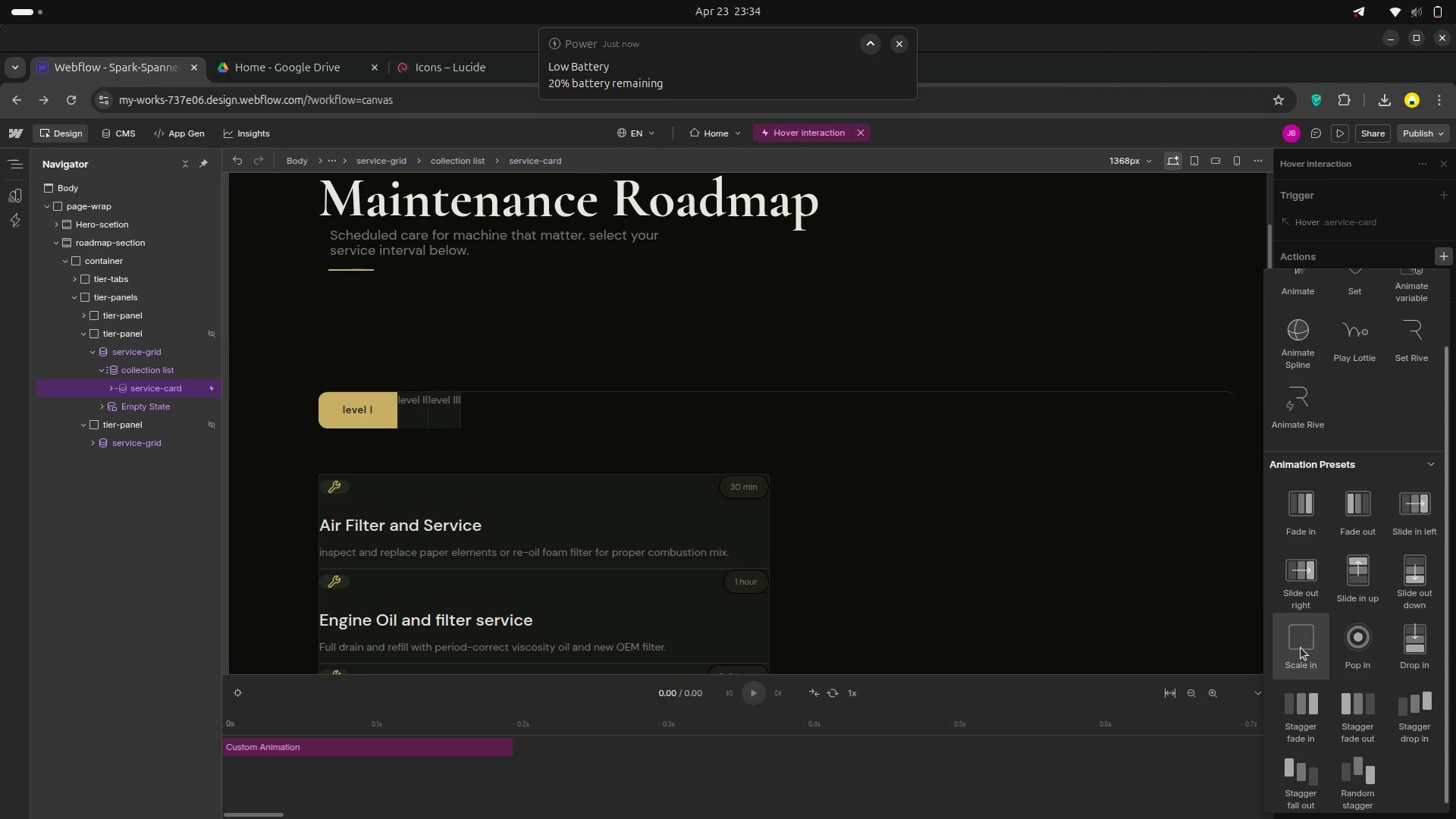 
left_click([1301, 645])
 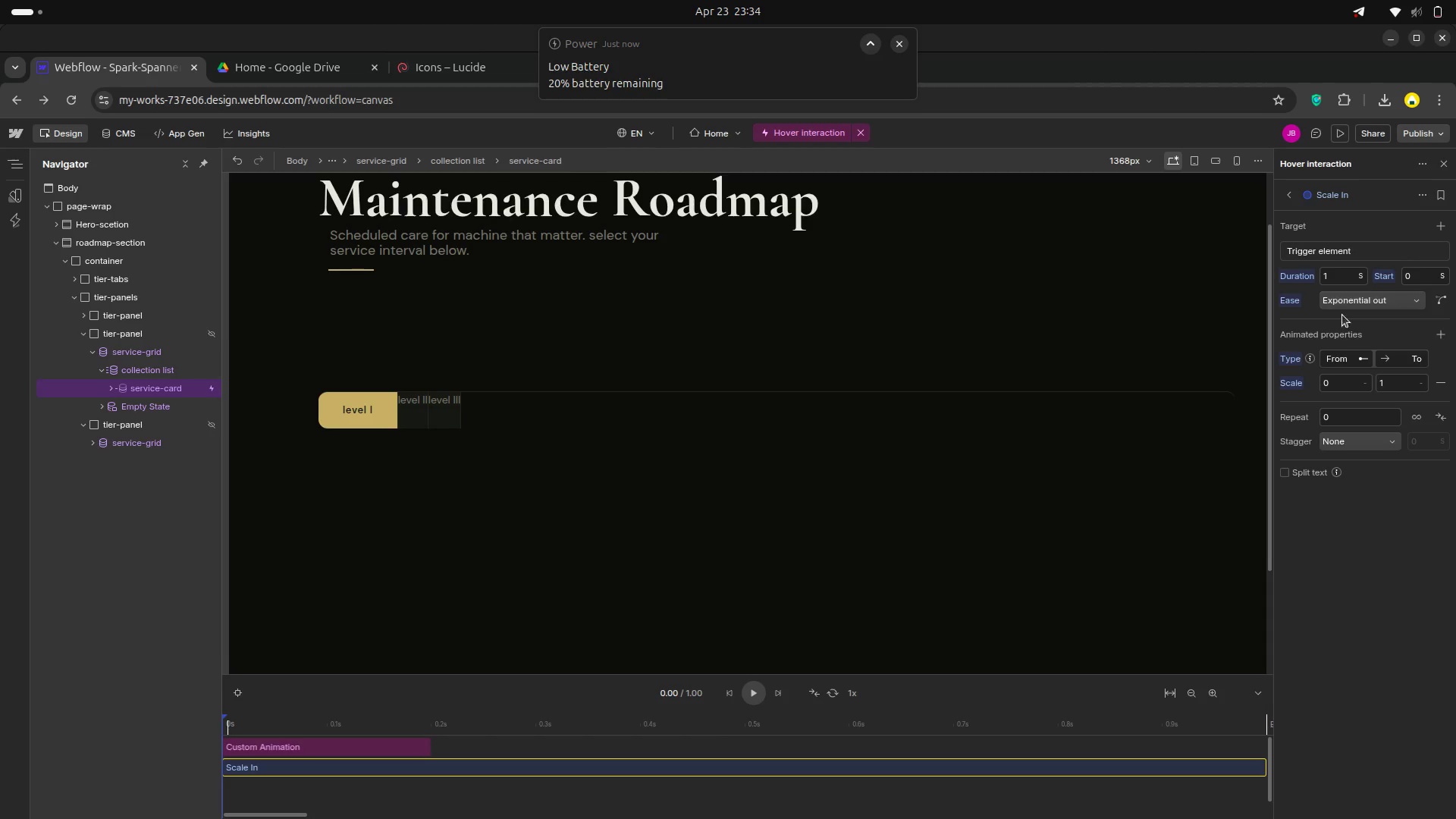 
wait(8.3)
 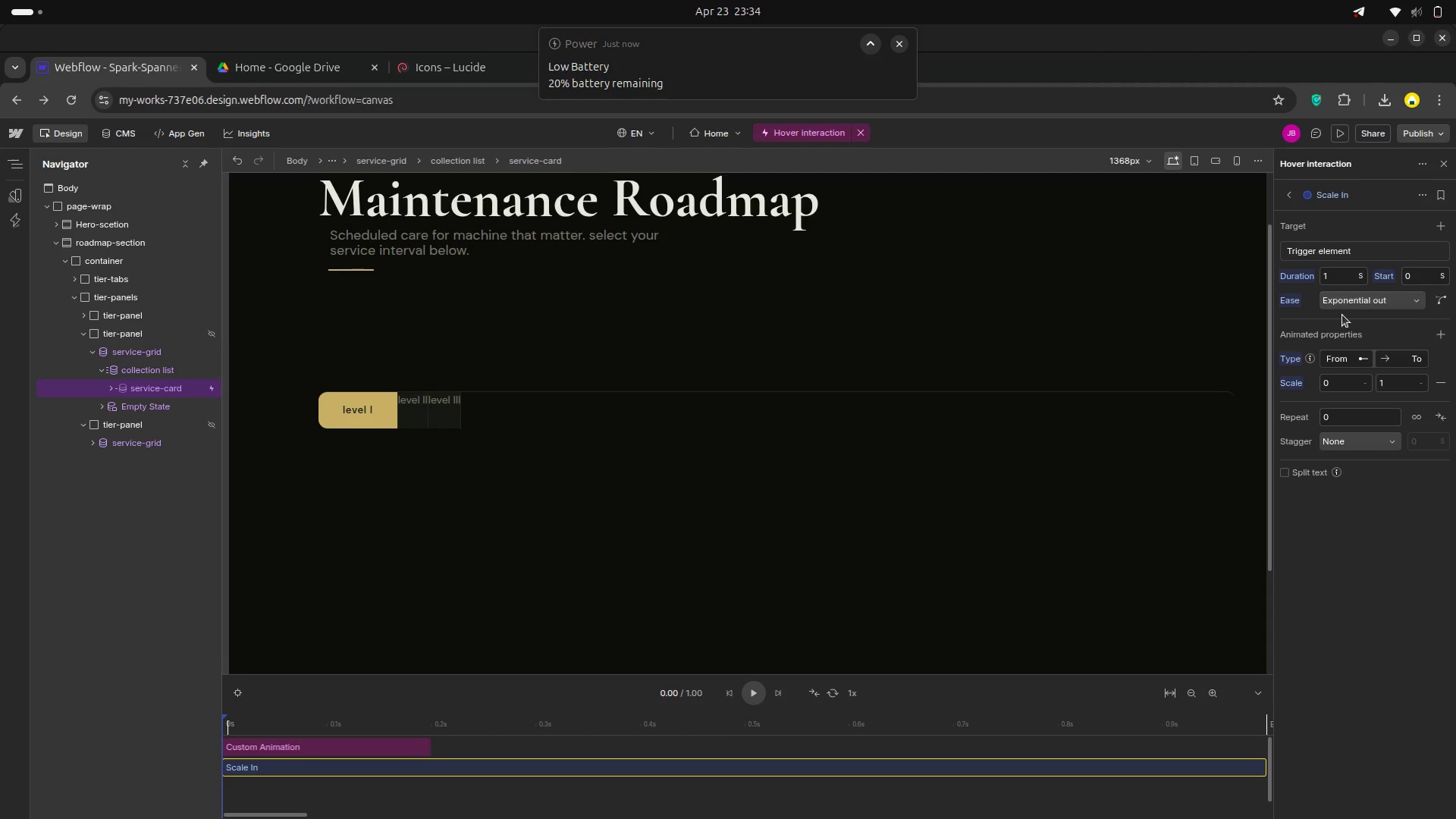 
left_click([1423, 199])
 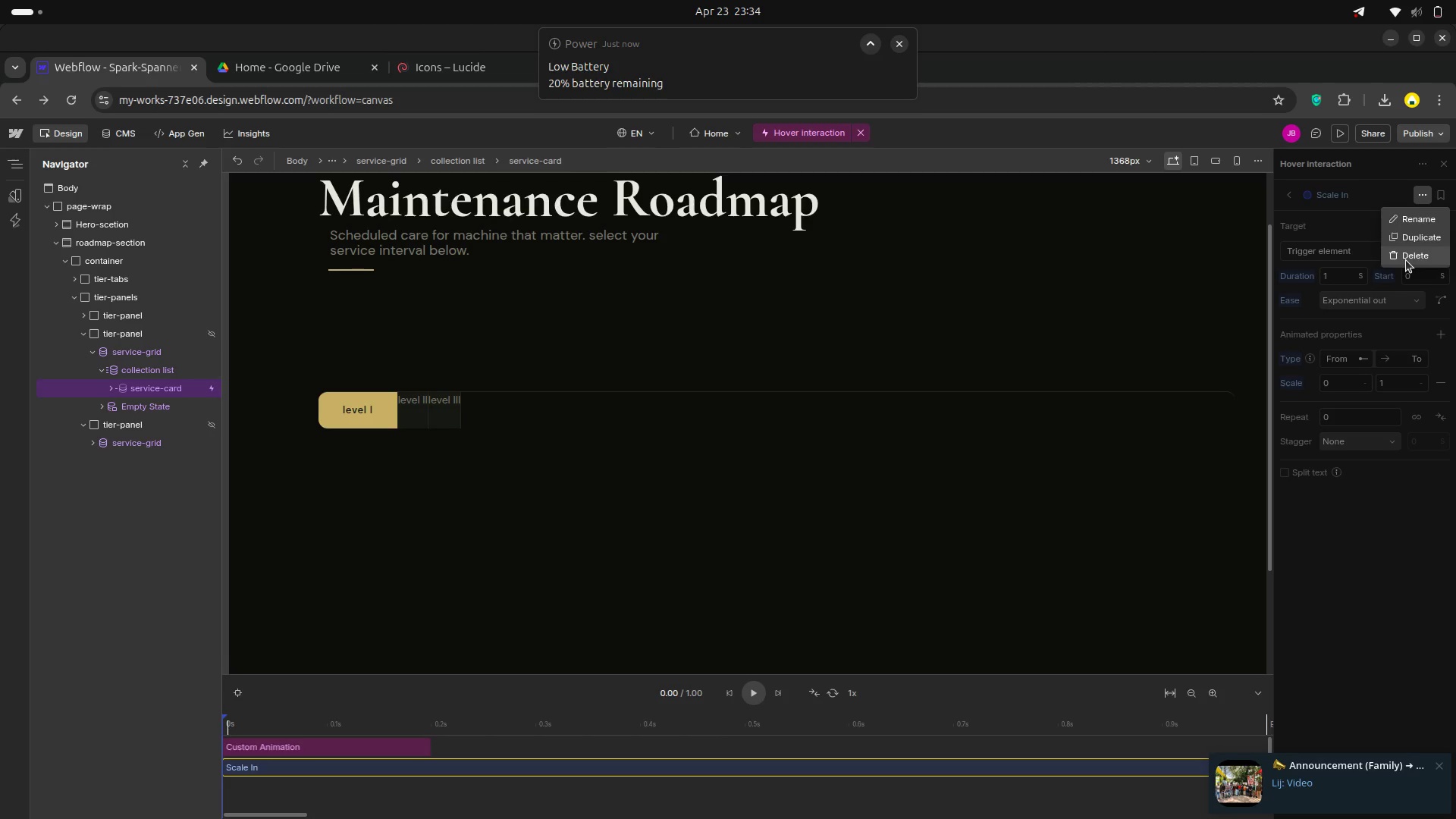 
left_click([1406, 260])
 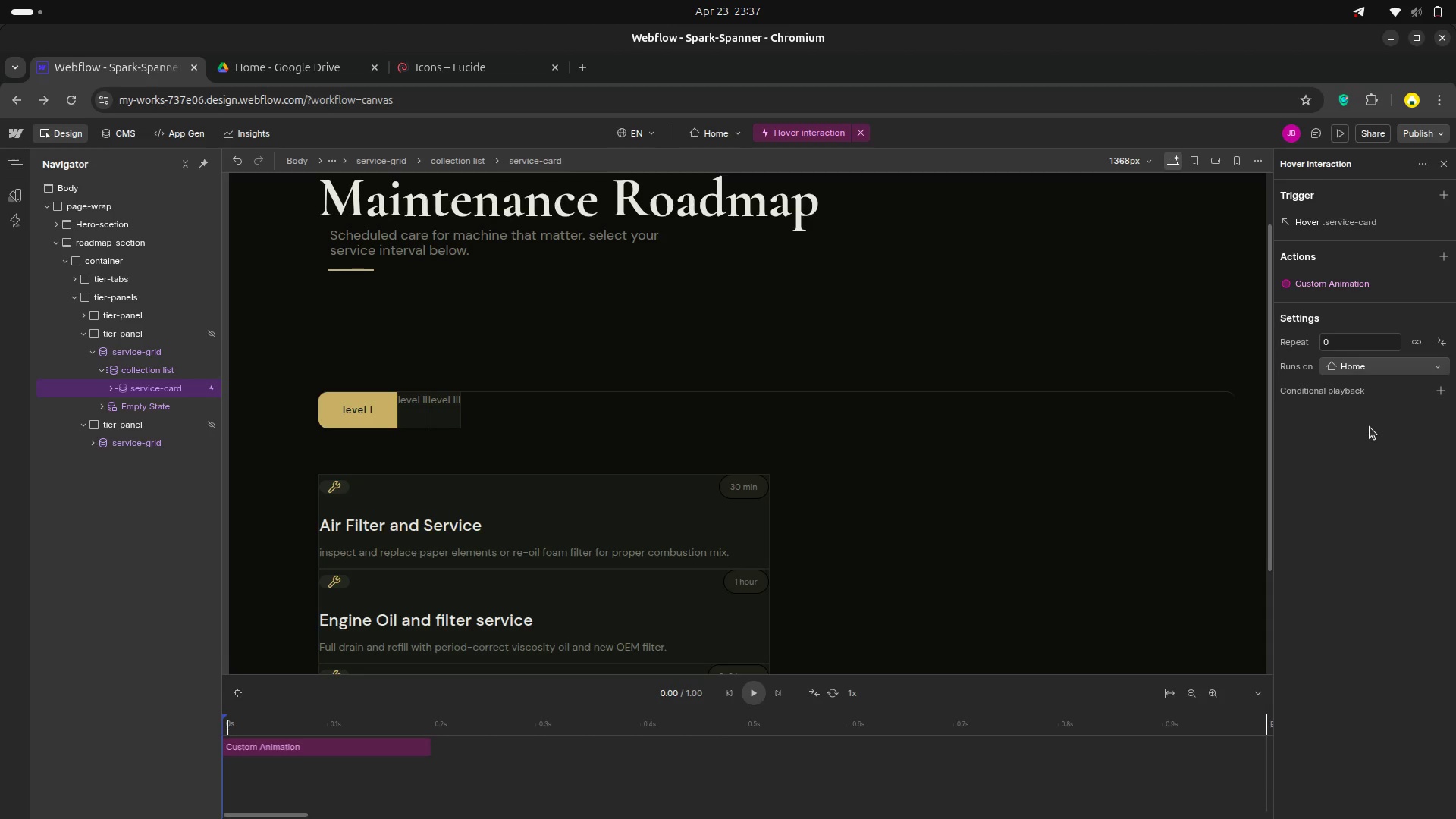 
wait(179.51)
 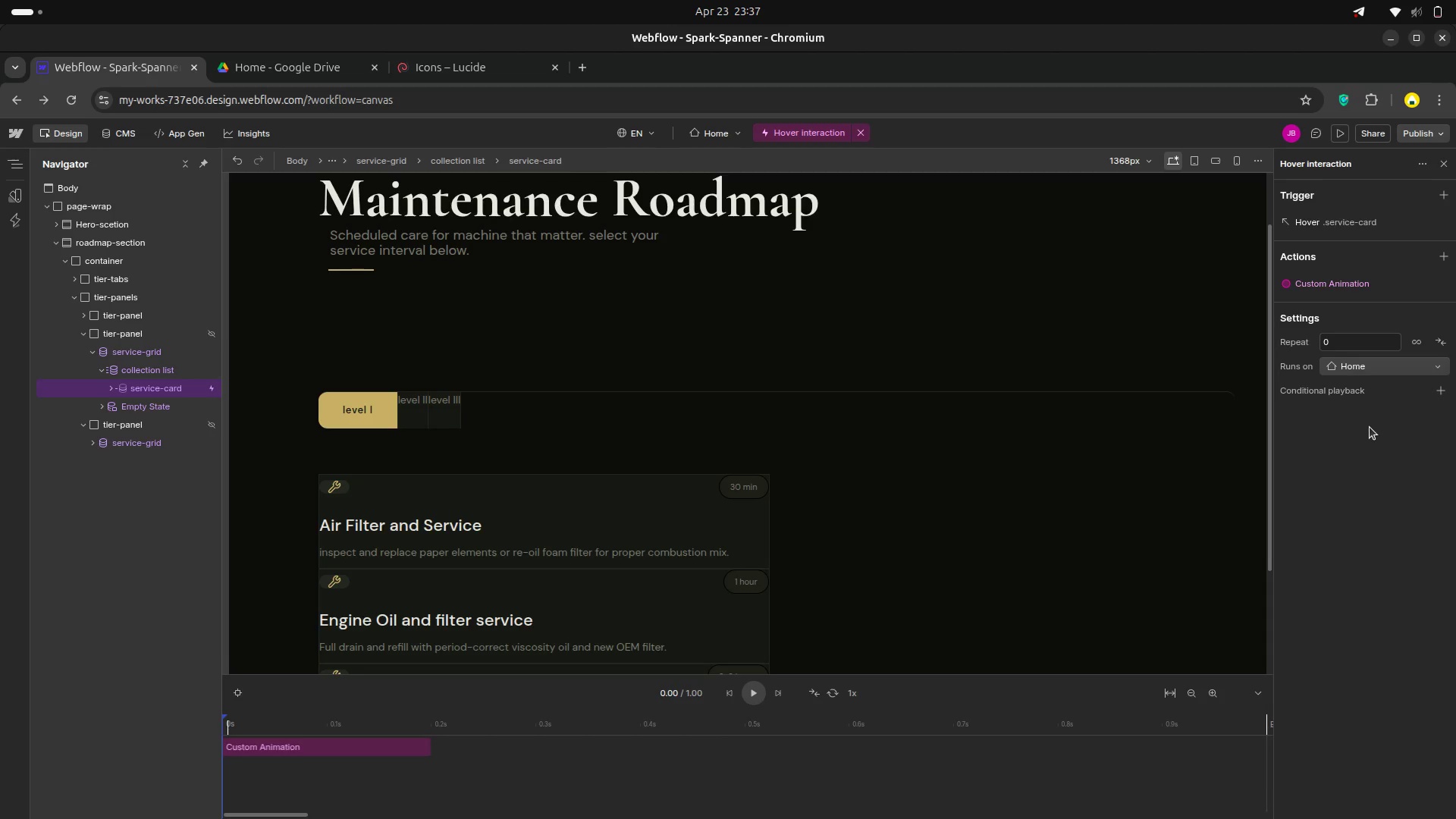 
left_click([1450, 165])
 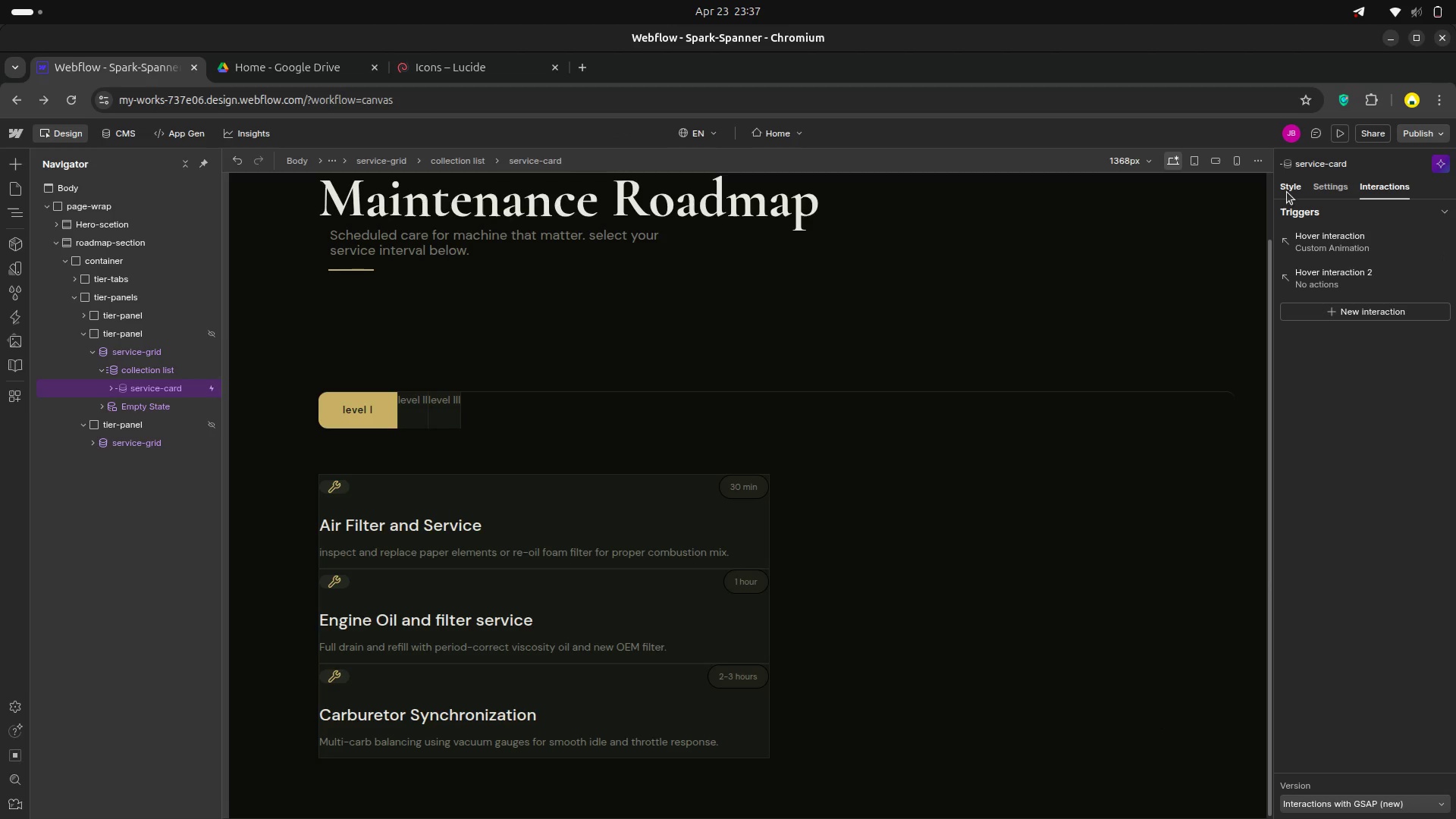 
left_click([1288, 190])
 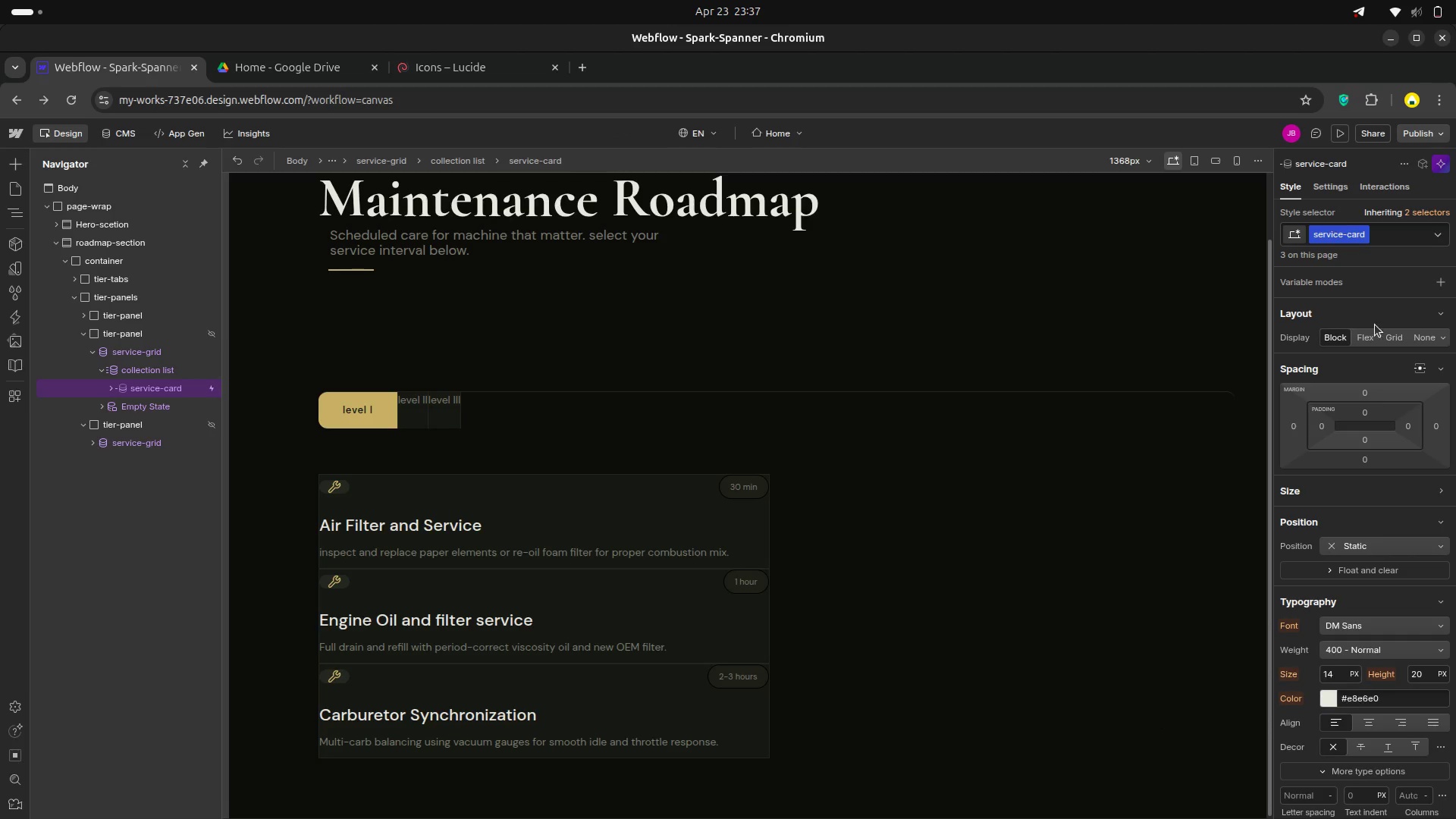 
scroll: coordinate [1376, 463], scroll_direction: down, amount: 22.0
 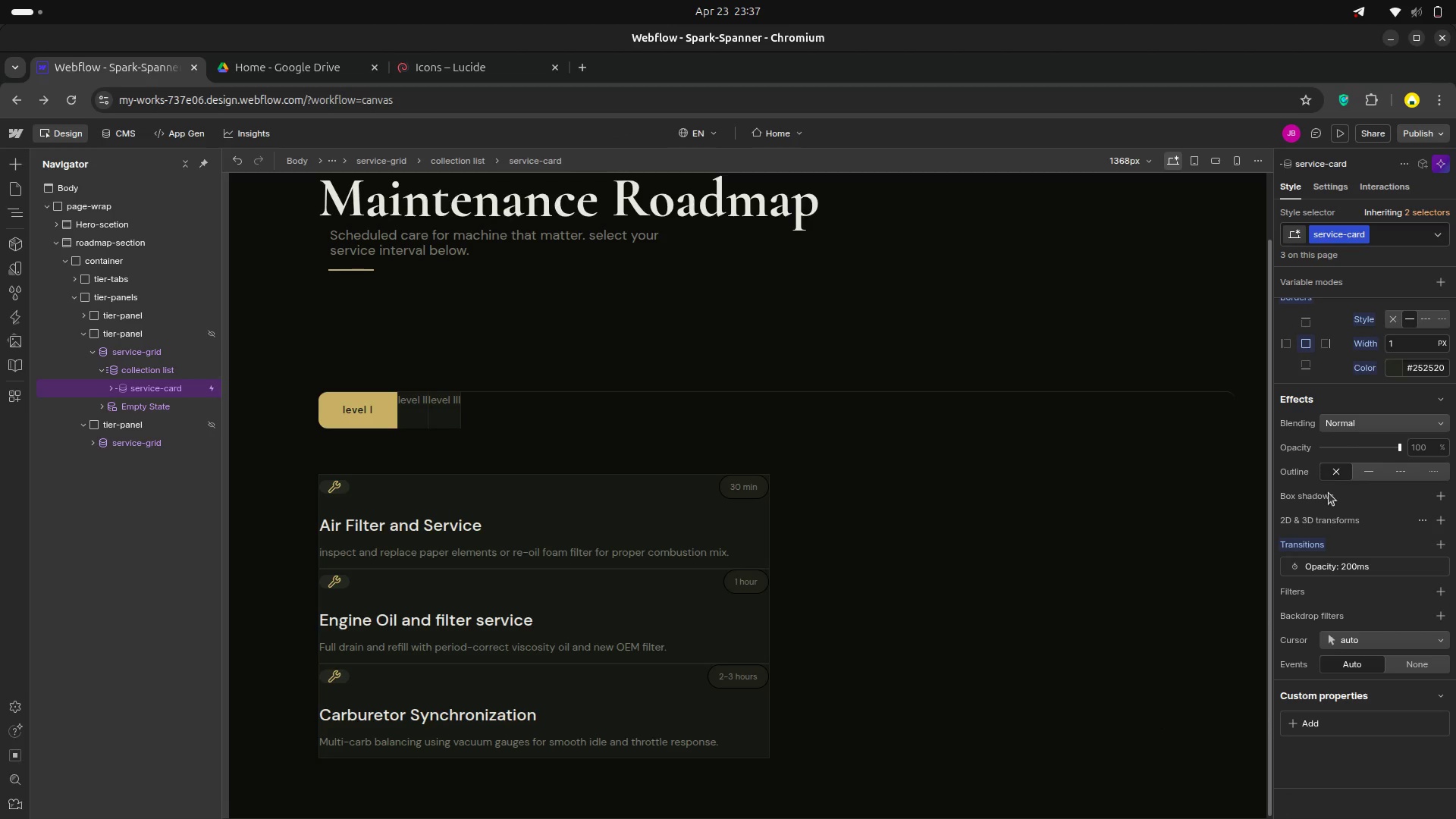 
wait(8.18)
 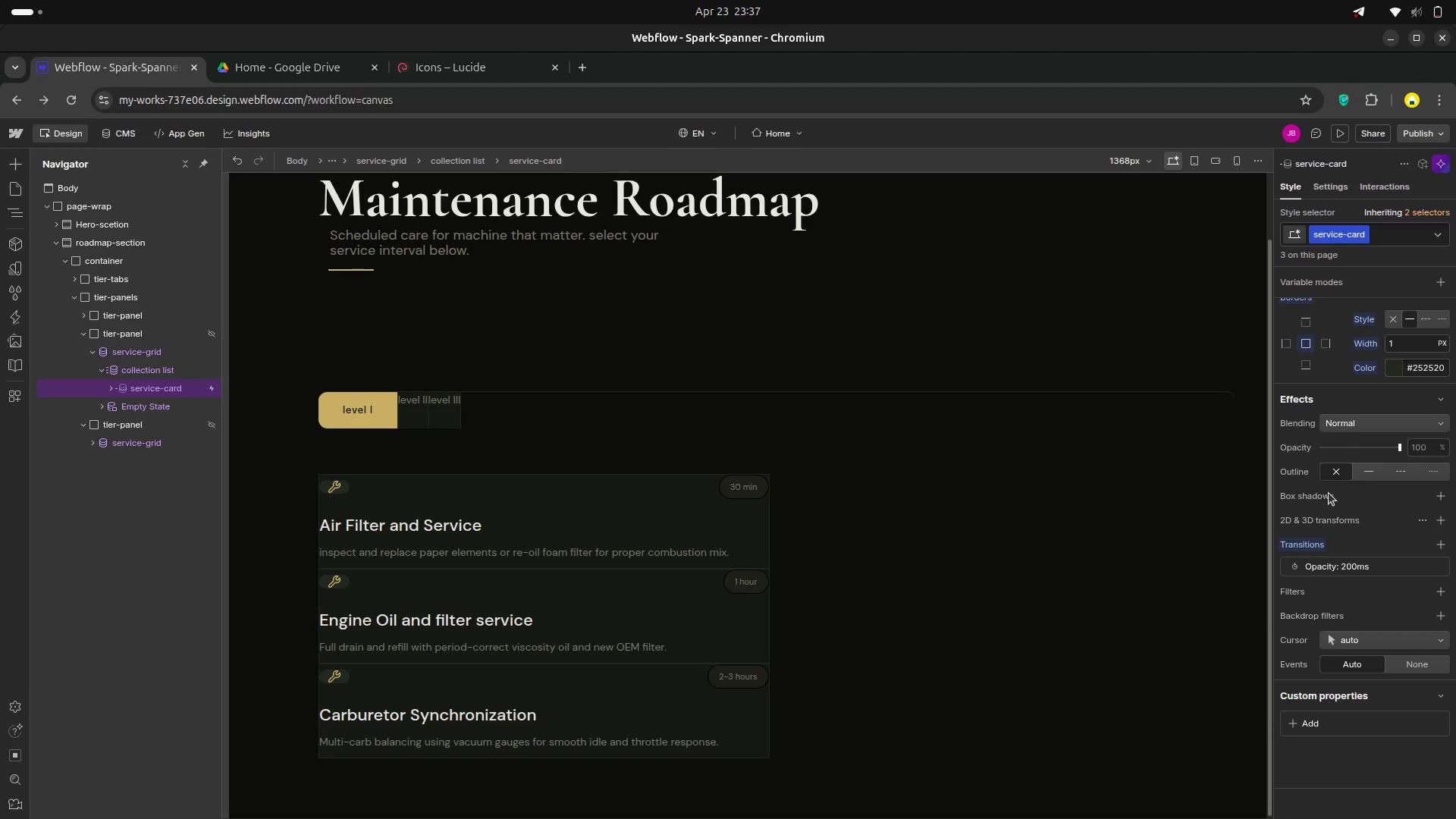 
scroll: coordinate [1320, 528], scroll_direction: up, amount: 4.0
 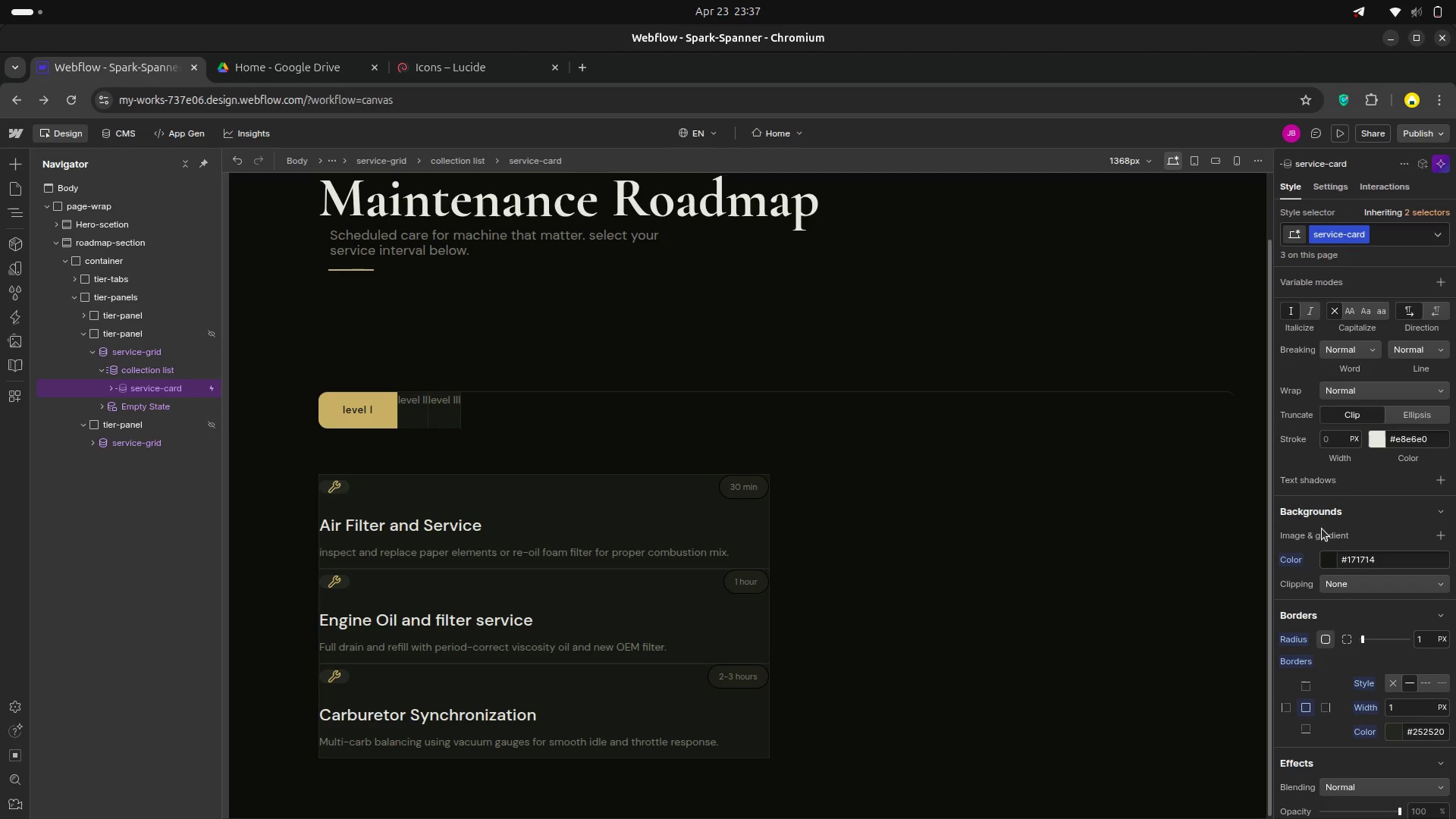 
scroll: coordinate [1328, 526], scroll_direction: down, amount: 6.0
 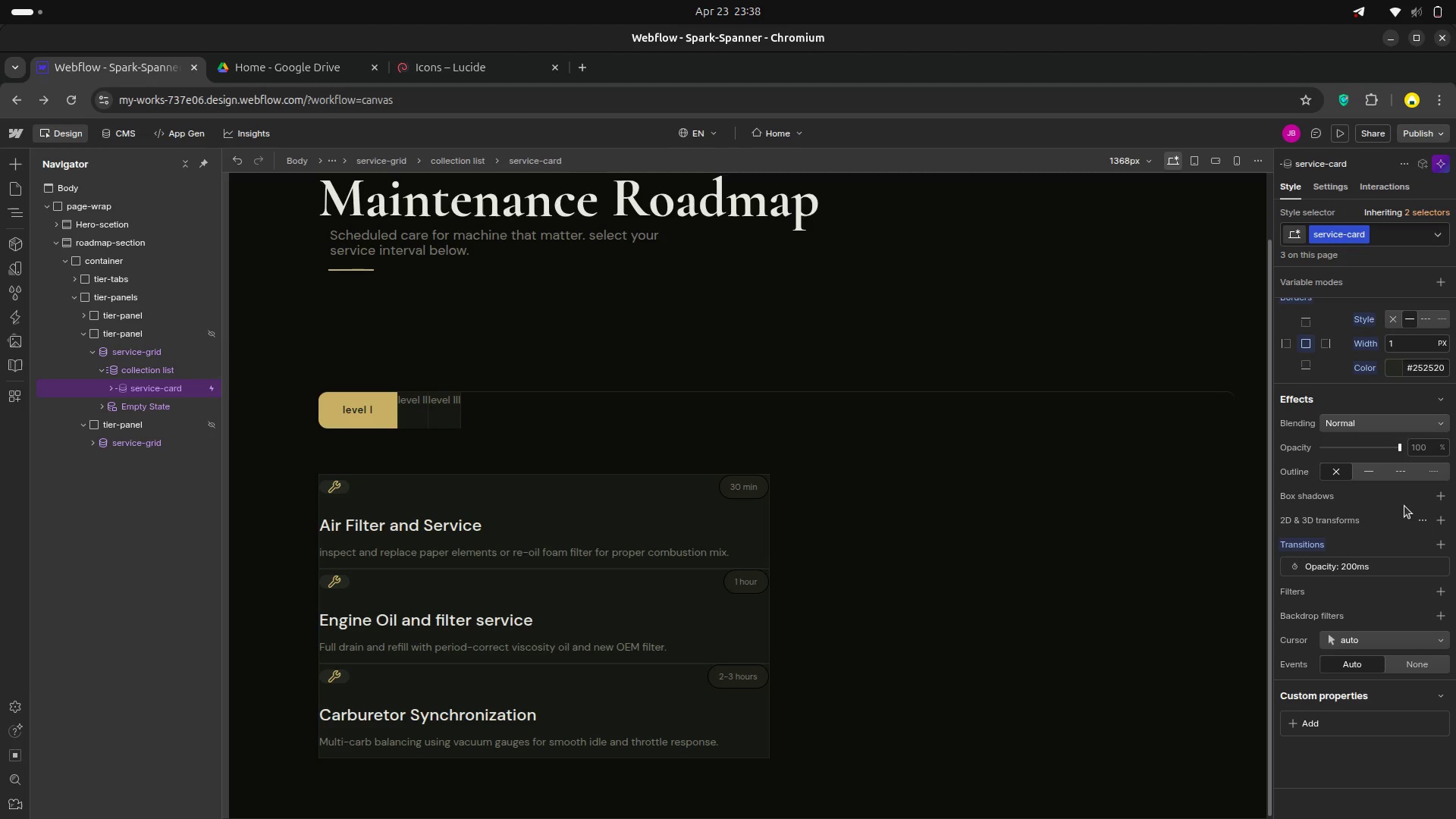 
wait(80.11)
 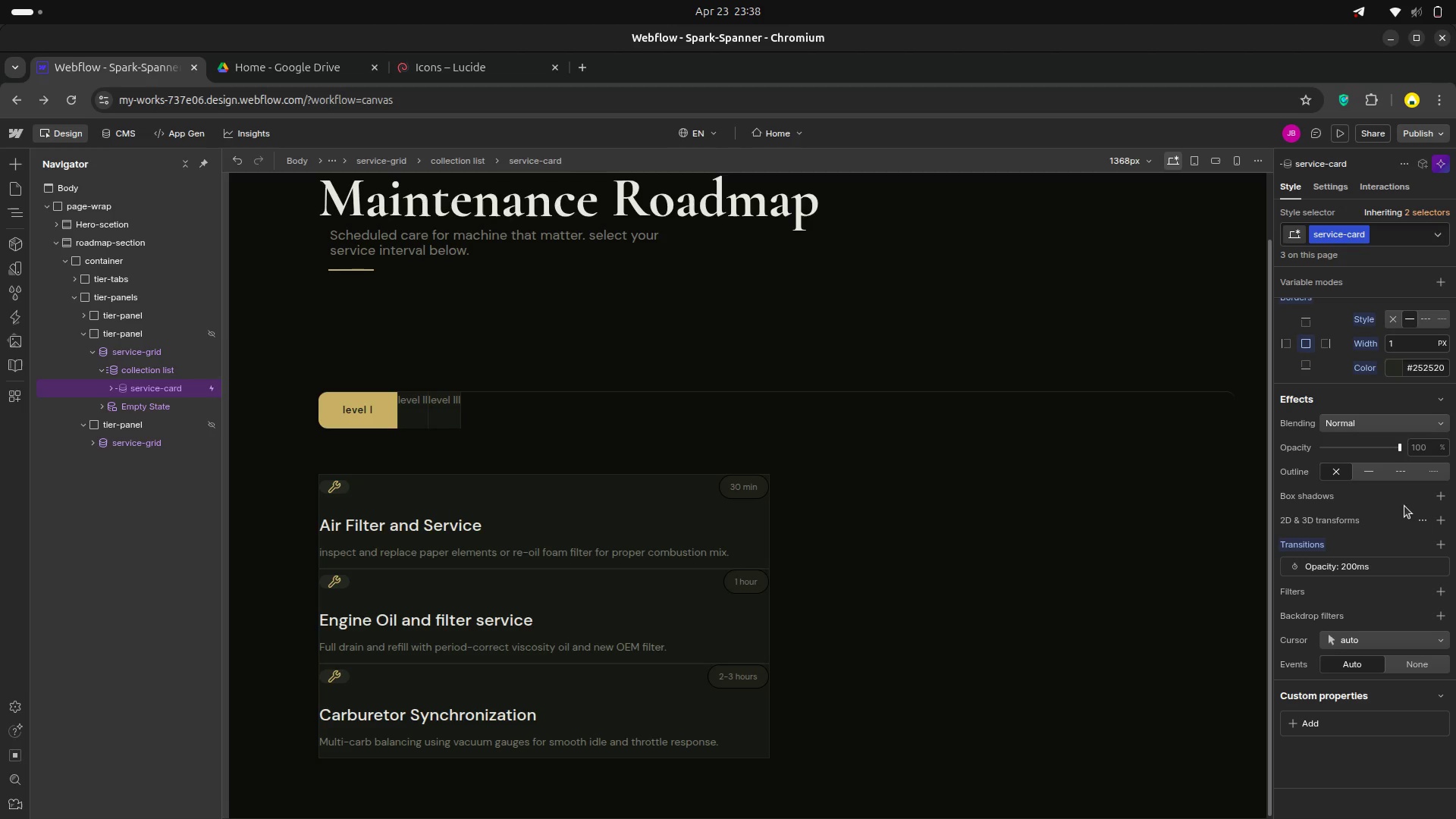 
left_click([1323, 184])
 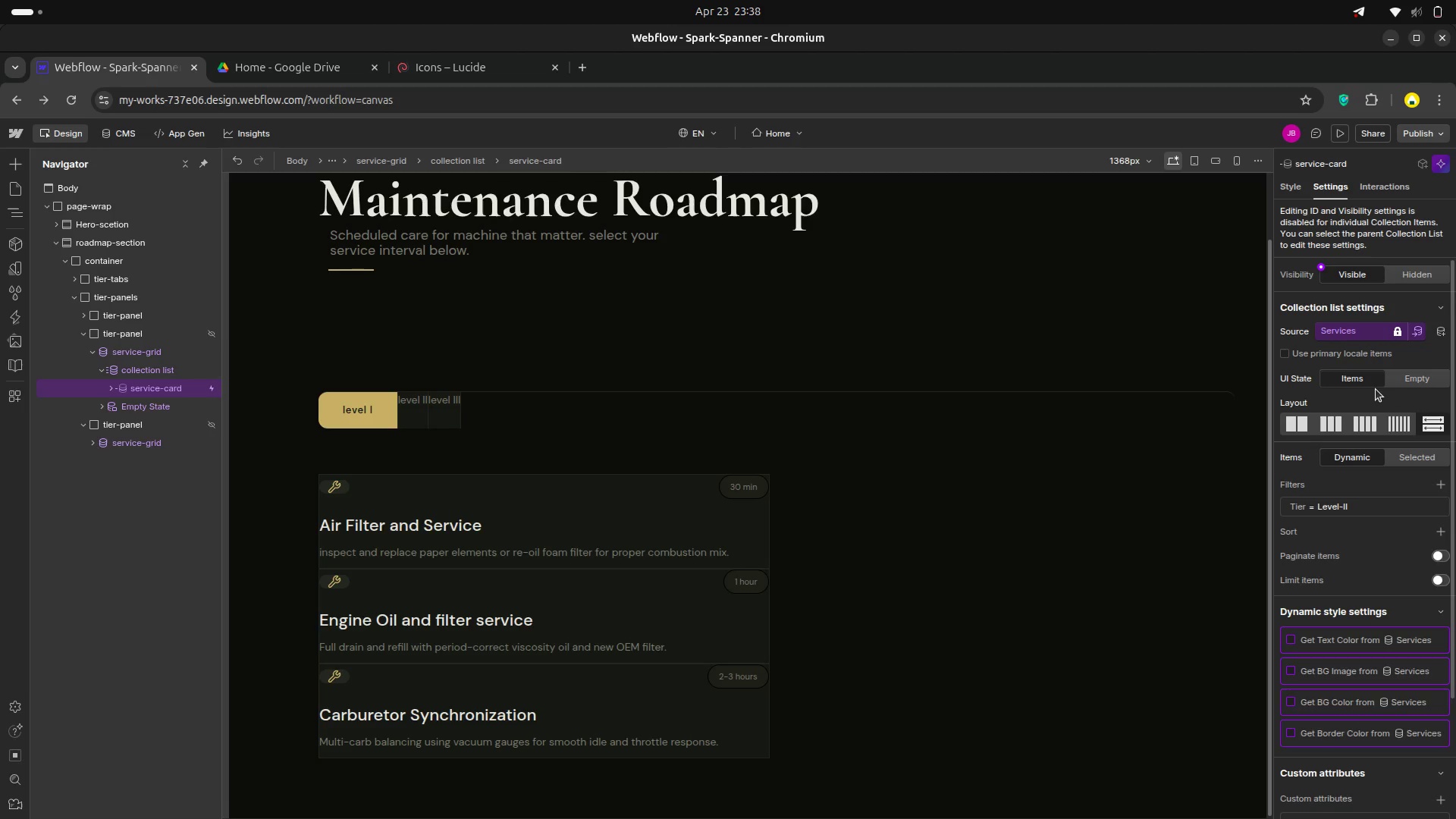 
scroll: coordinate [1376, 390], scroll_direction: up, amount: 3.0
 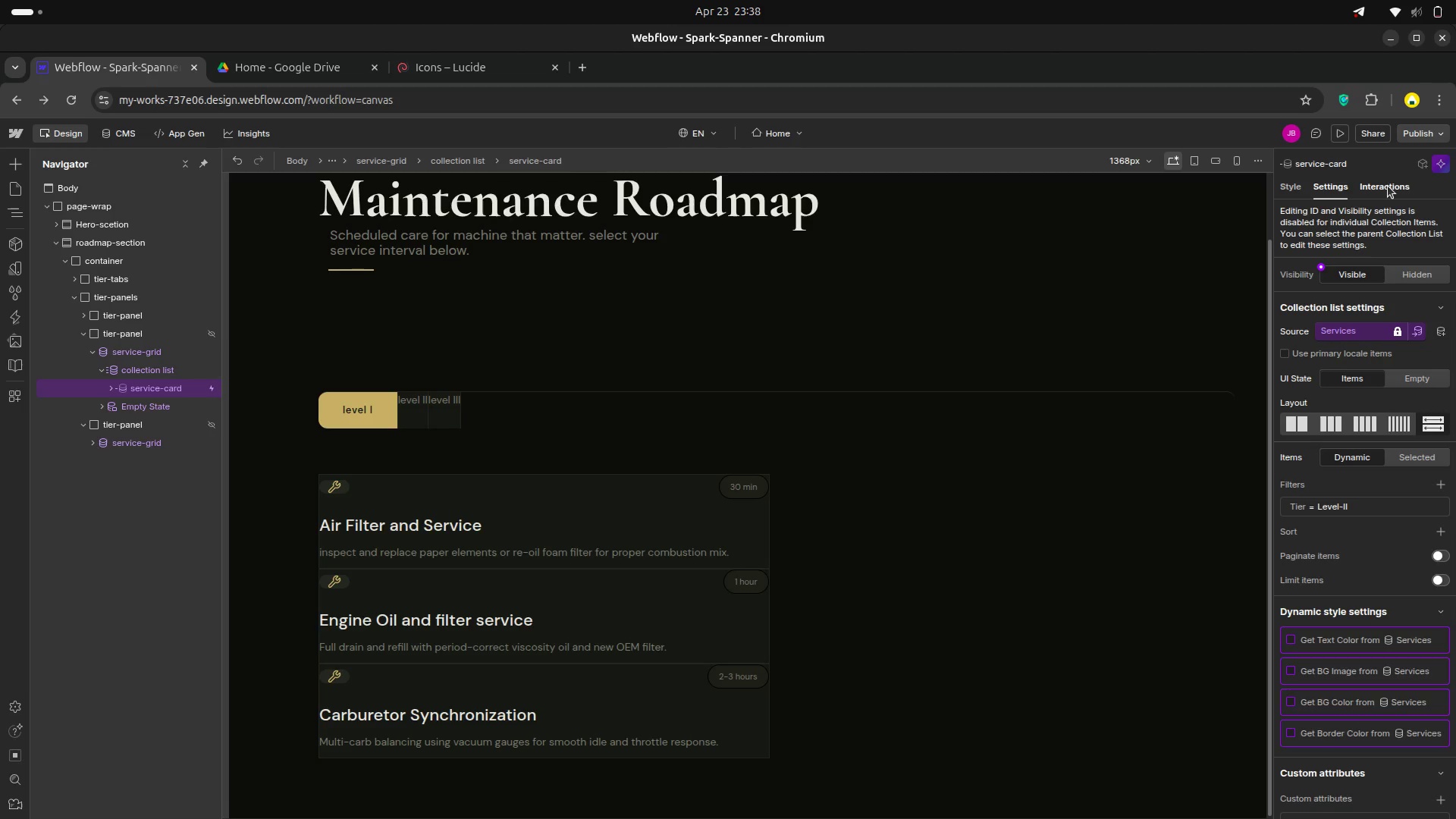 
left_click([1388, 186])
 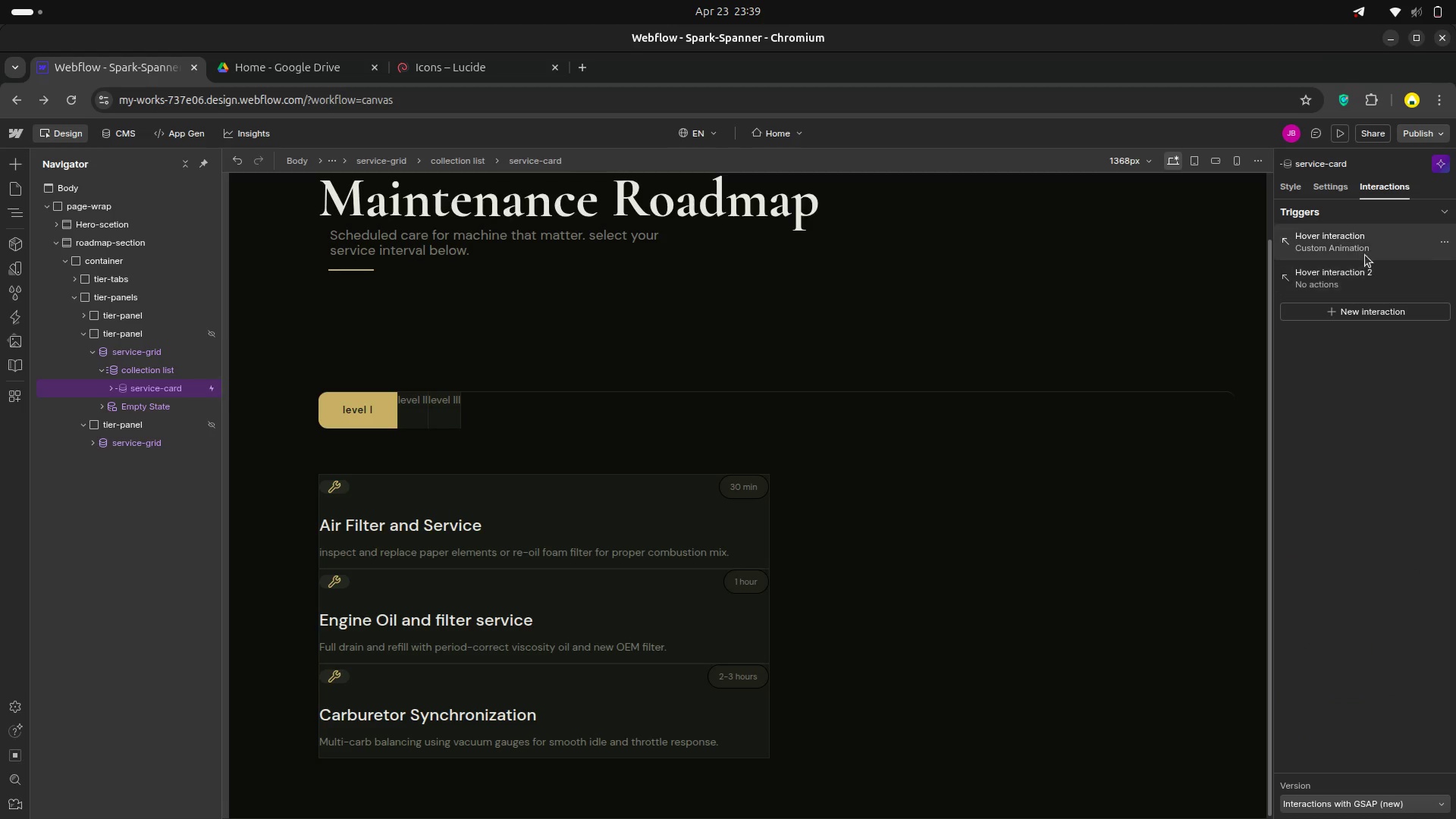 
wait(5.39)
 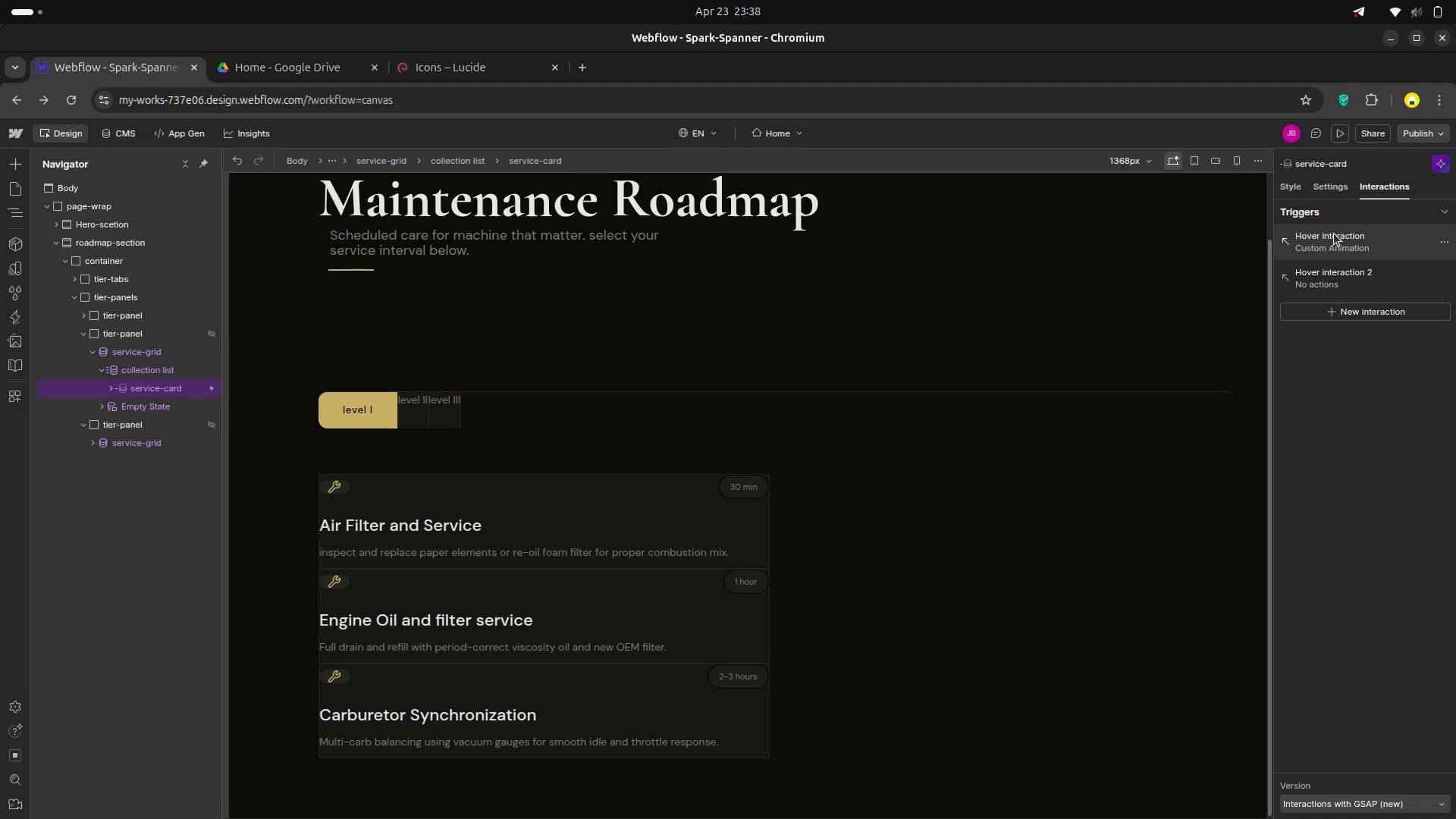 
left_click([1447, 238])
 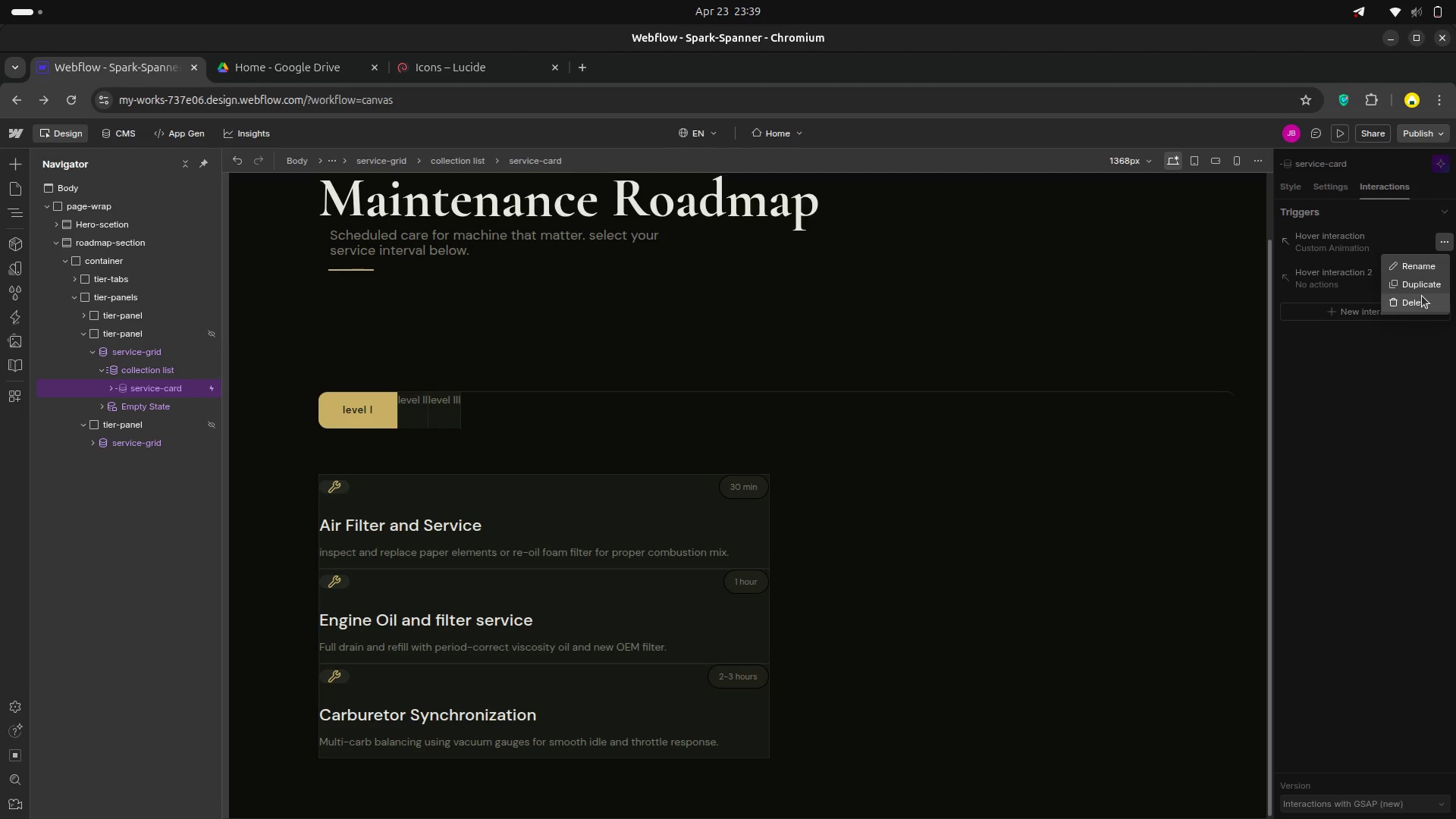 
left_click([1422, 296])
 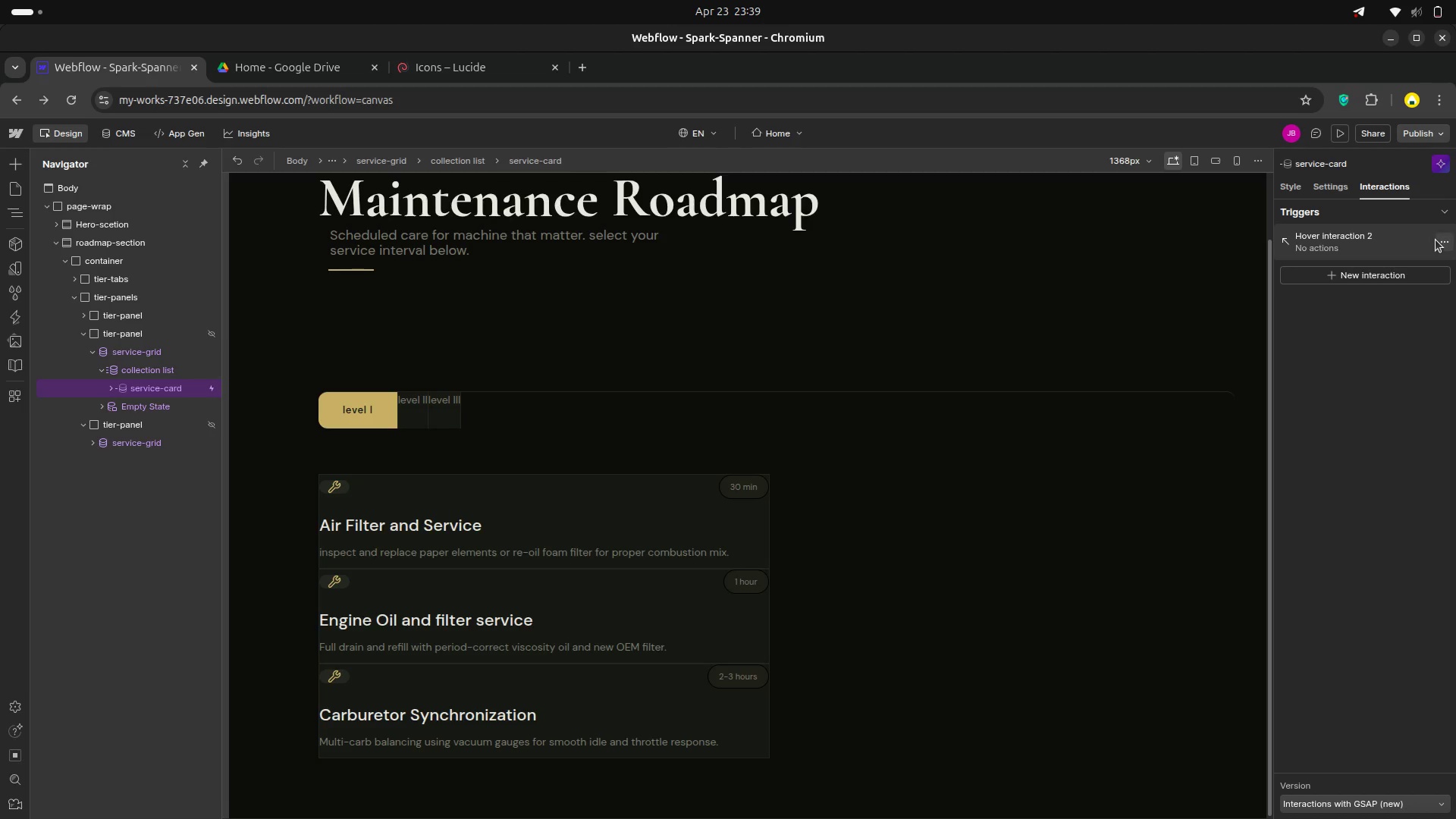 
left_click([1438, 240])
 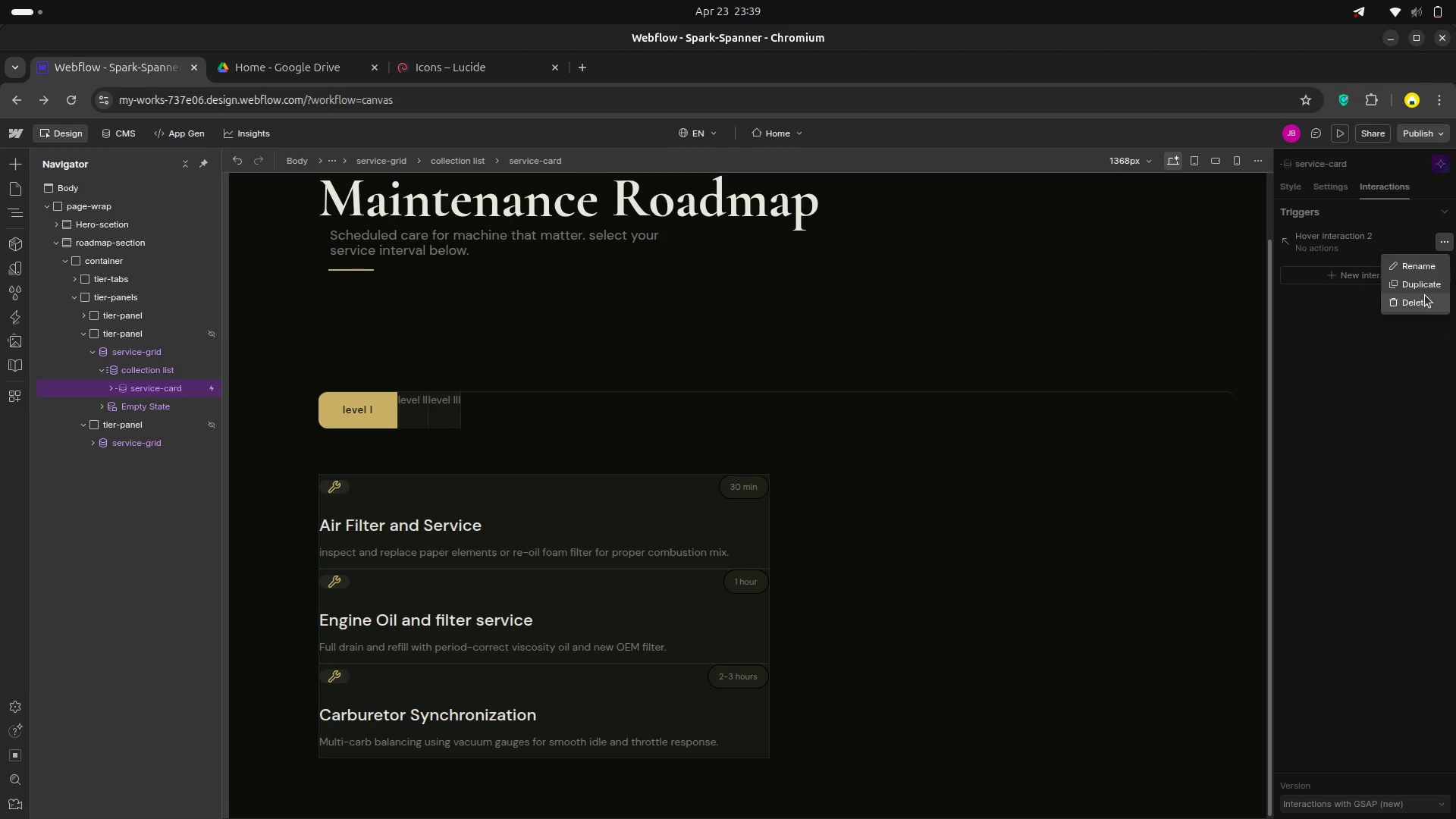 
left_click([1425, 295])
 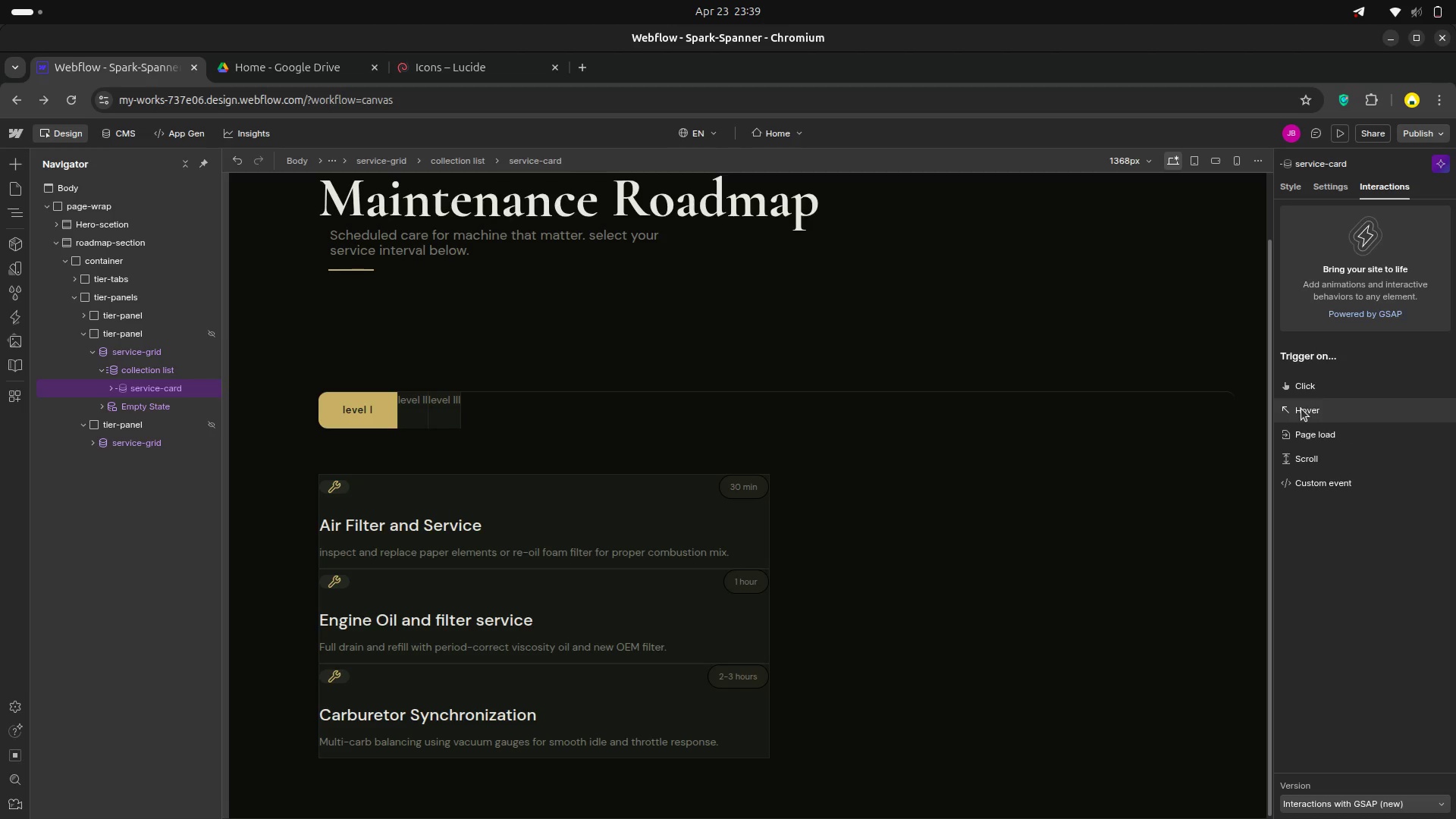 
wait(18.17)
 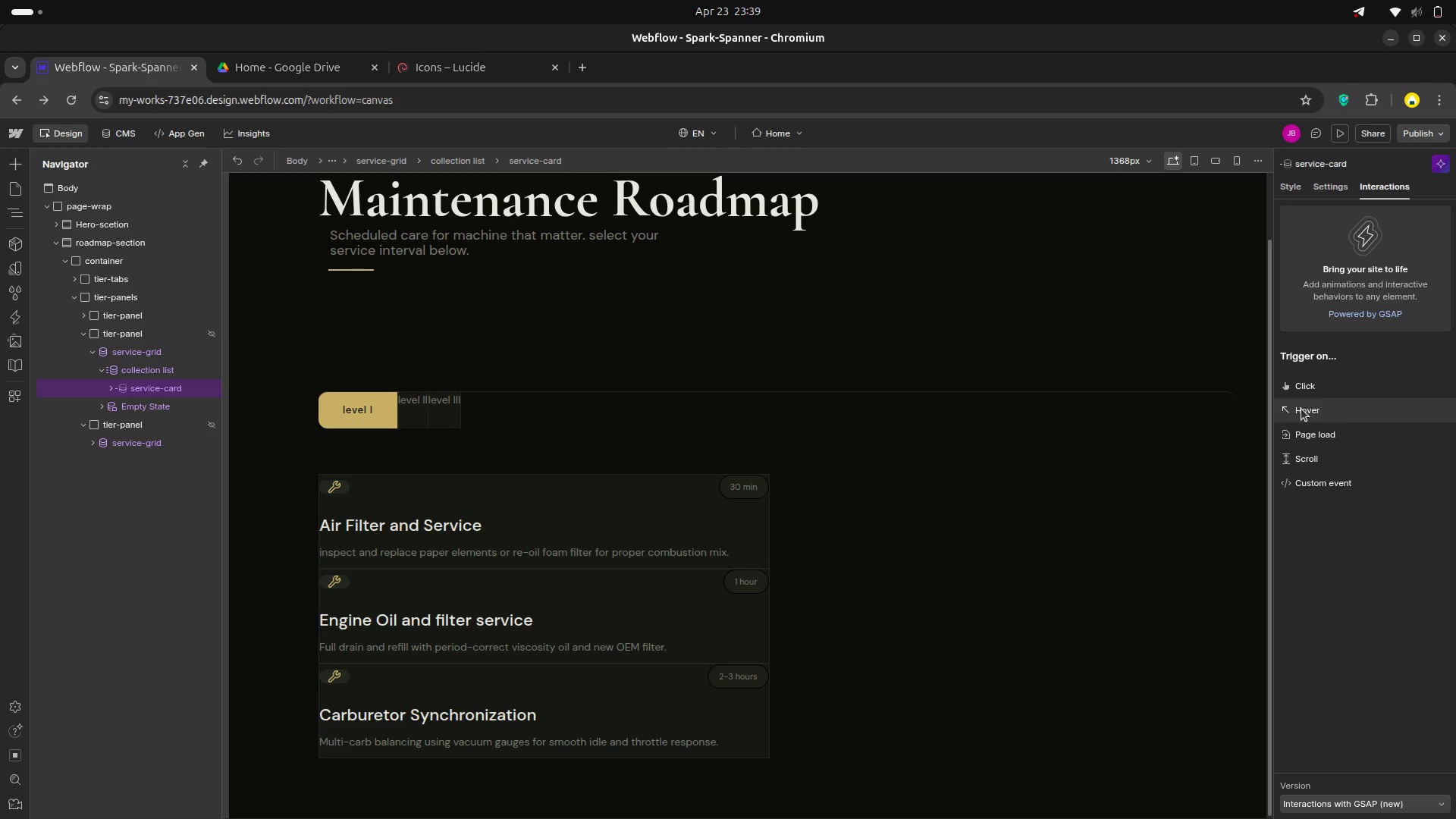 
left_click([1301, 409])
 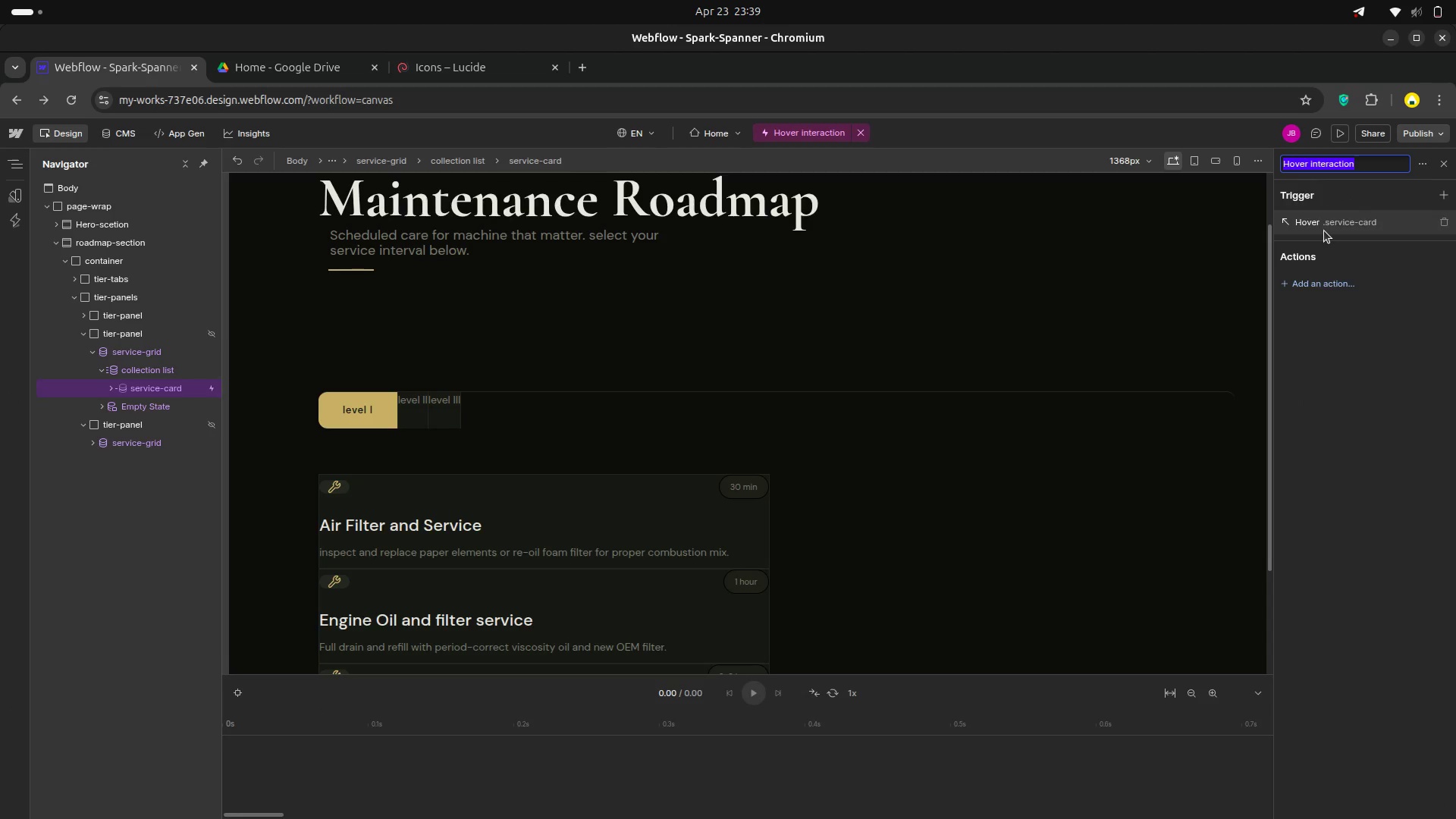 
wait(10.23)
 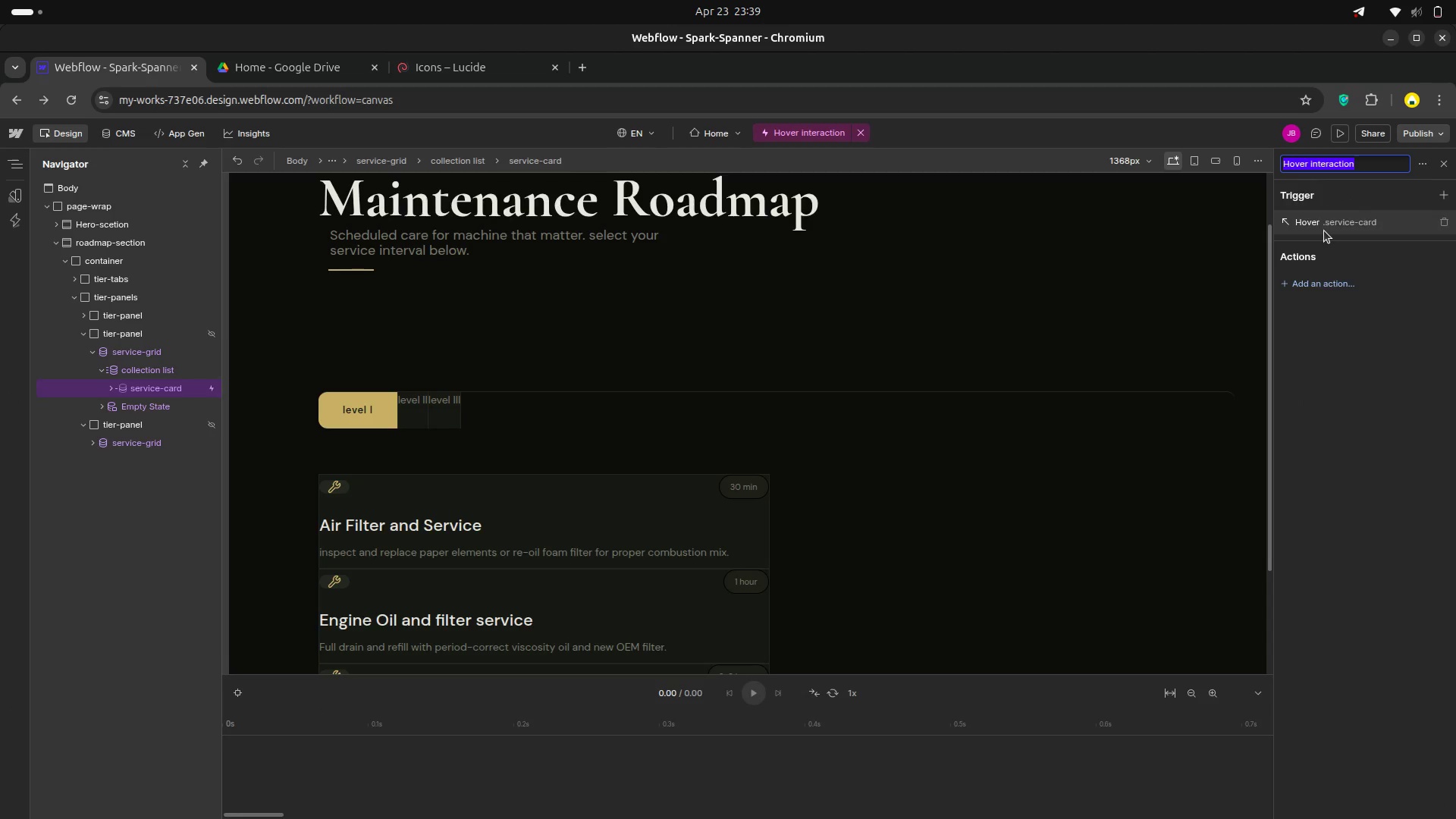 
left_click([1326, 221])
 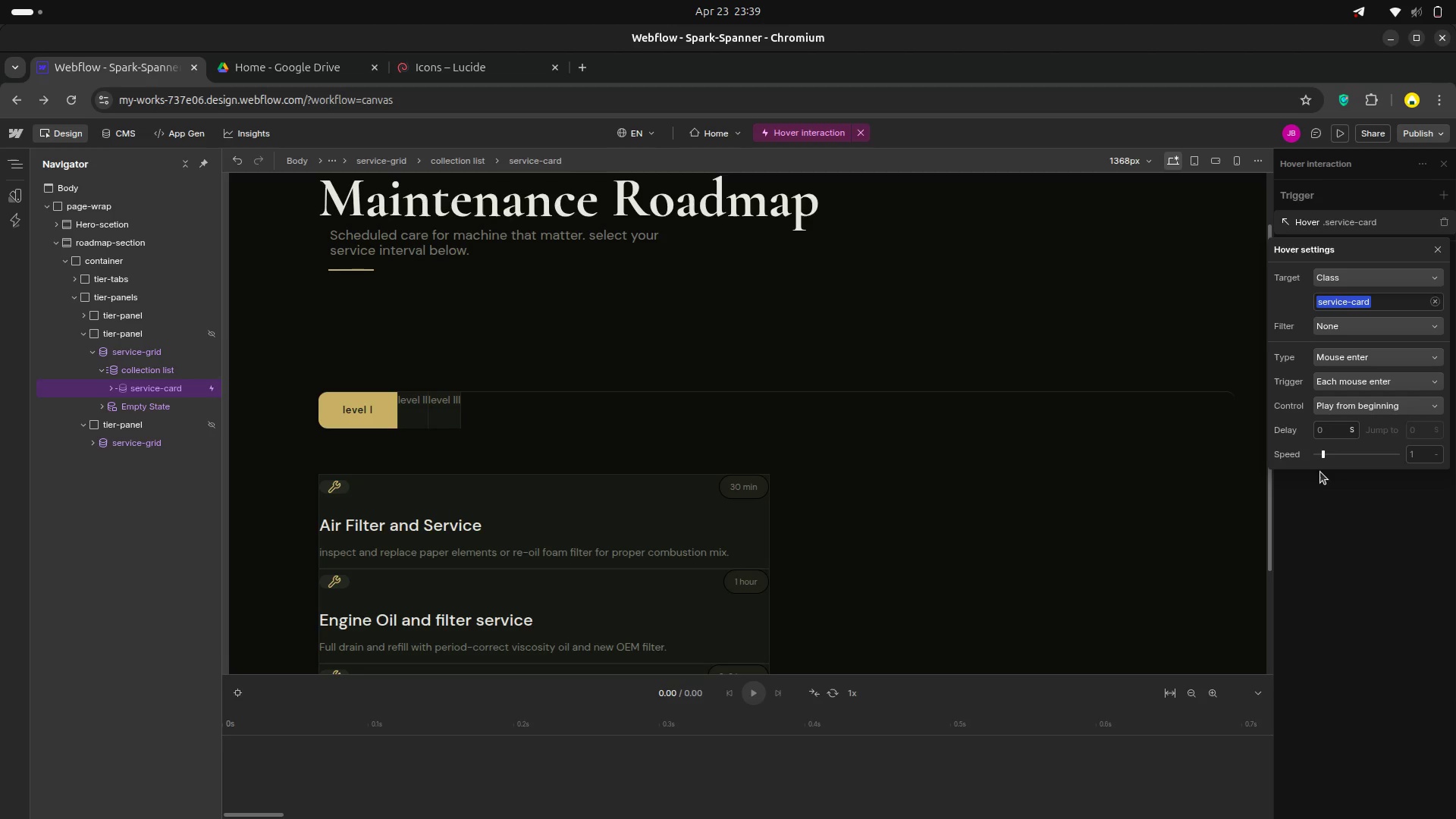 
wait(21.51)
 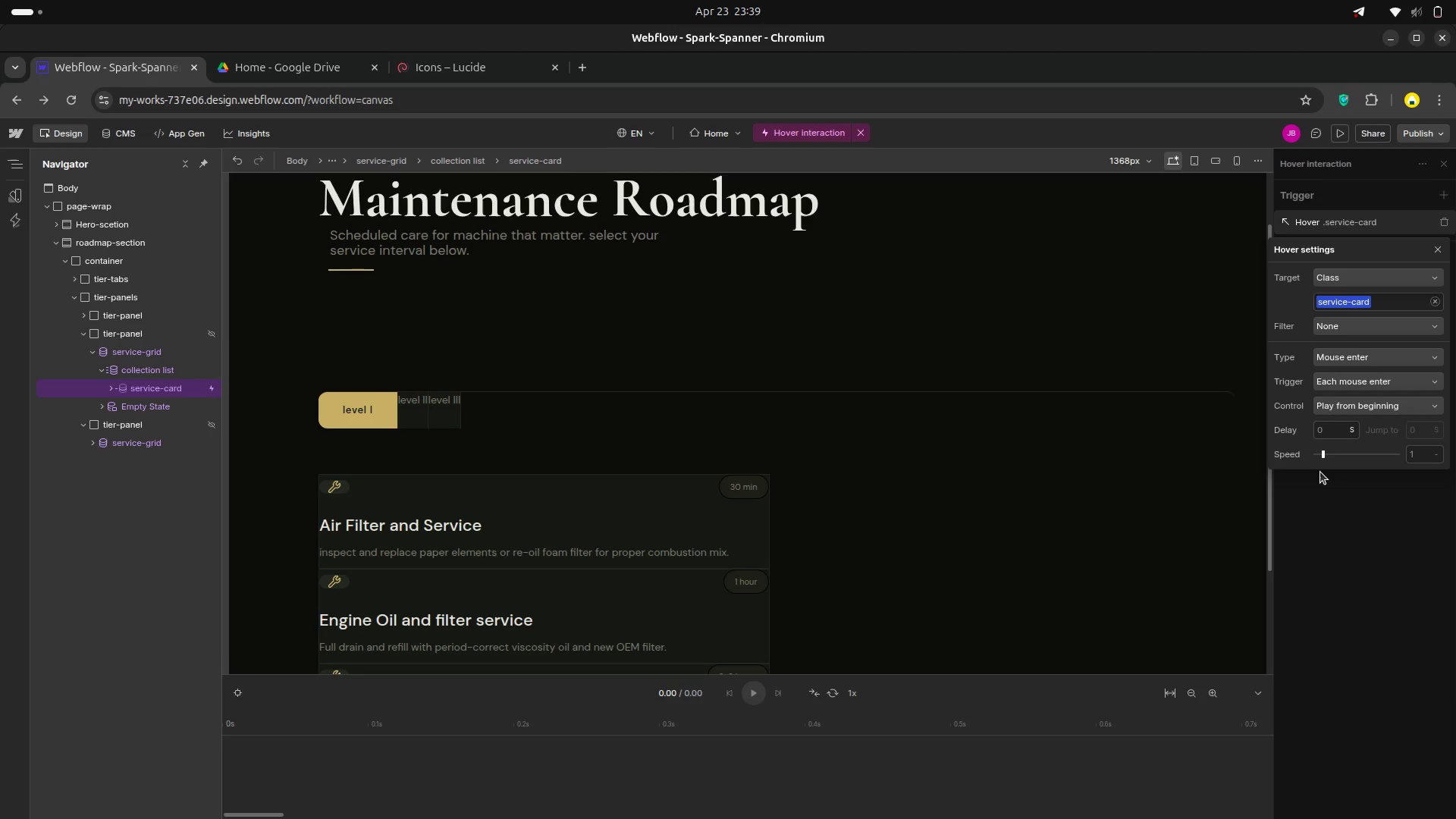 
left_click([1356, 332])
 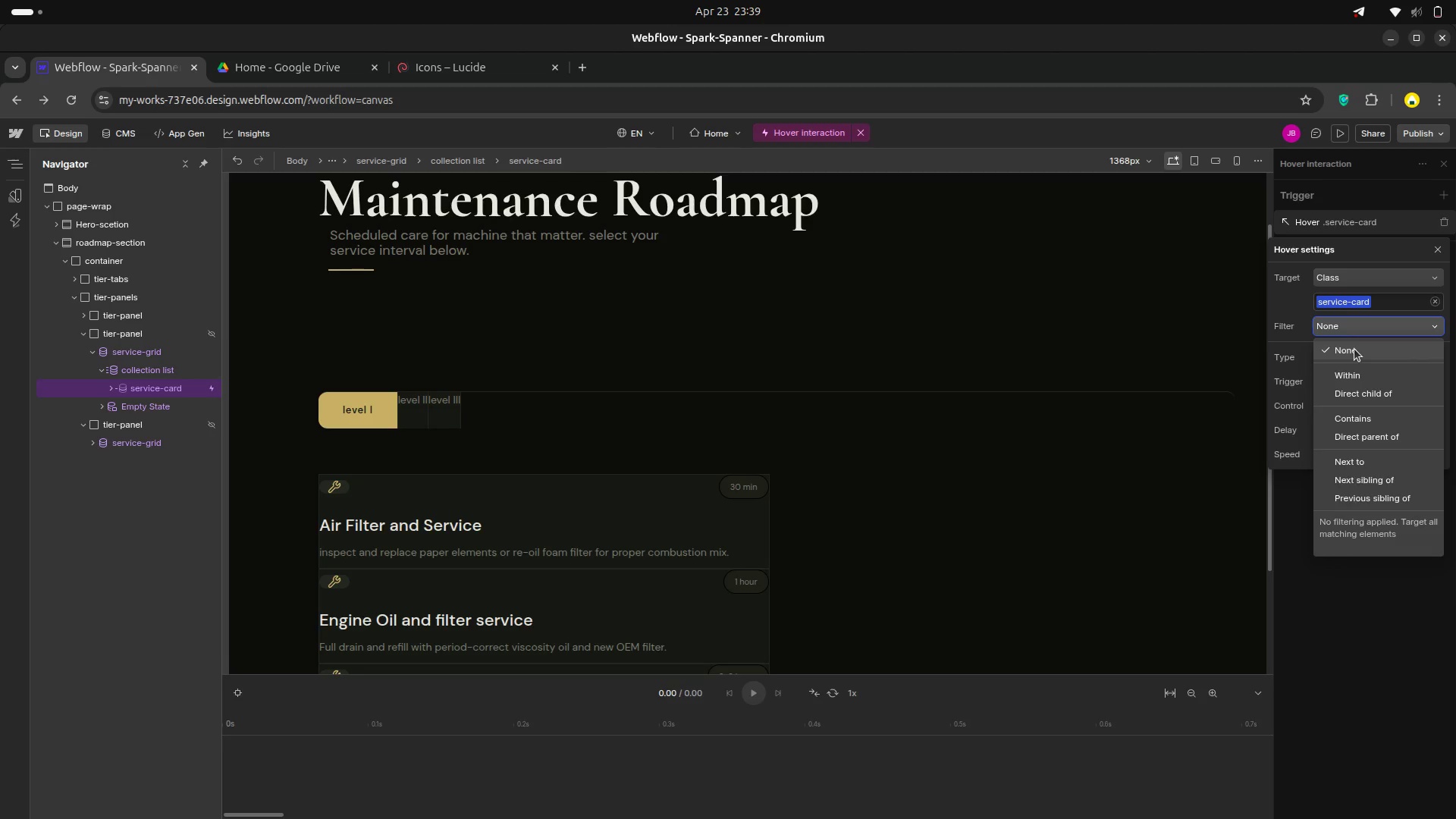 
left_click([1354, 349])
 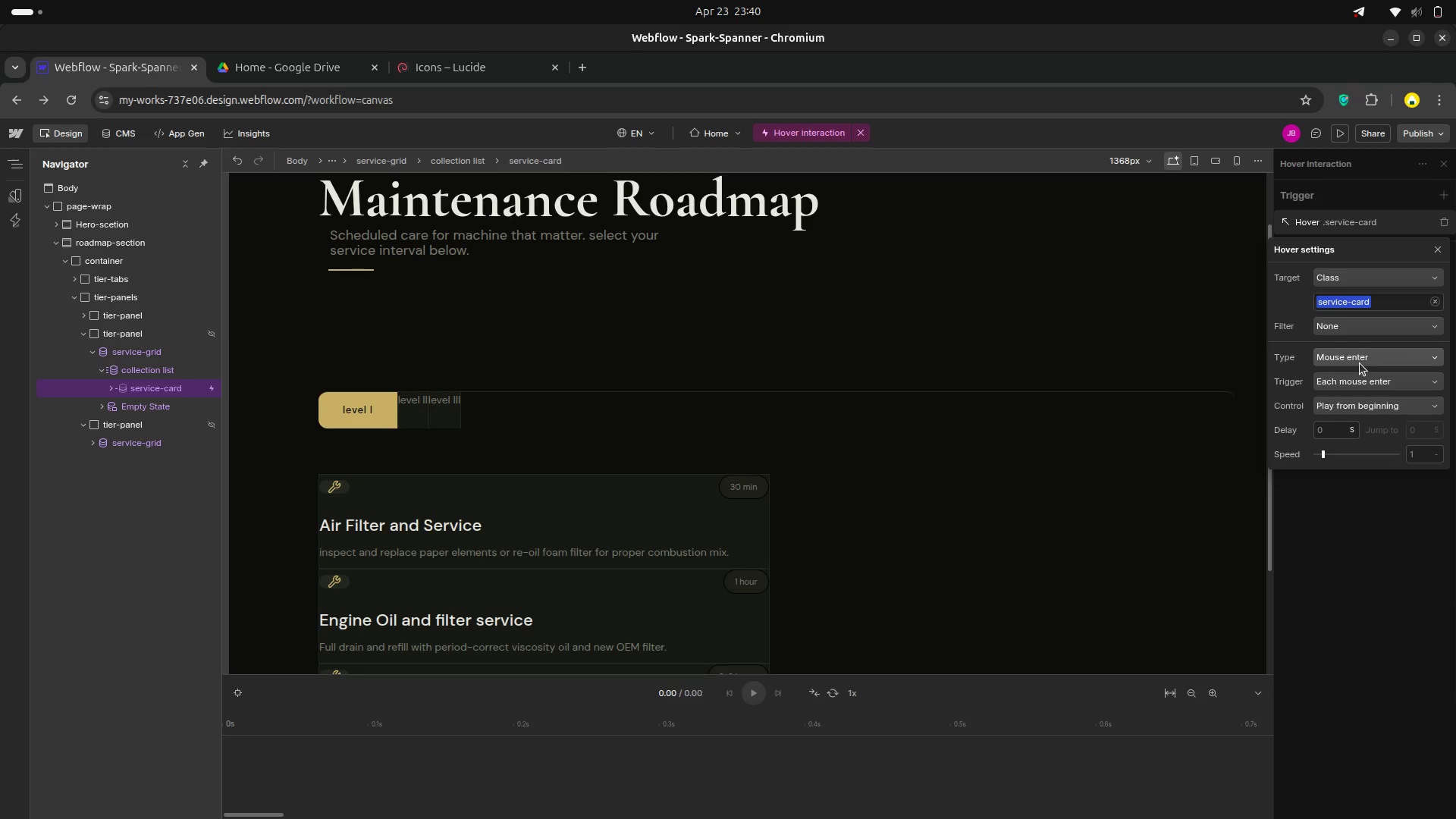 
left_click([1360, 362])
 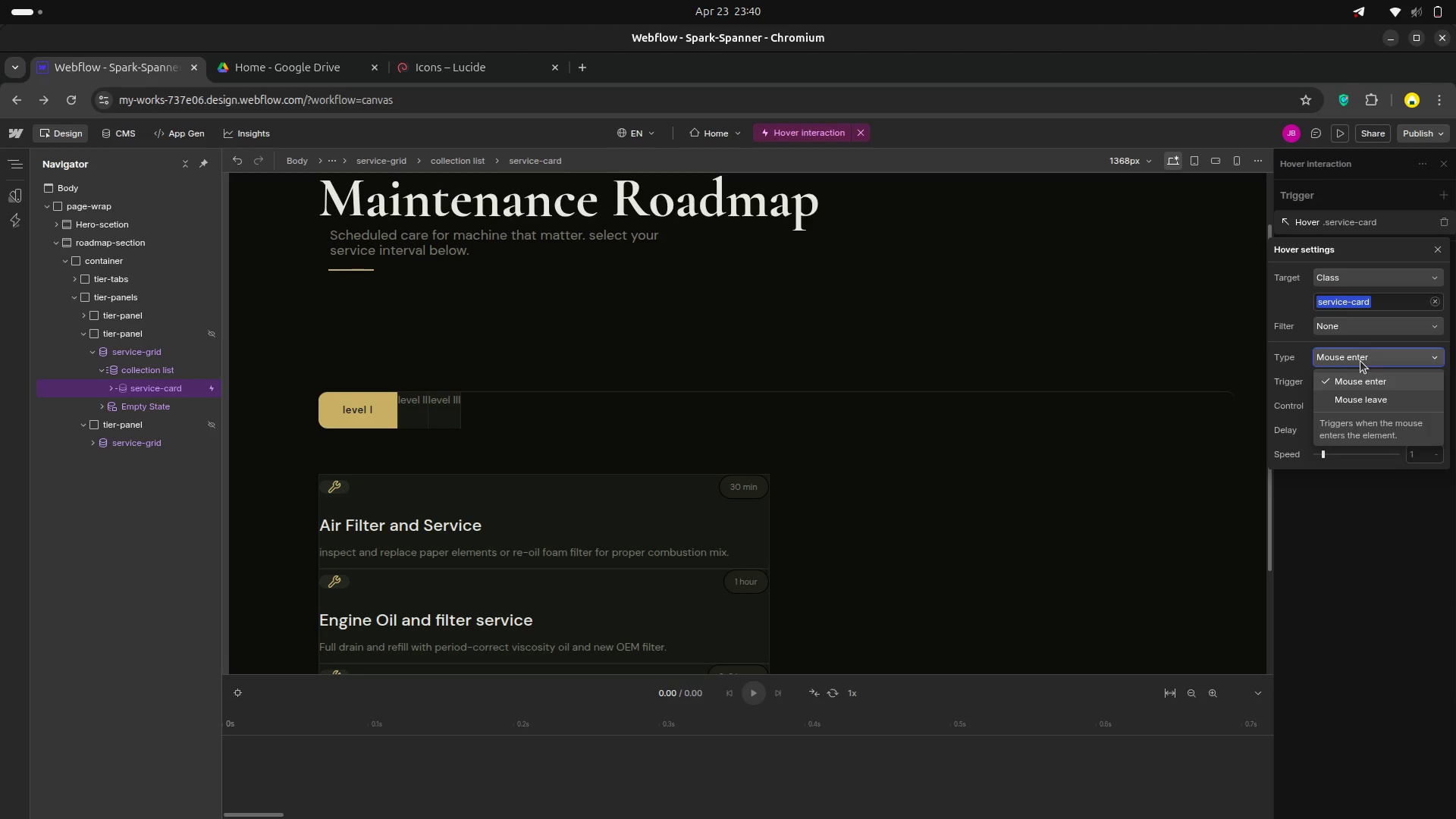 
left_click([1360, 361])
 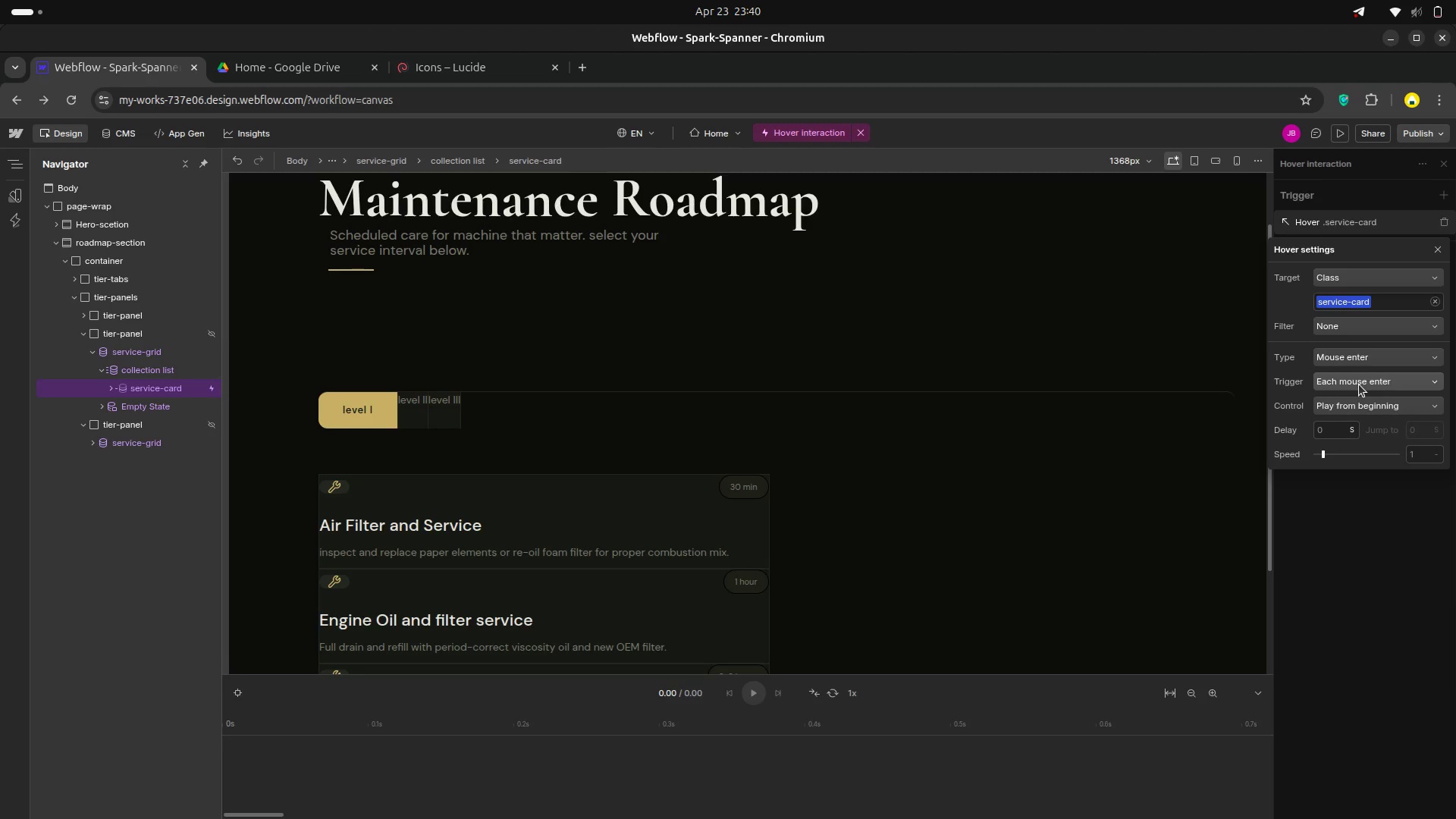 
left_click([1359, 384])
 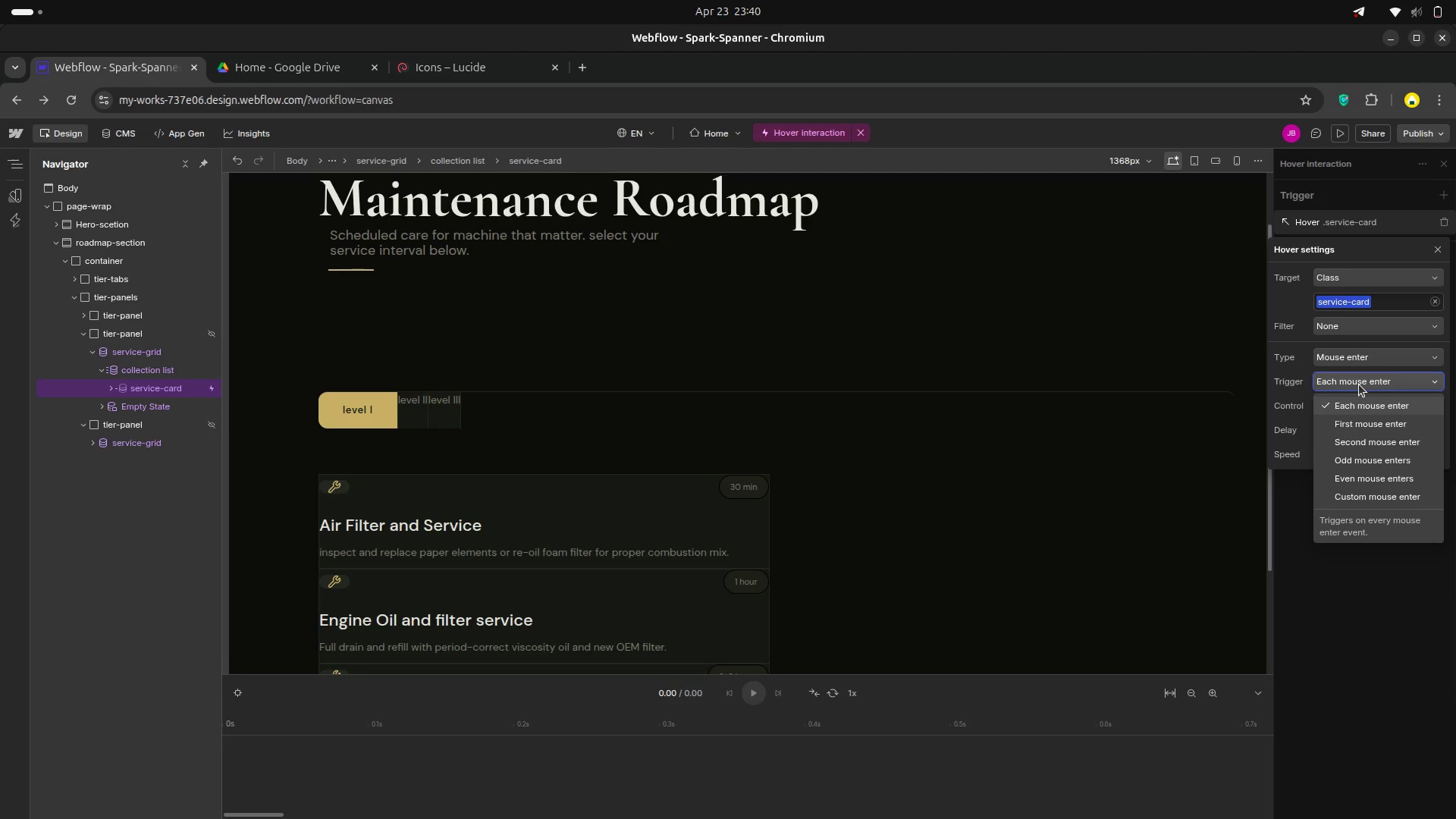 
left_click([1359, 384])
 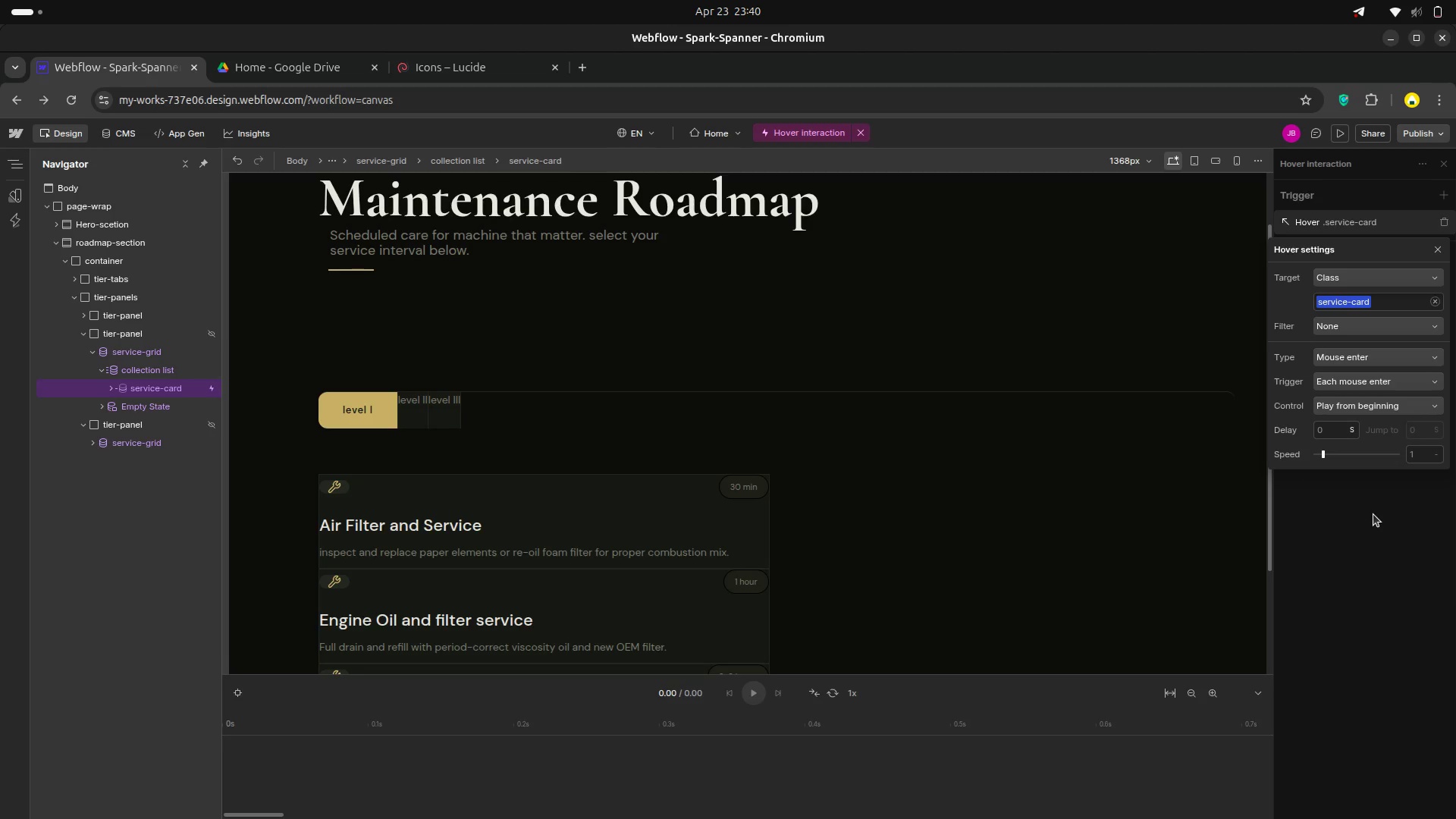 
left_click([1373, 514])
 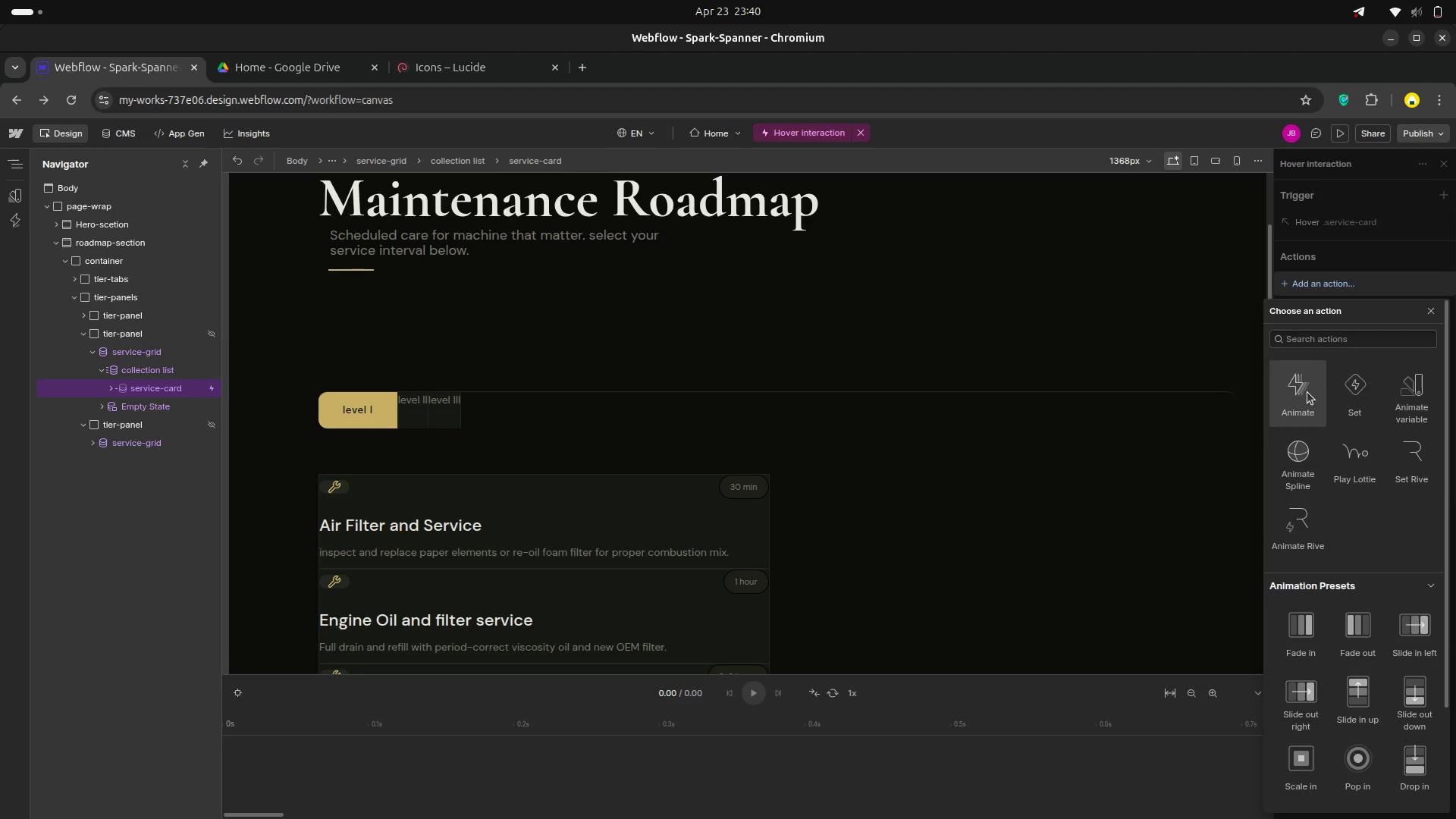 
wait(27.64)
 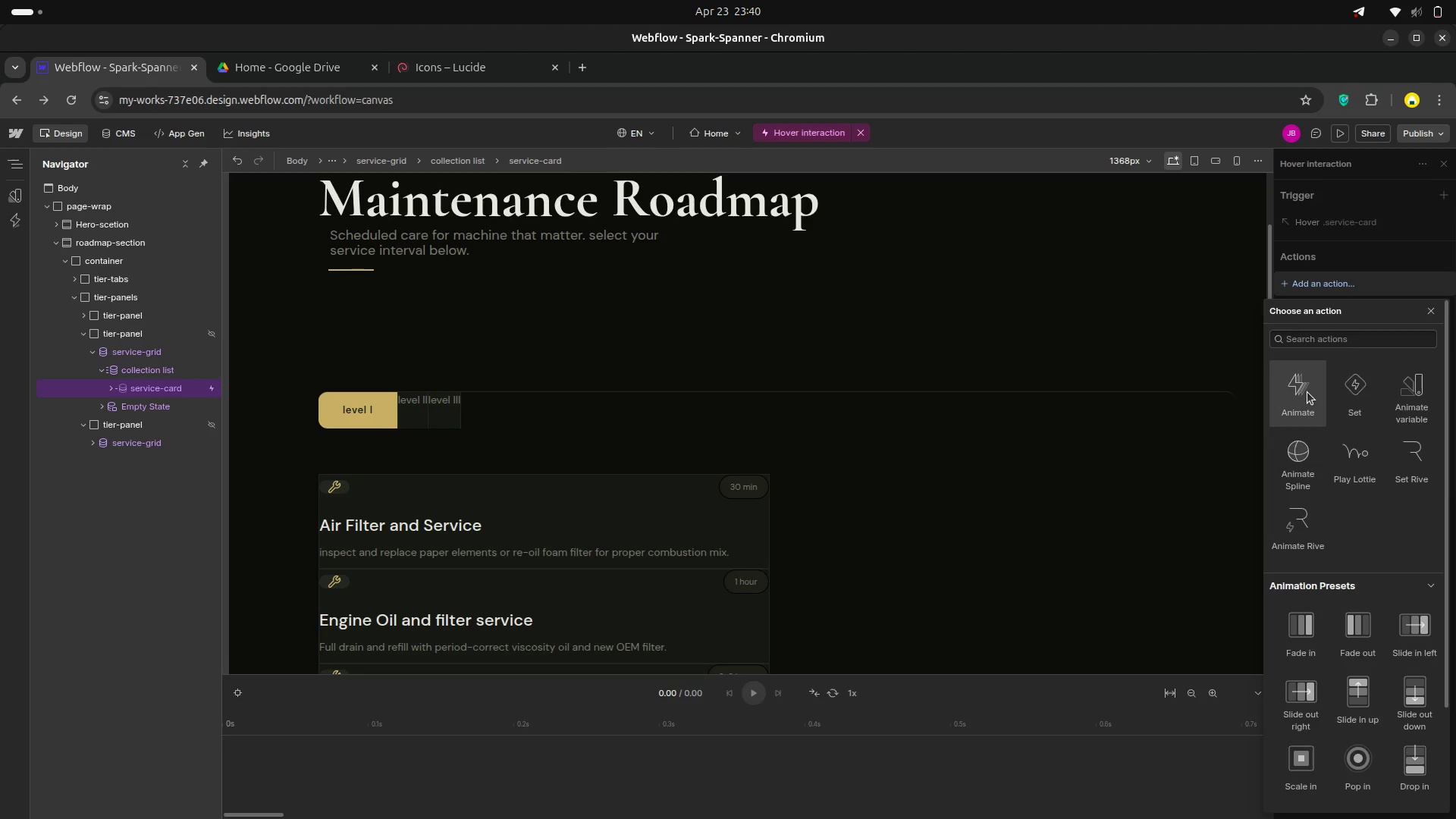 
left_click([1307, 409])
 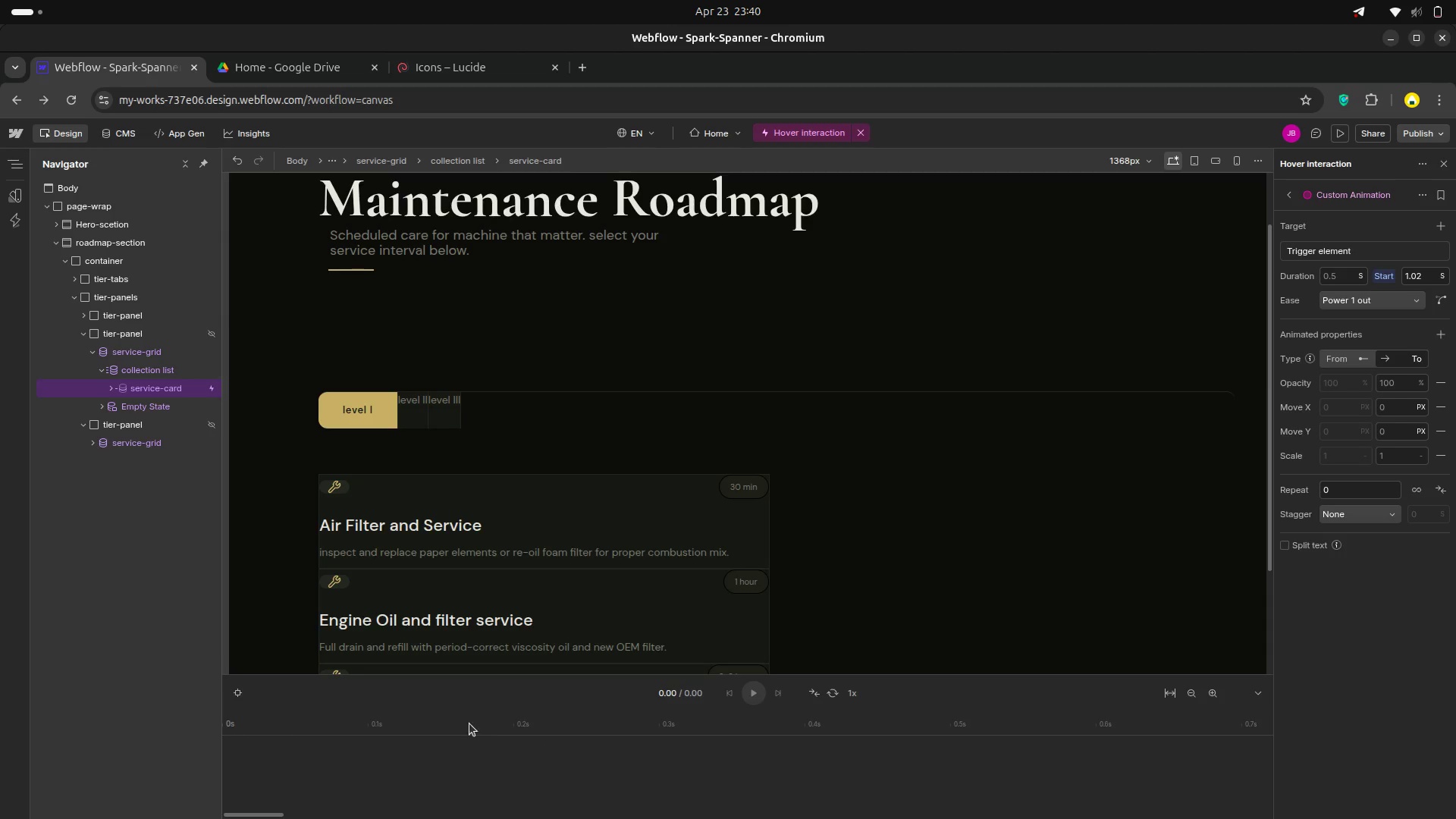 
wait(23.3)
 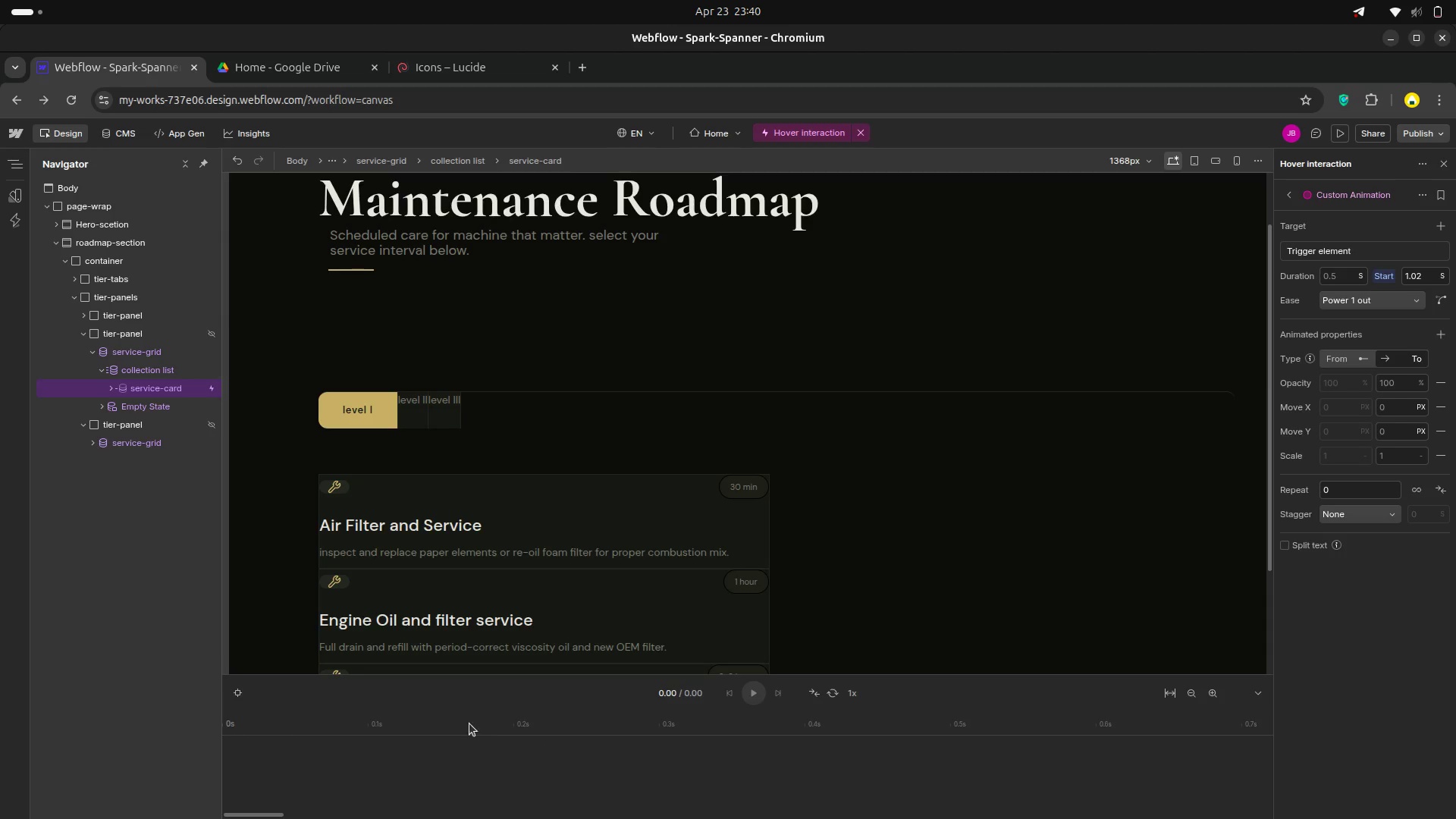 
mouse_move([248, 692])
 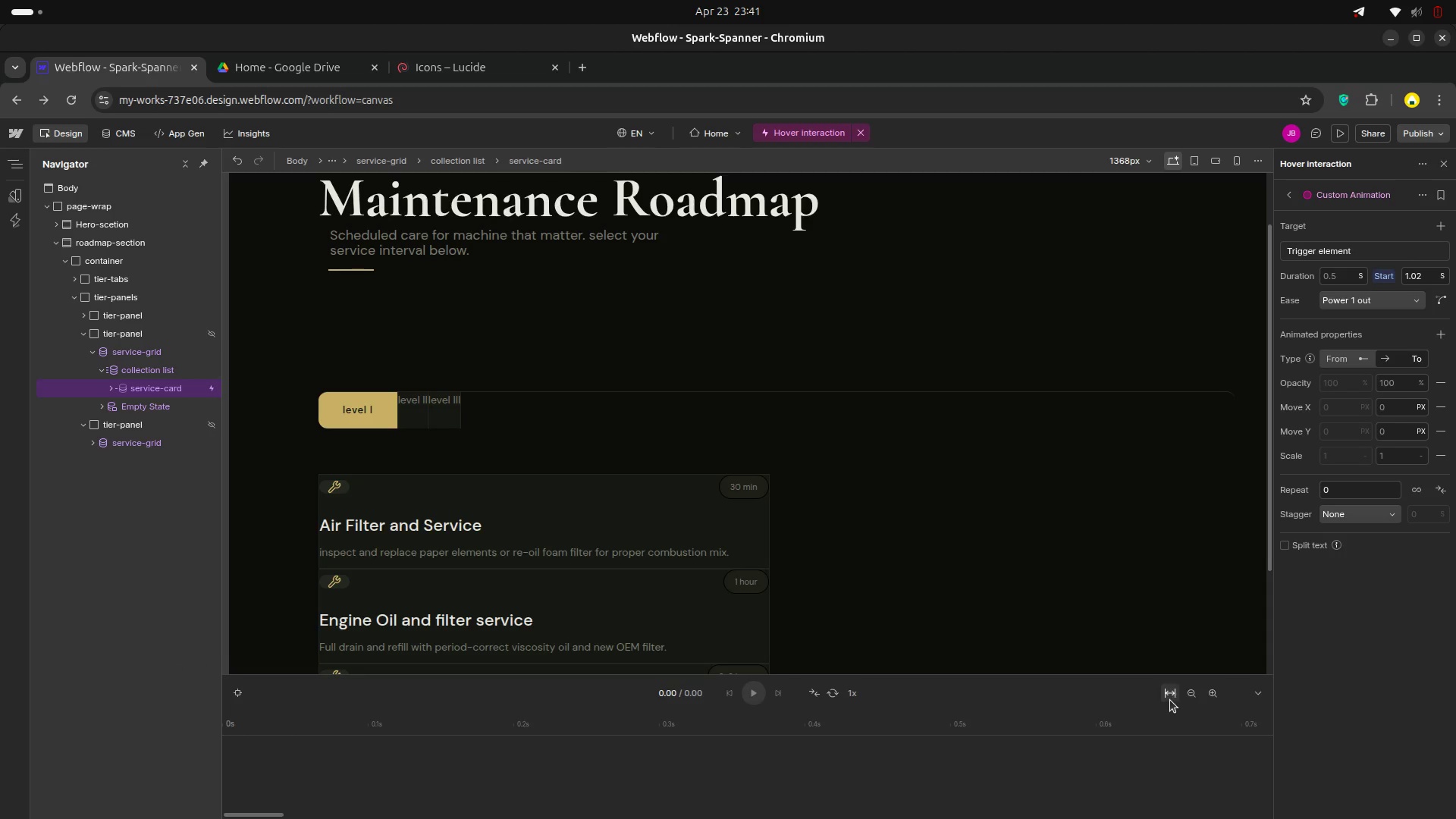 
wait(10.6)
 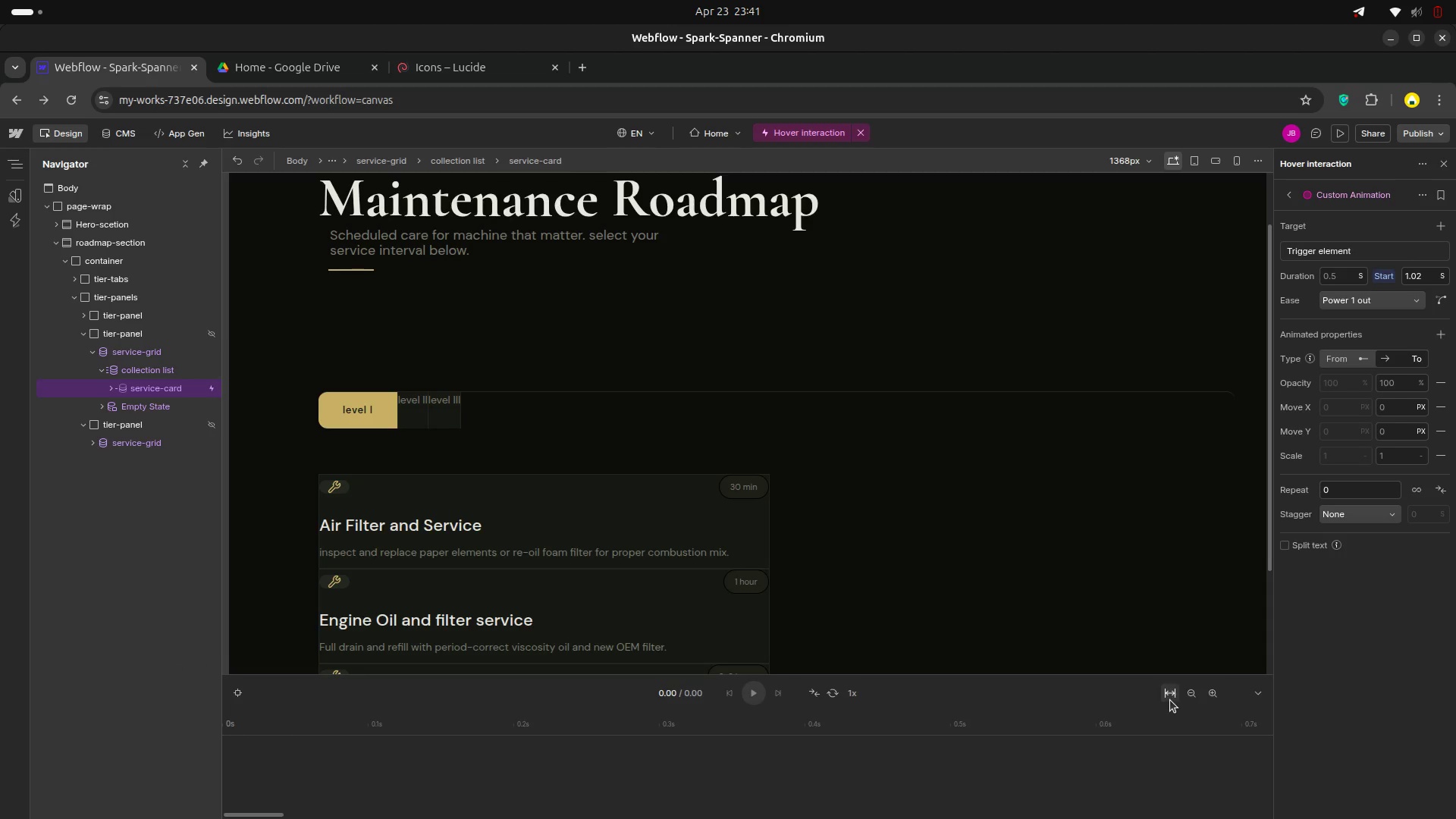 
left_click([244, 698])
 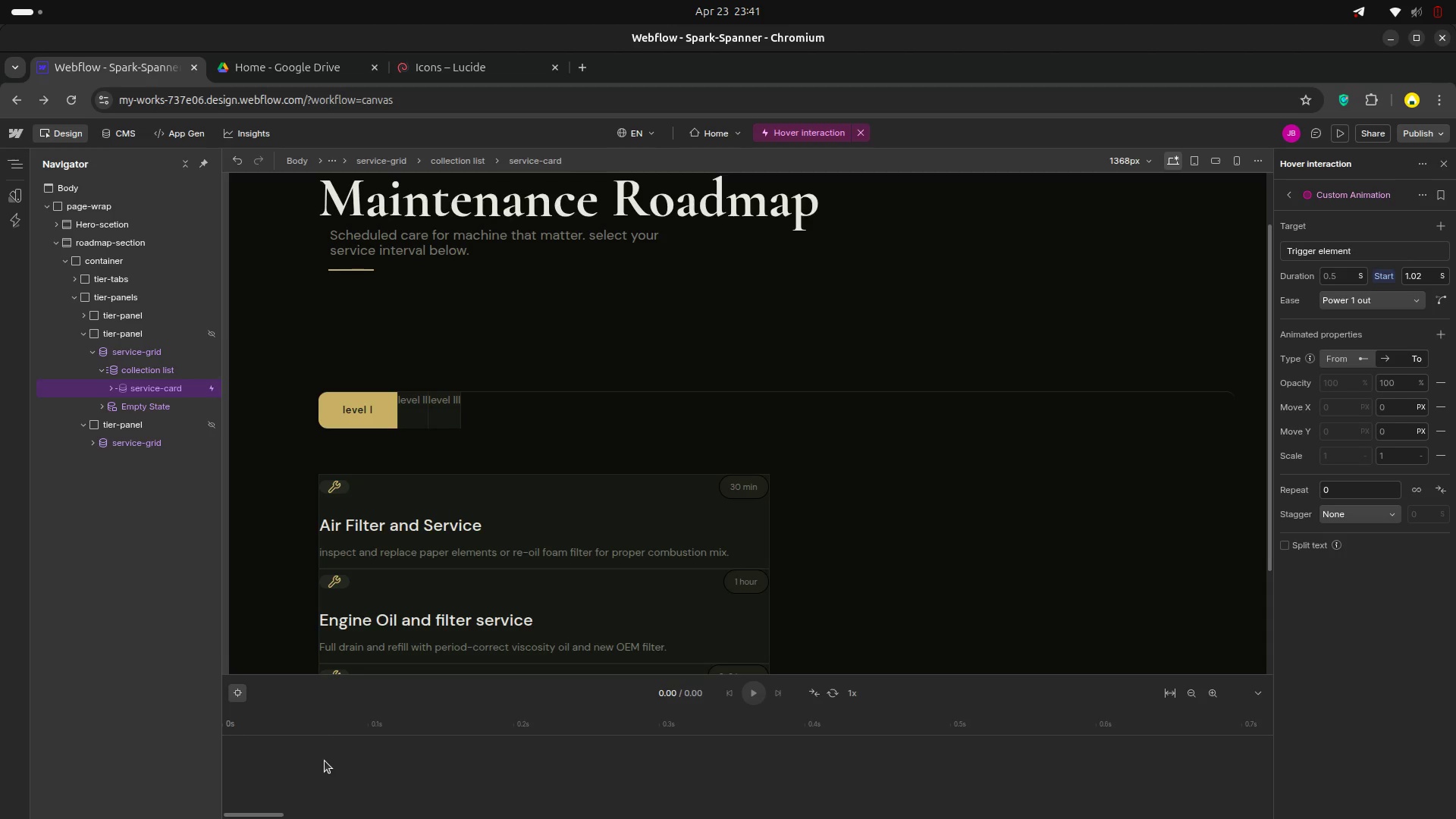 
mouse_move([248, 713])
 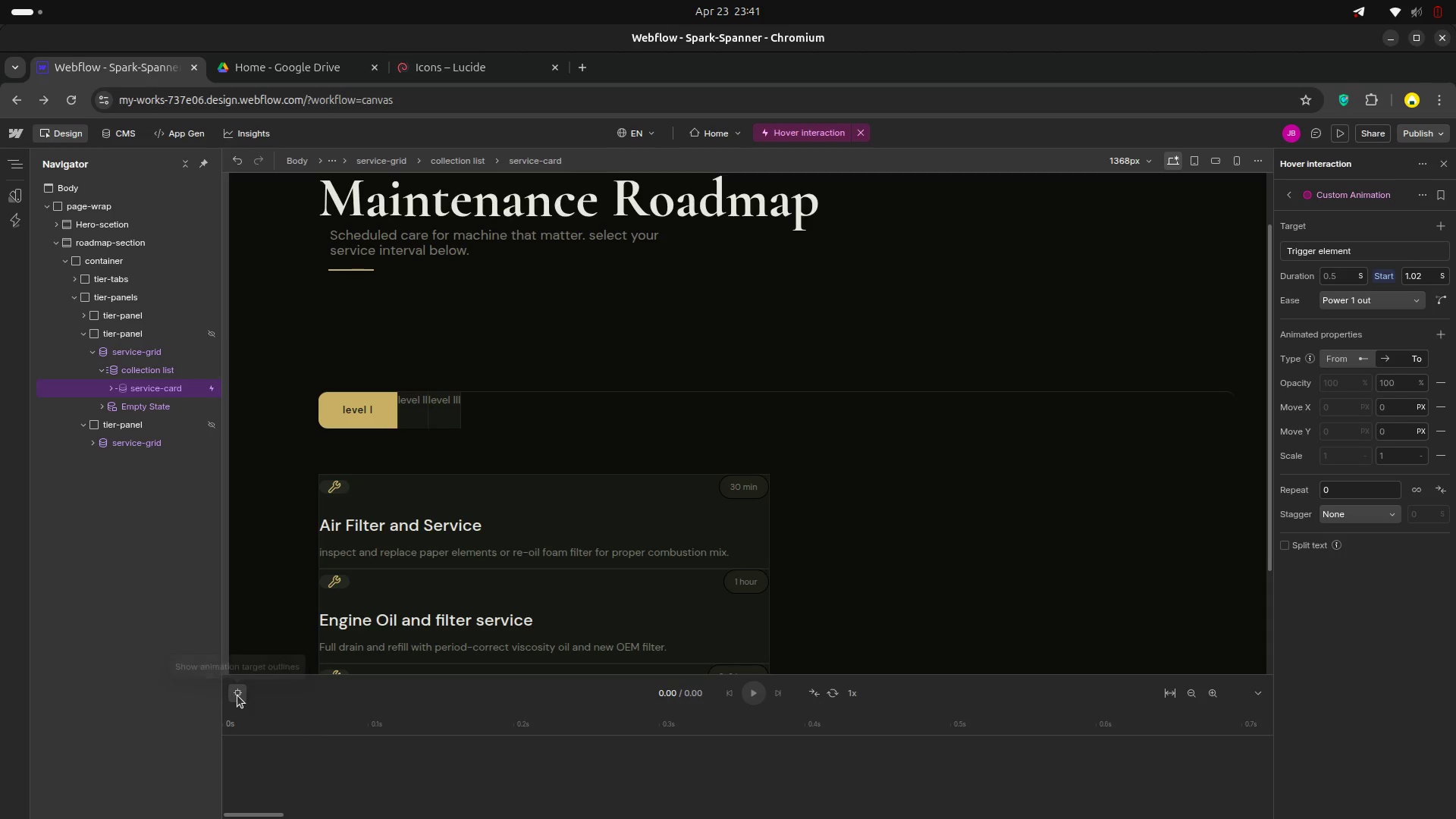 
left_click([237, 695])
 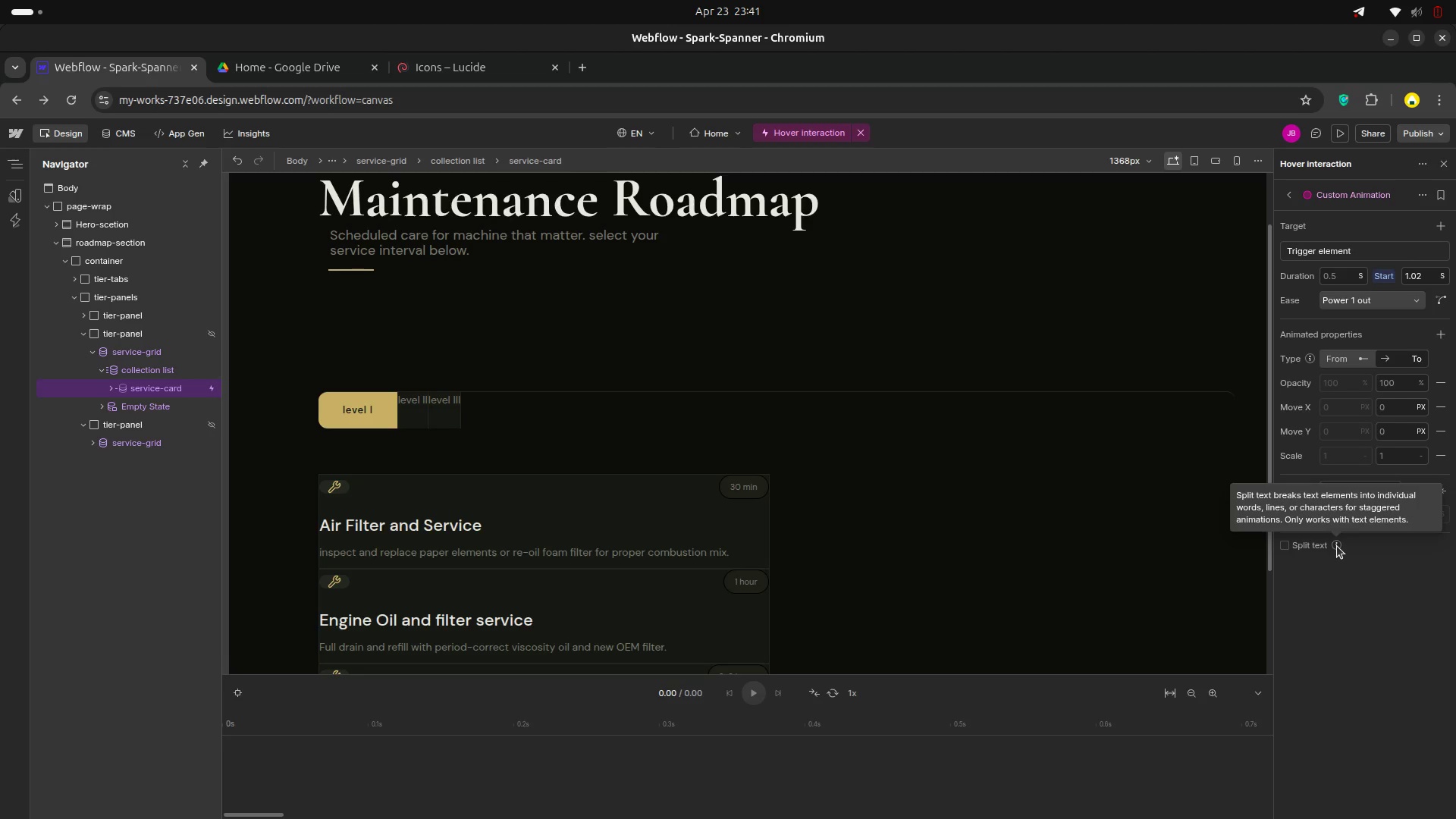 
wait(38.16)
 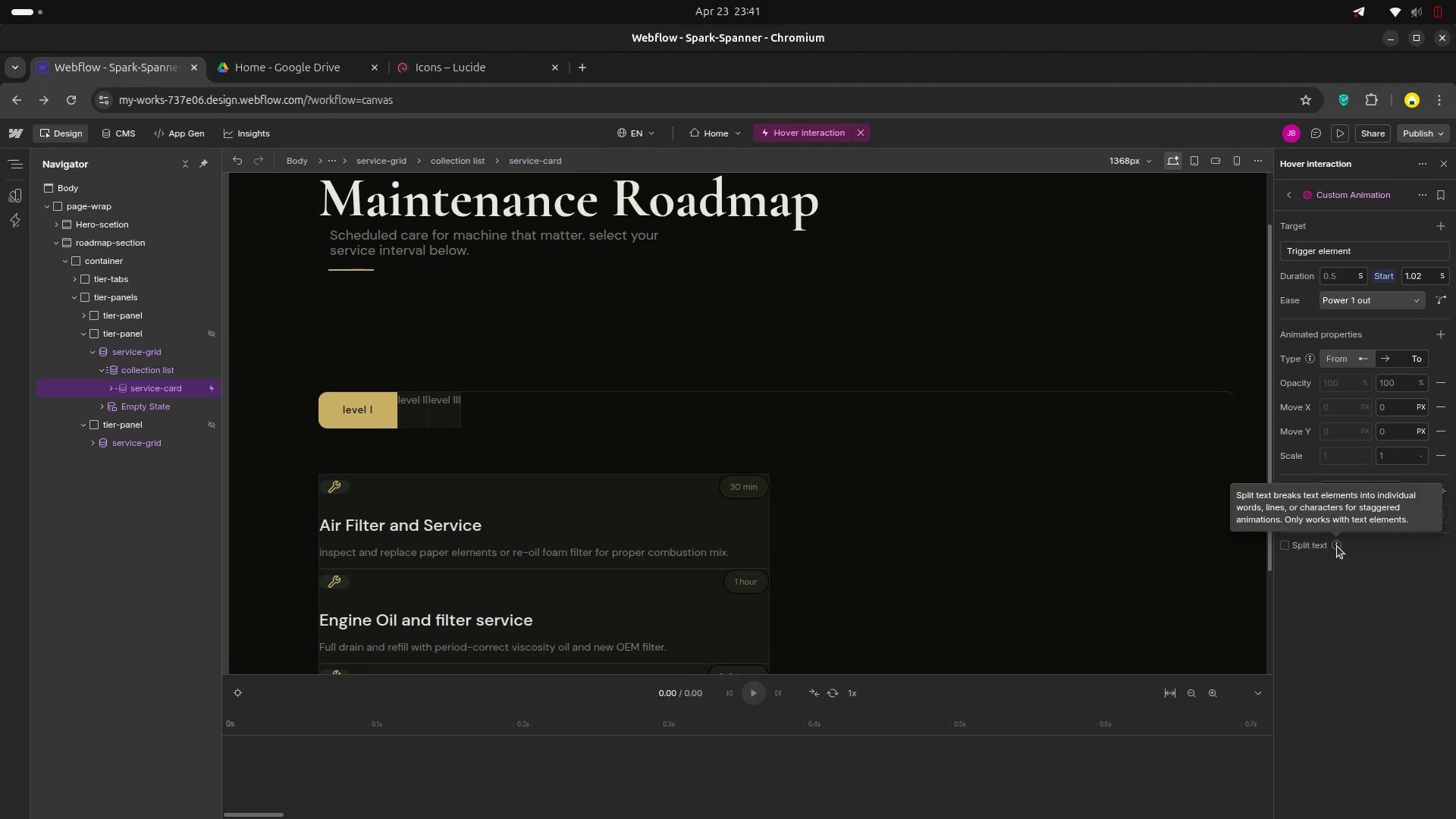 
left_click([1292, 194])
 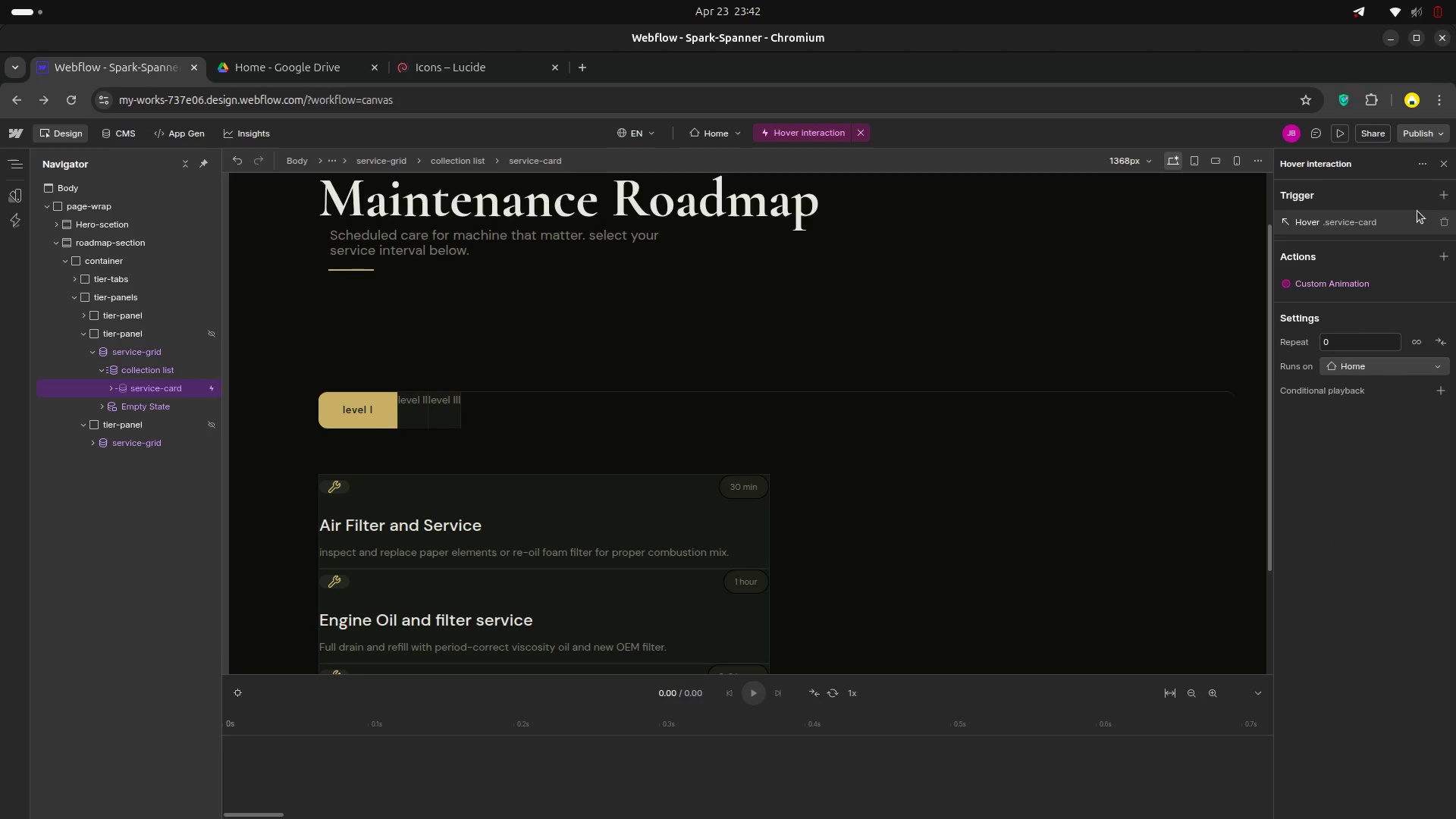 
mouse_move([1436, 243])
 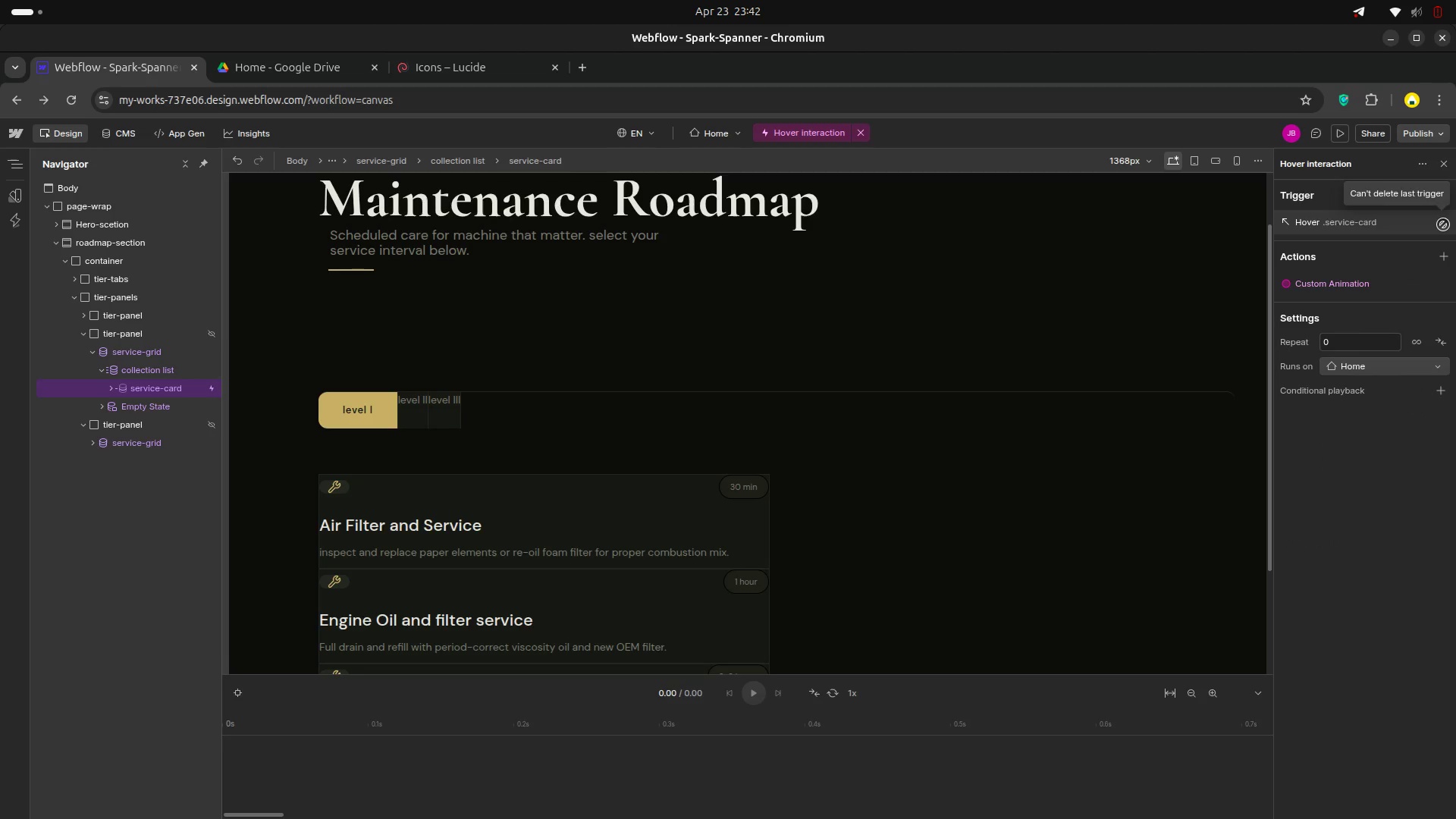 
left_click([1443, 224])
 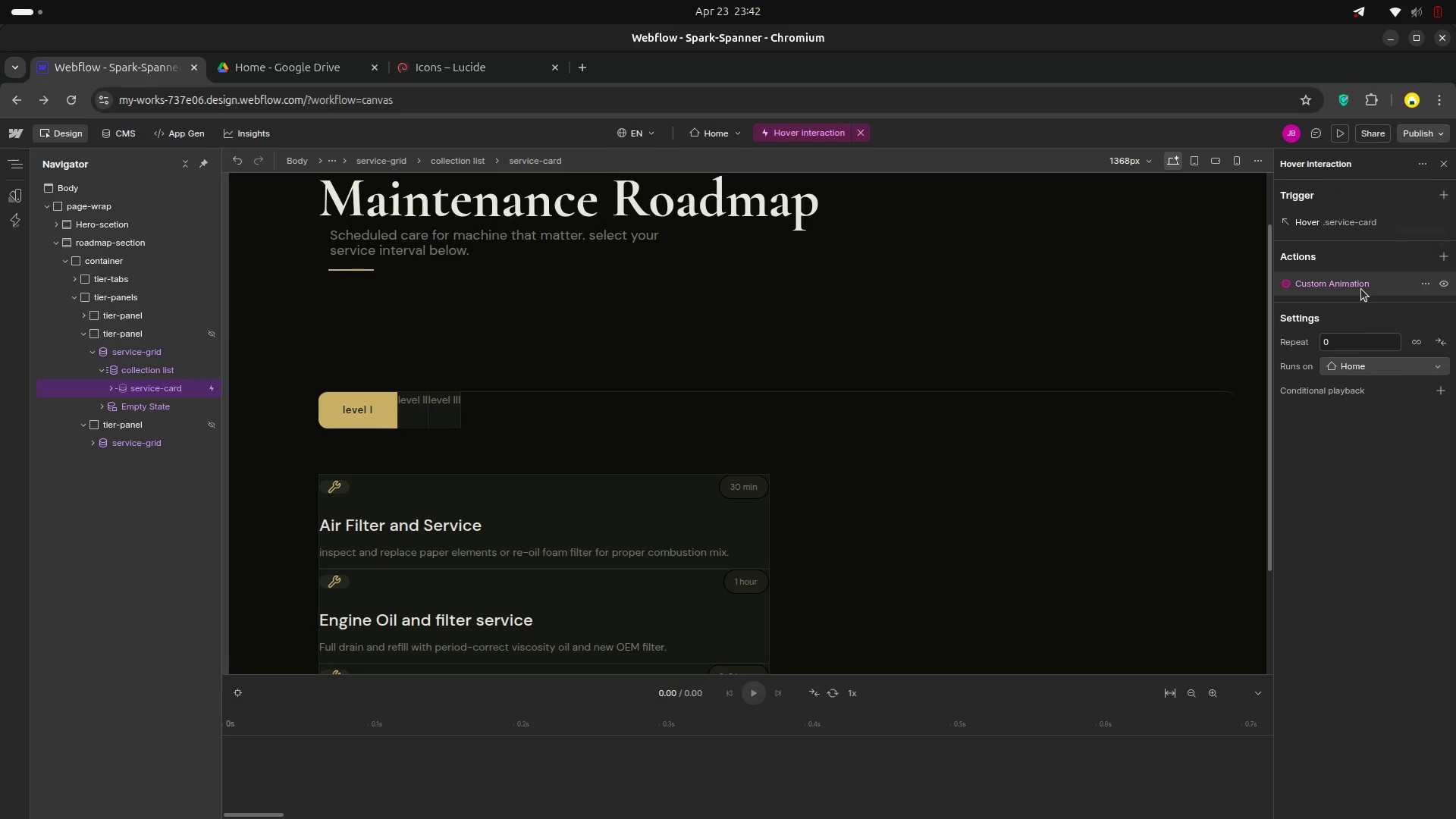 
mouse_move([1395, 360])
 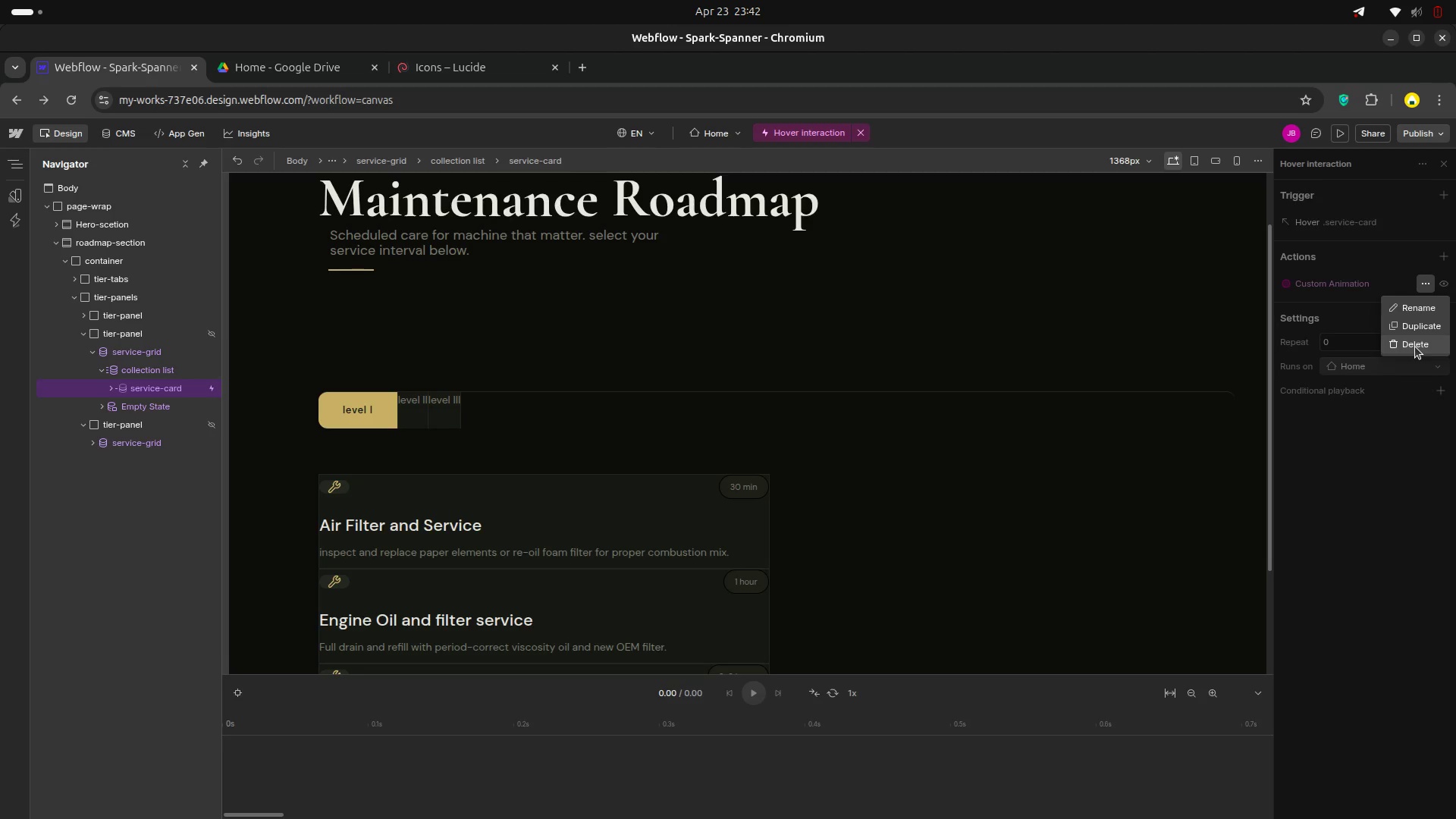 
left_click([1415, 347])
 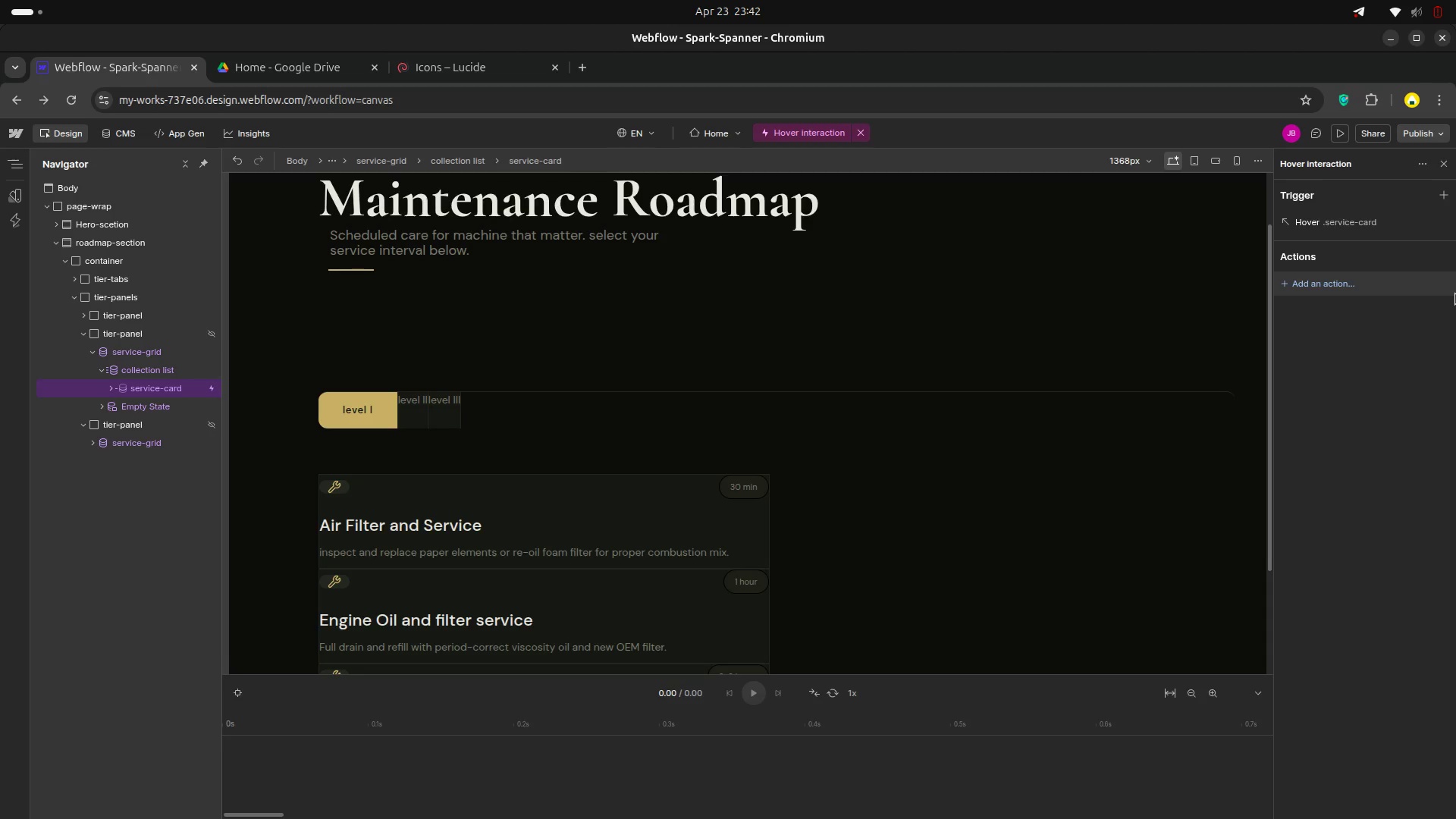 
wait(25.92)
 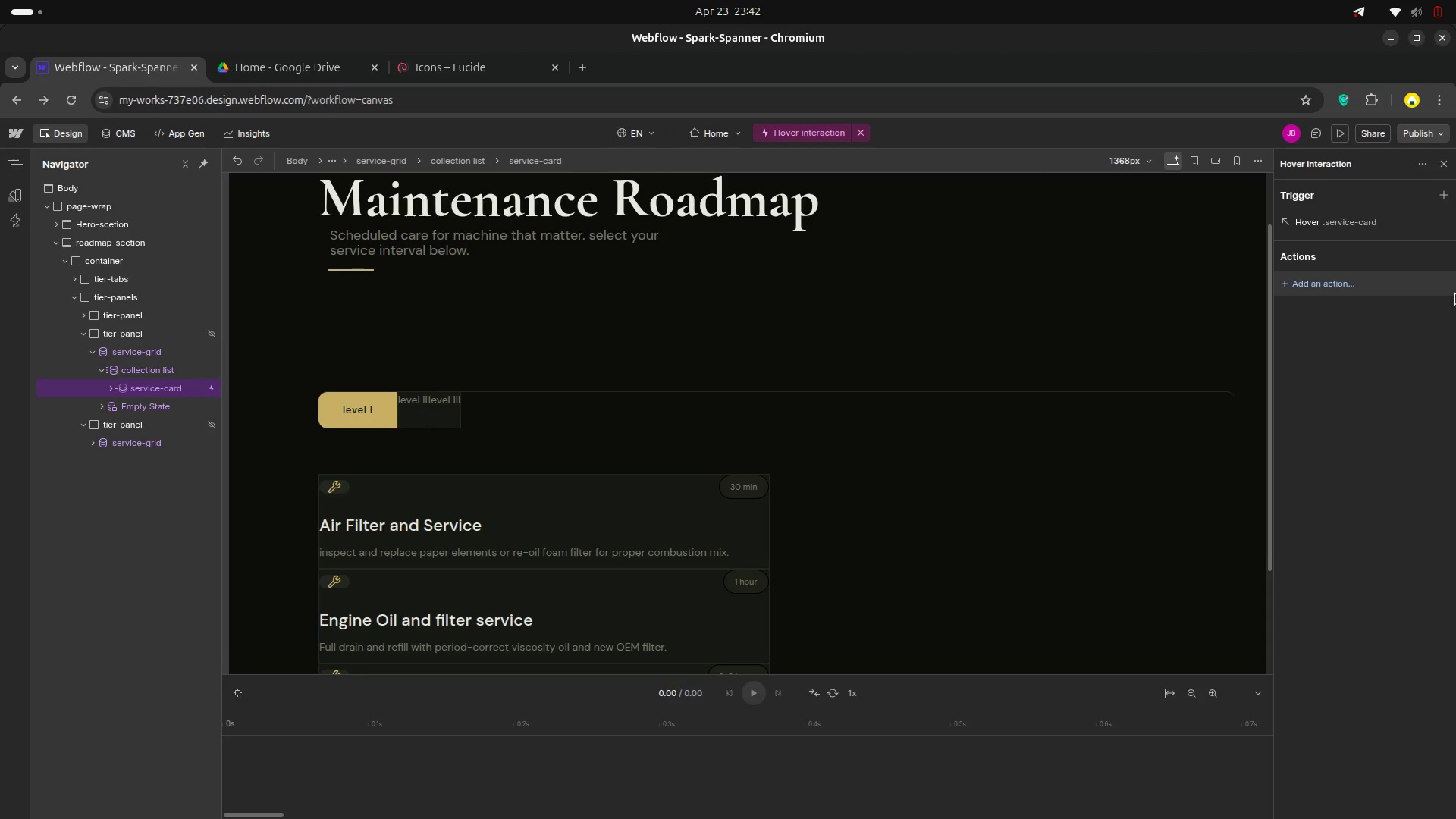 
left_click([1345, 284])
 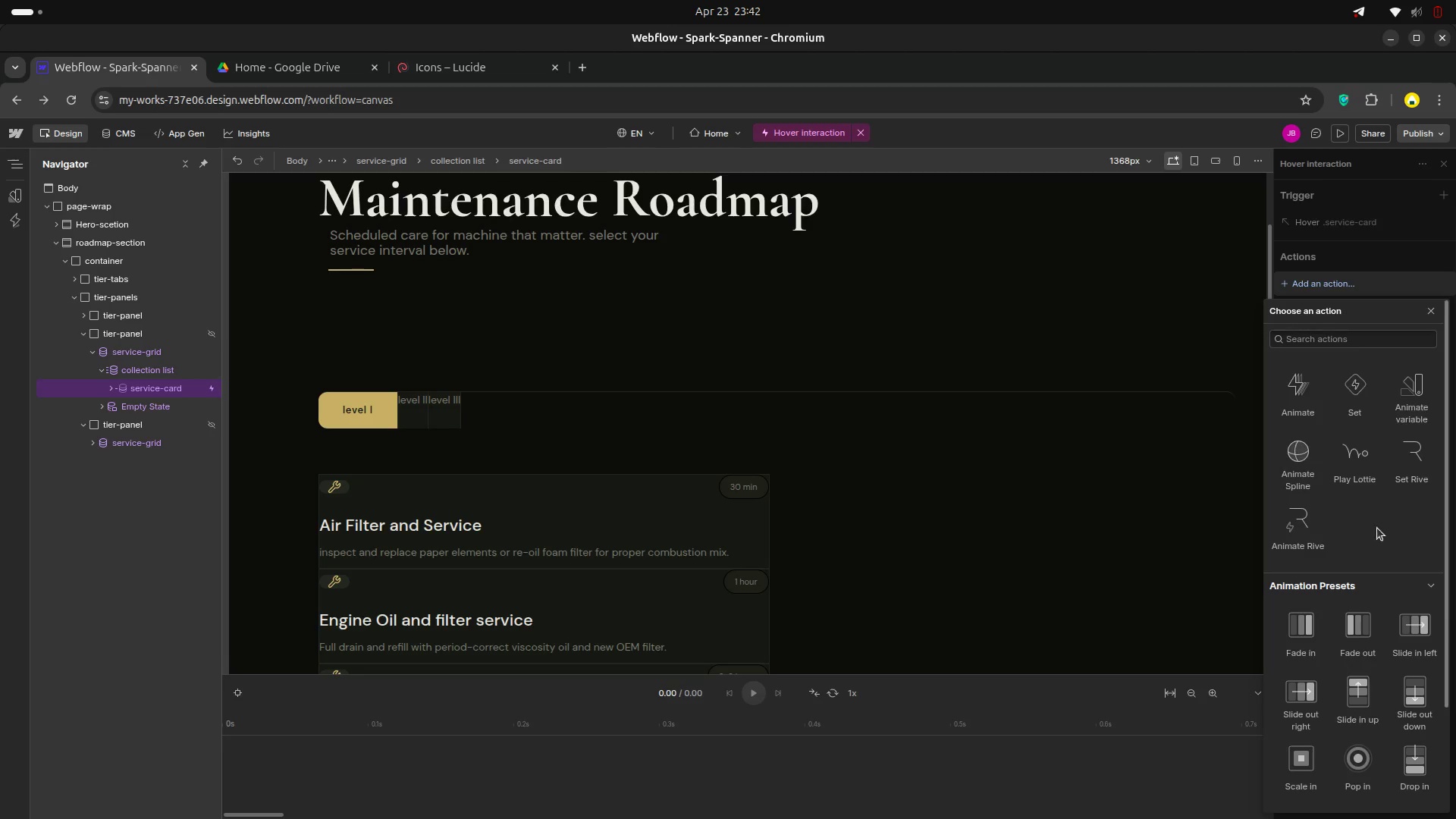 
scroll: coordinate [1373, 505], scroll_direction: down, amount: 1.0
 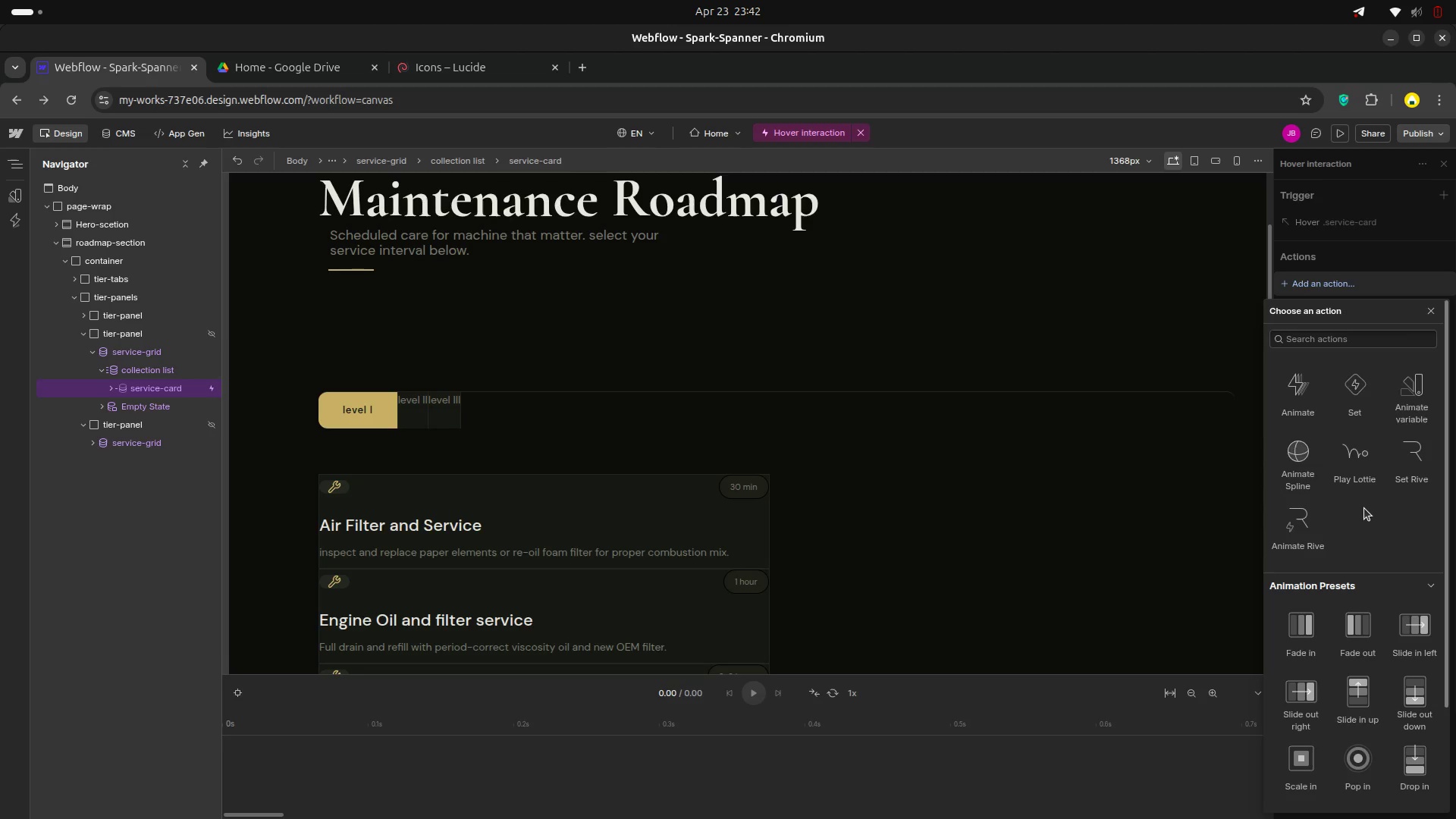 
wait(17.11)
 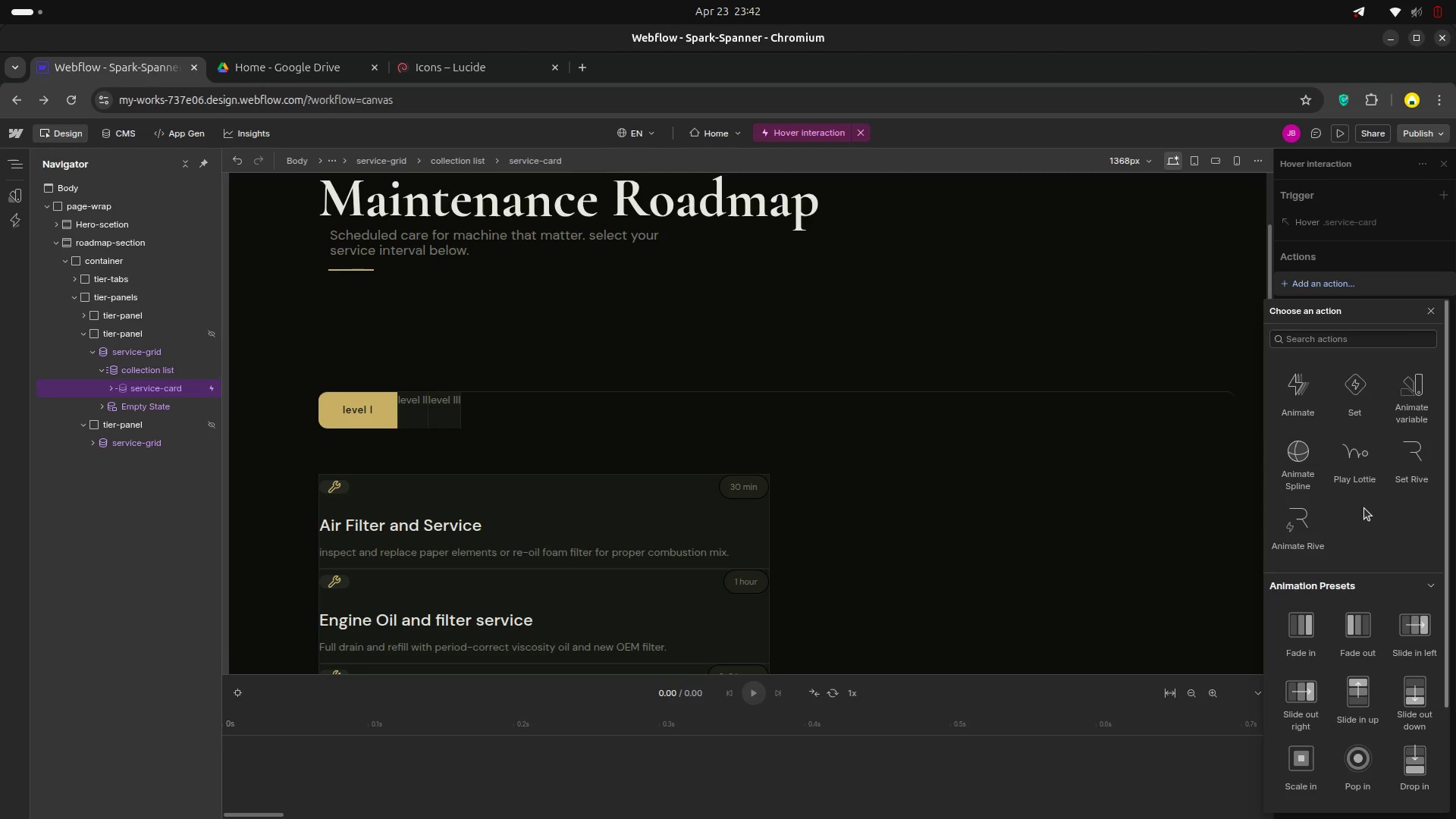 
scroll: coordinate [1347, 581], scroll_direction: down, amount: 7.0
 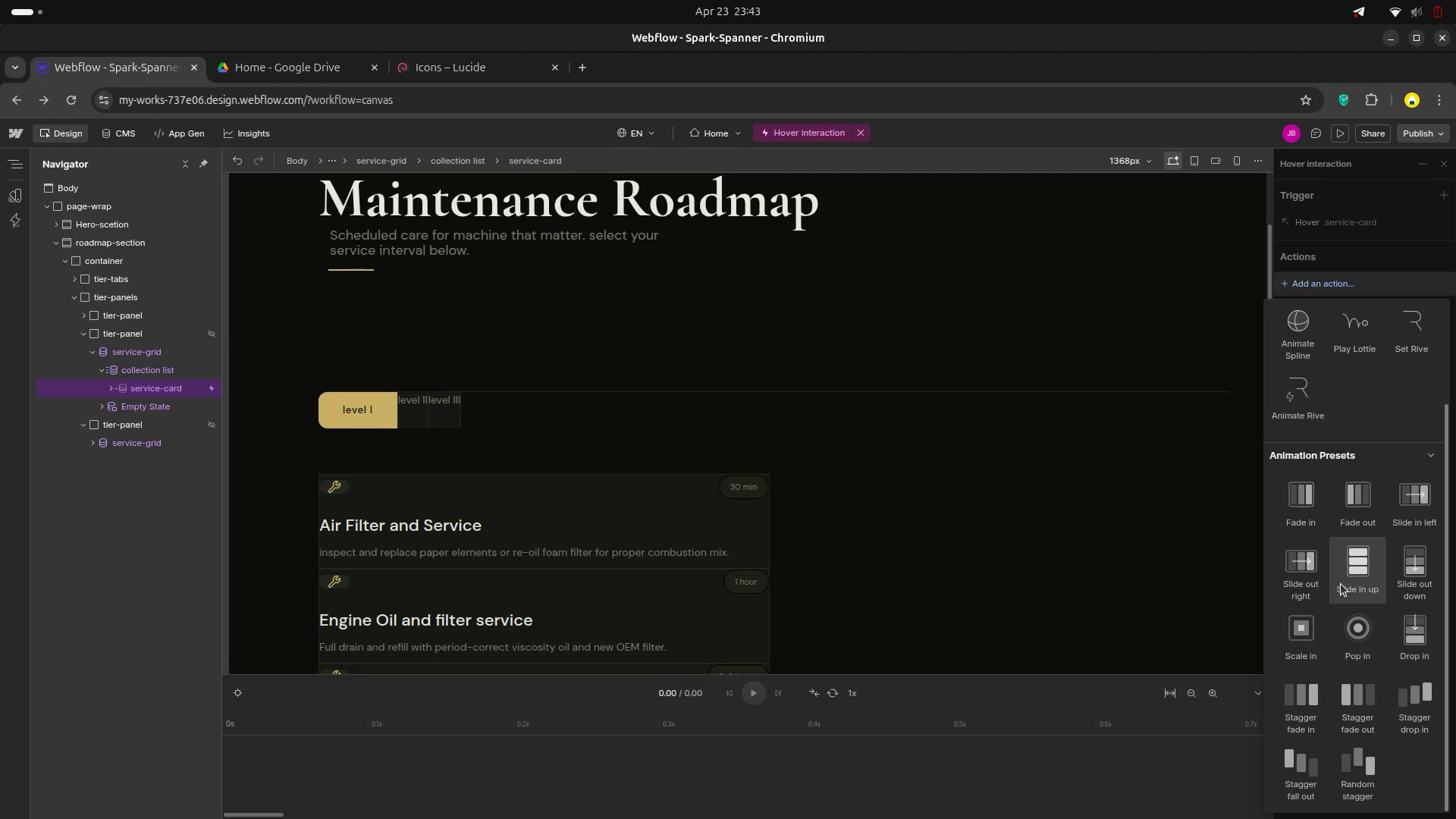 
wait(37.84)
 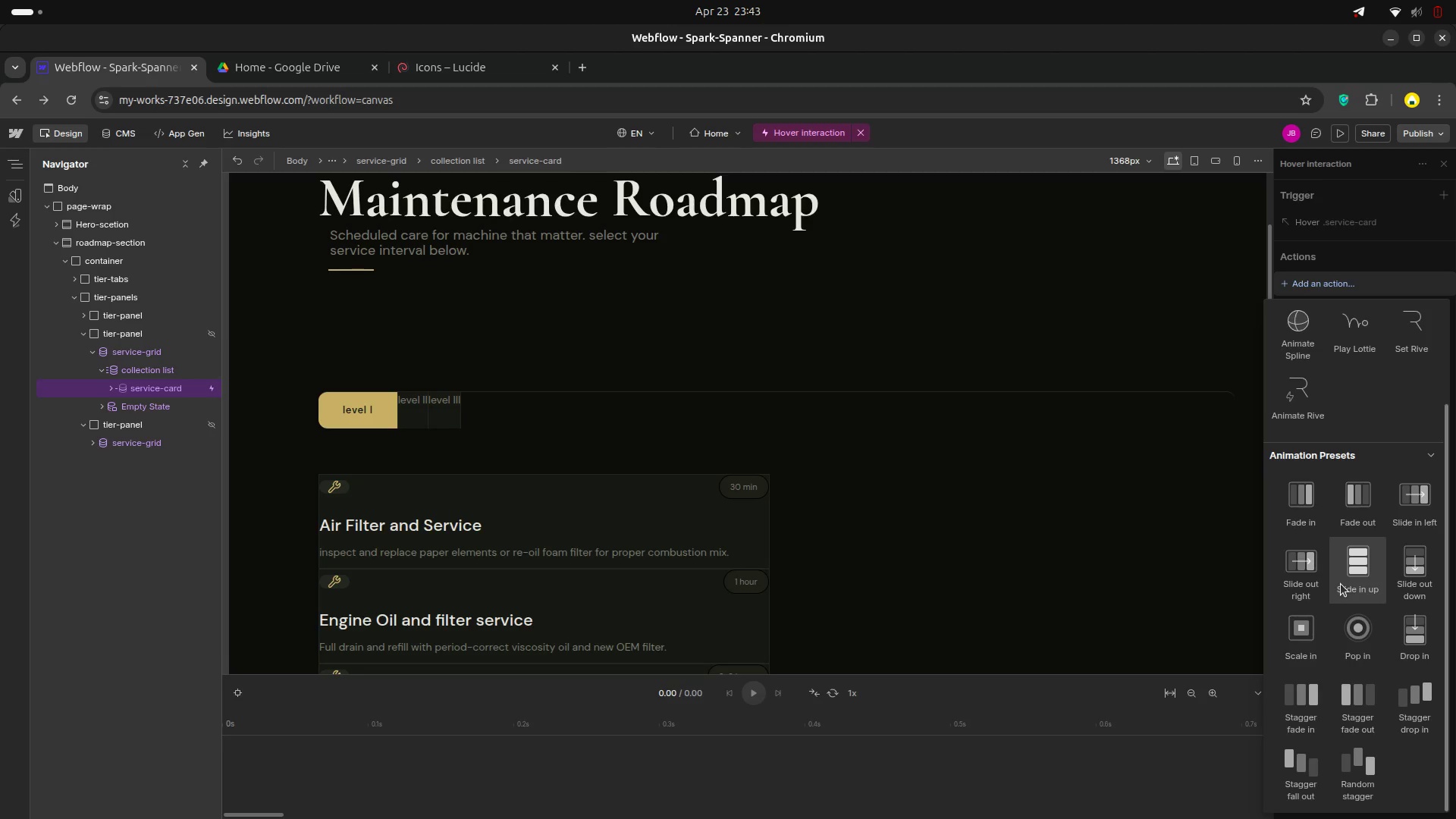 
scroll: coordinate [1382, 456], scroll_direction: up, amount: 8.0
 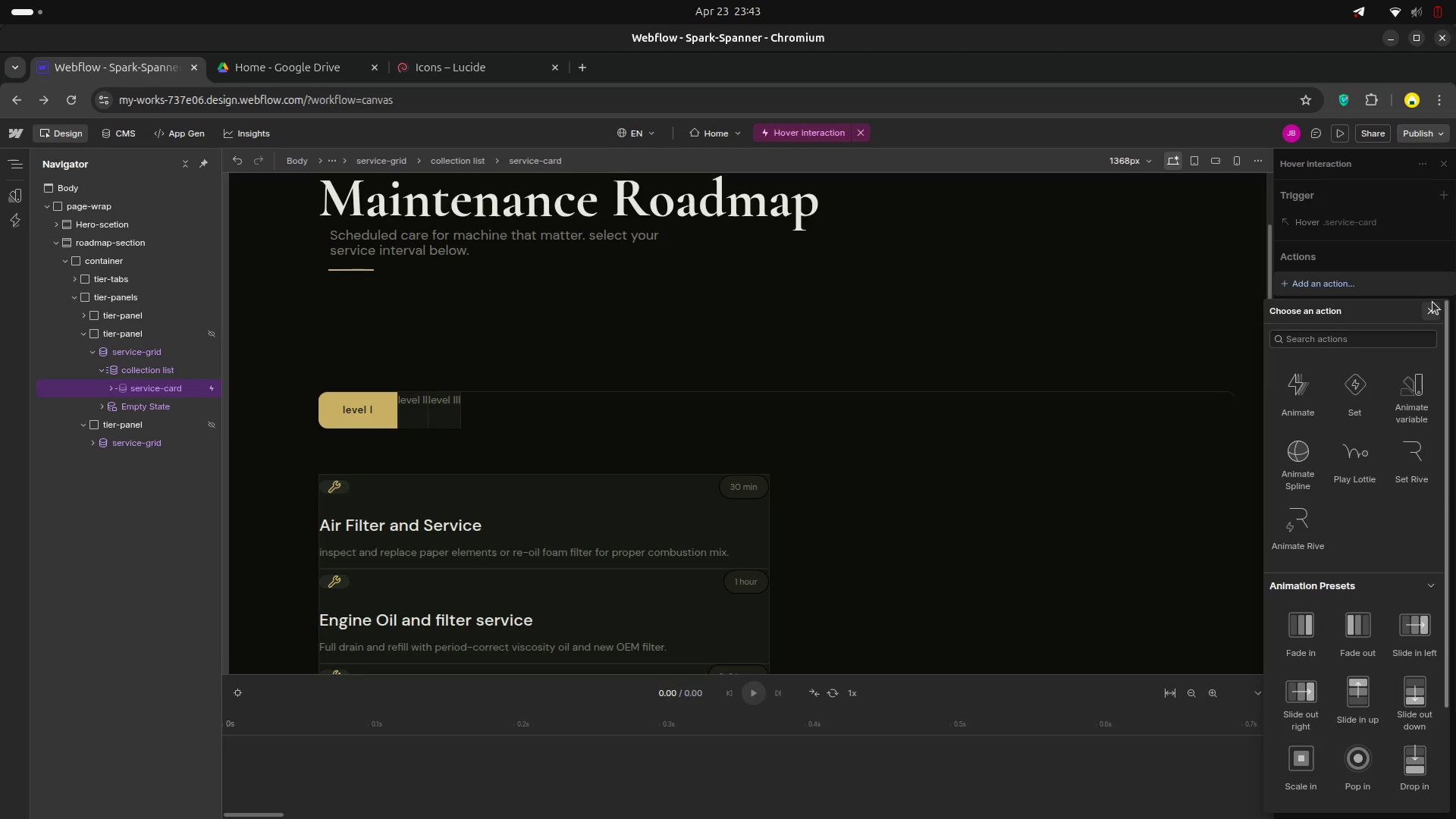 
left_click([1432, 302])
 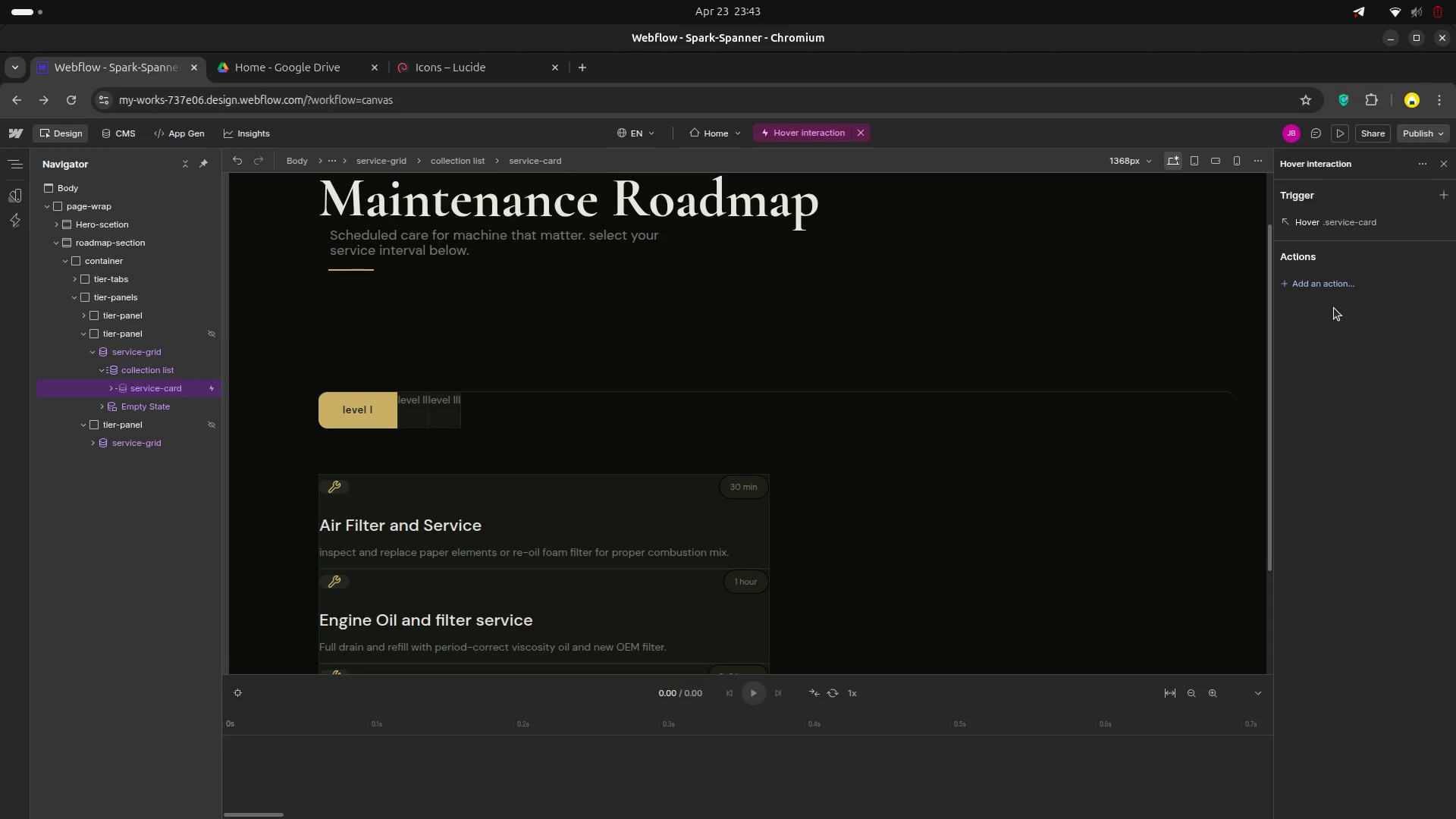 
wait(26.69)
 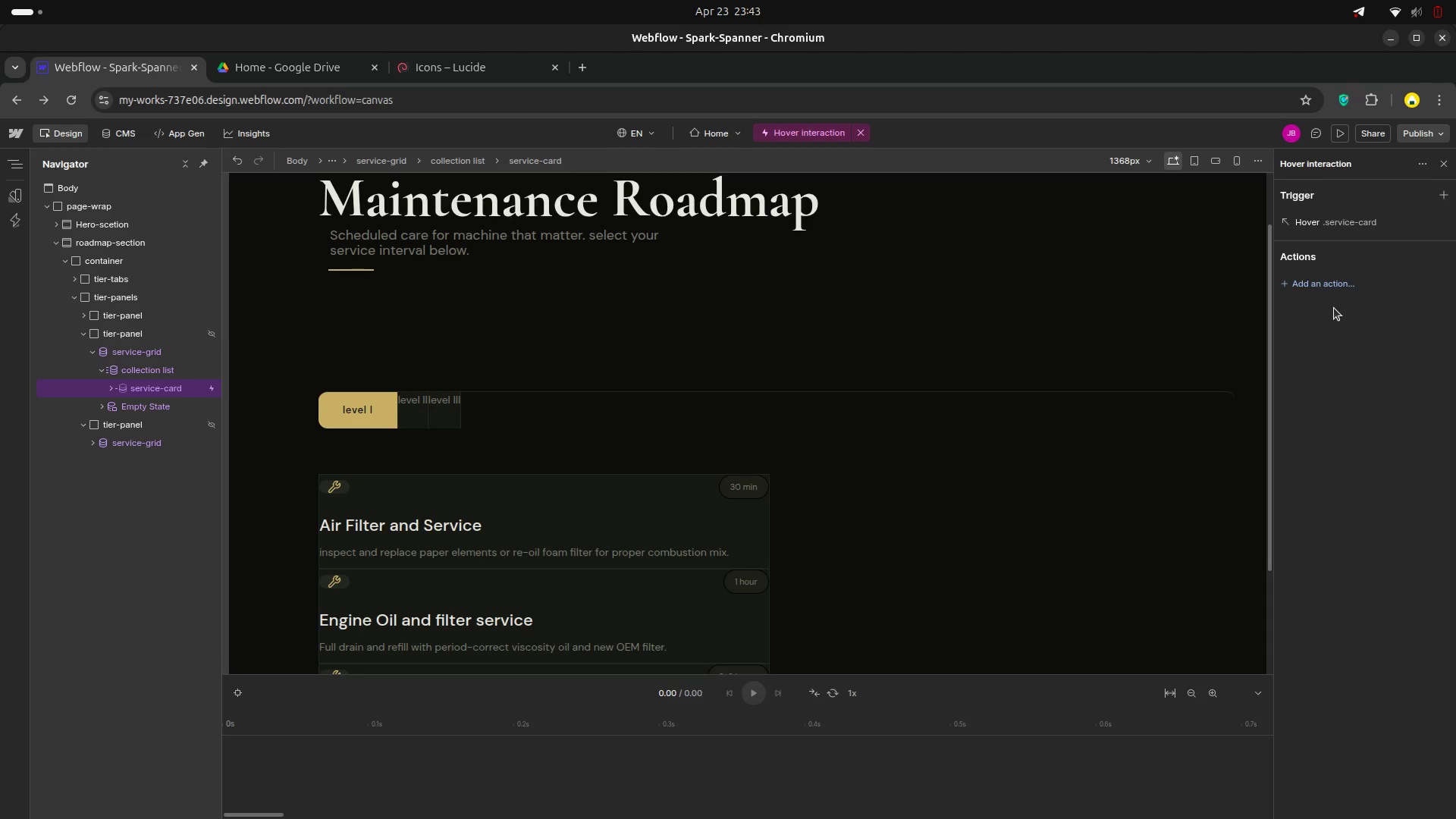 
left_click([1340, 276])
 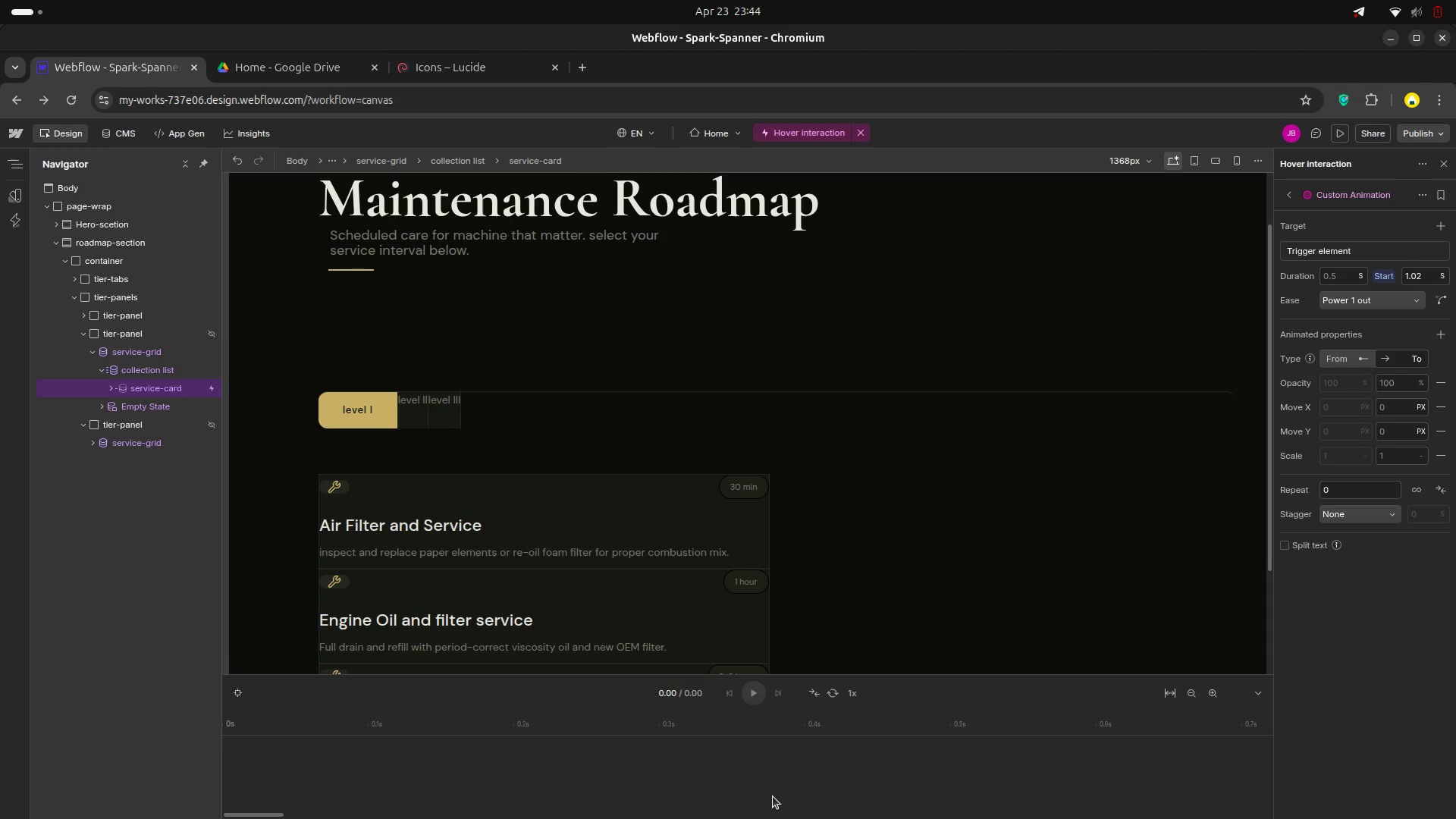 
wait(24.66)
 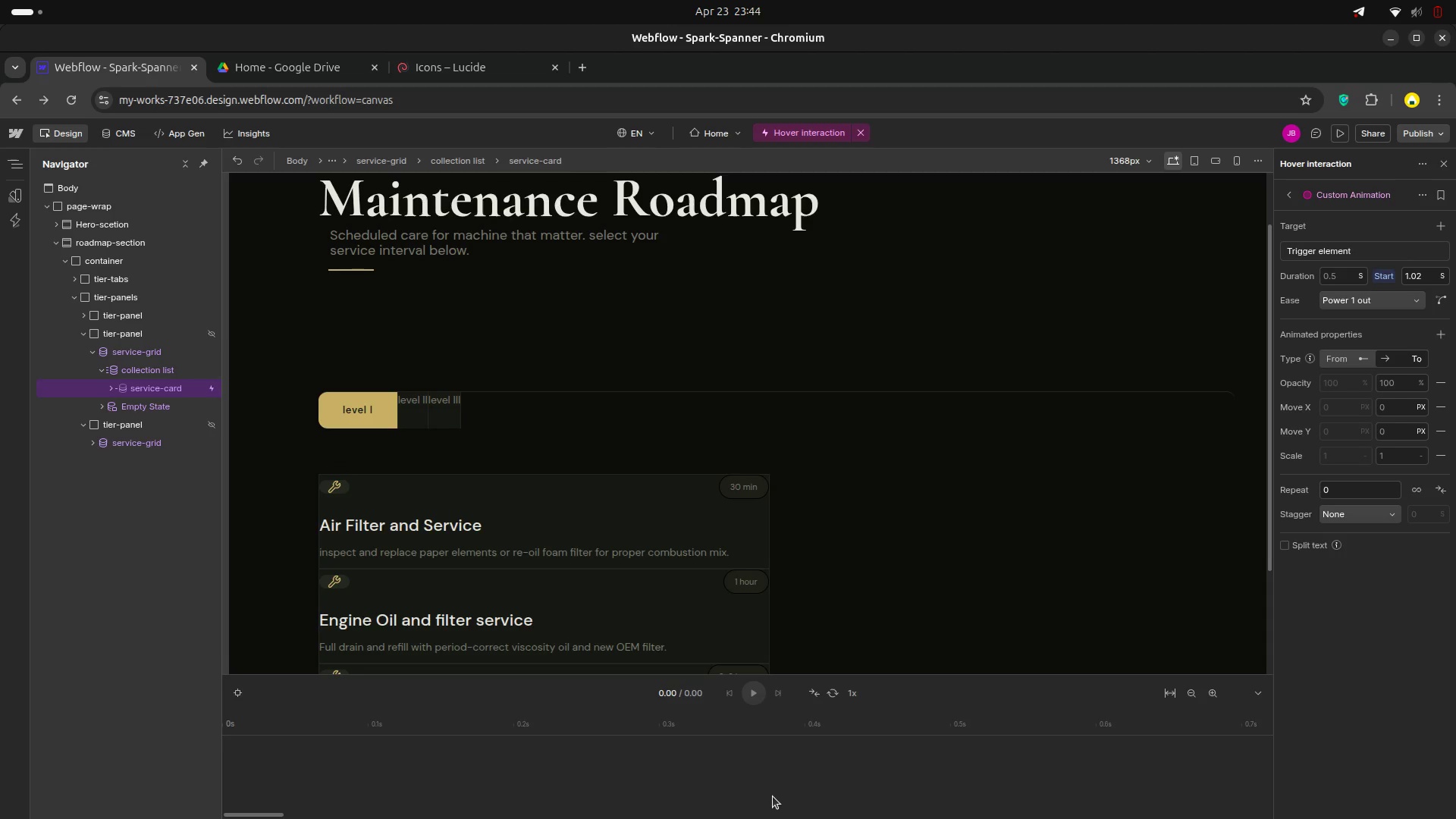 
scroll: coordinate [768, 792], scroll_direction: down, amount: 4.0
 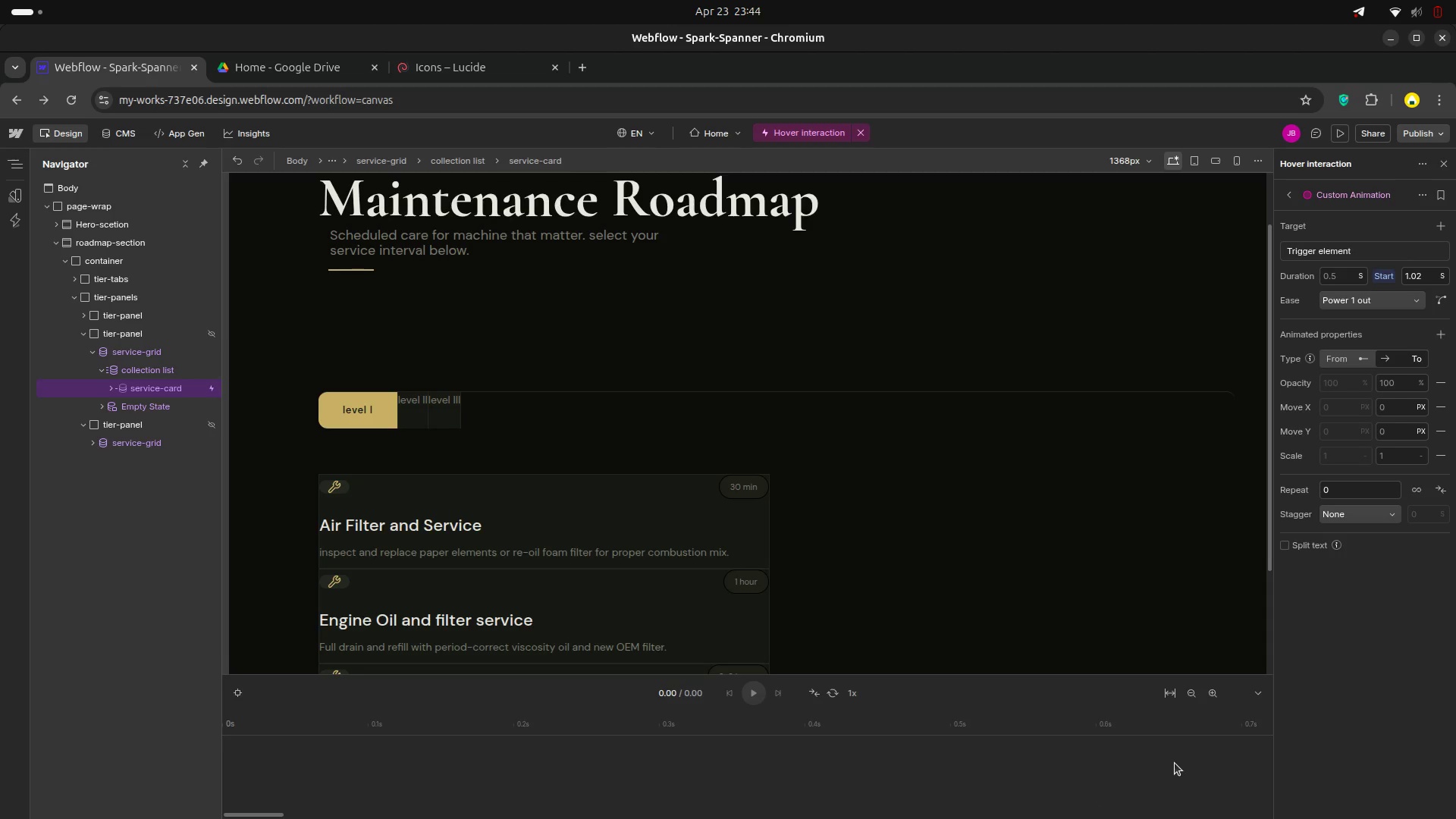 
left_click_drag(start_coordinate=[1175, 763], to_coordinate=[1108, 778])
 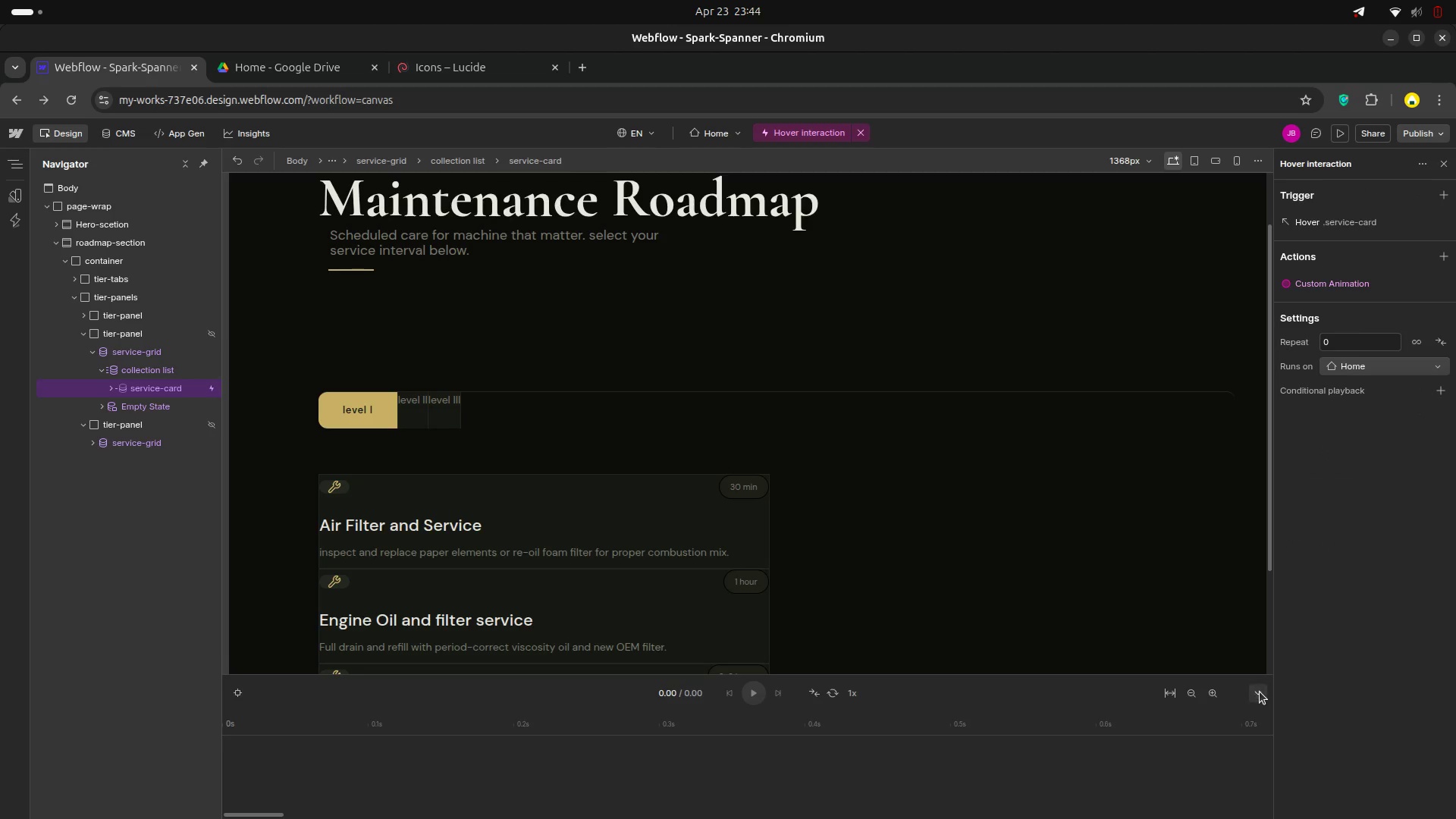 
left_click([1260, 693])
 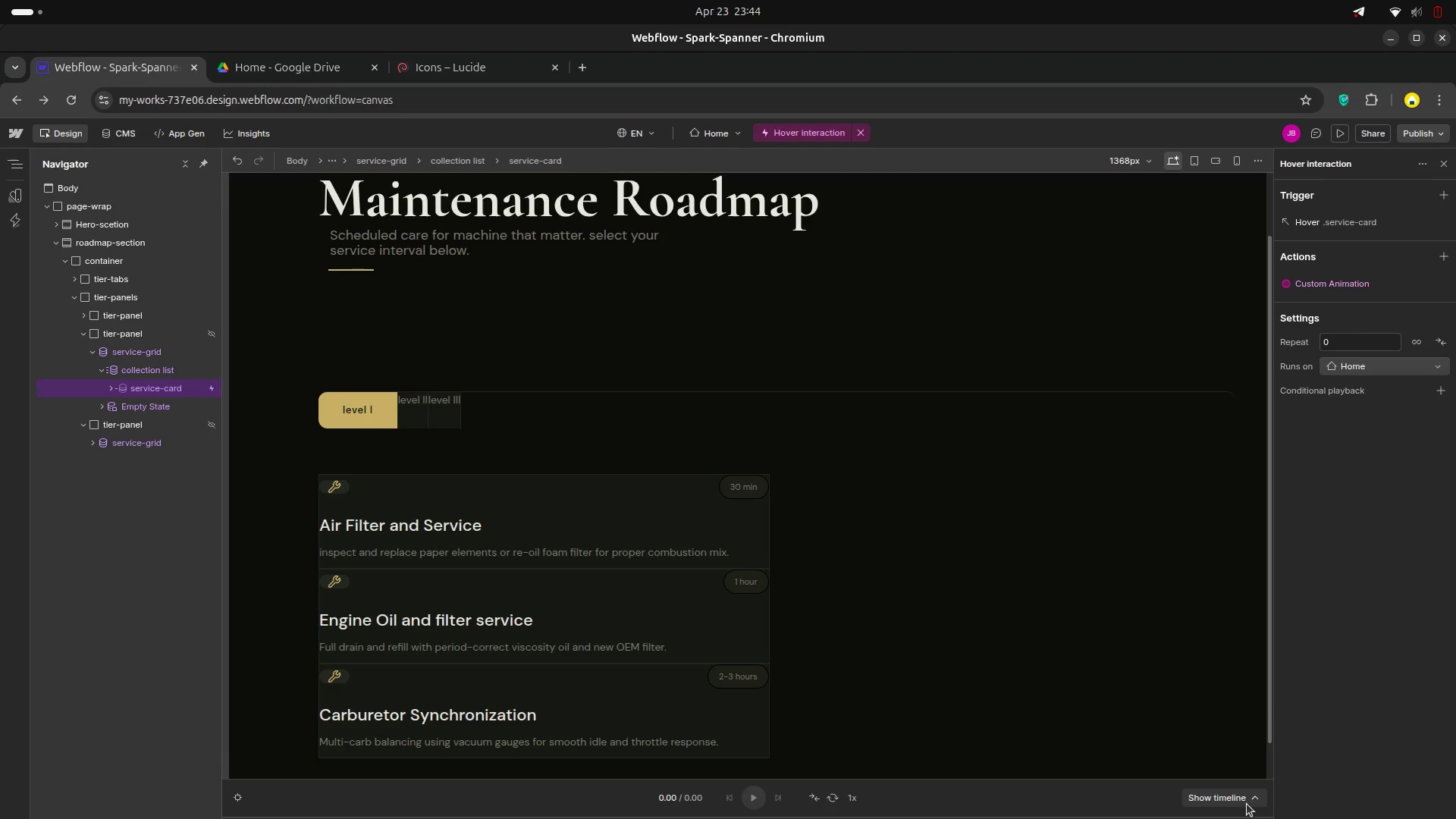 
left_click([1247, 798])
 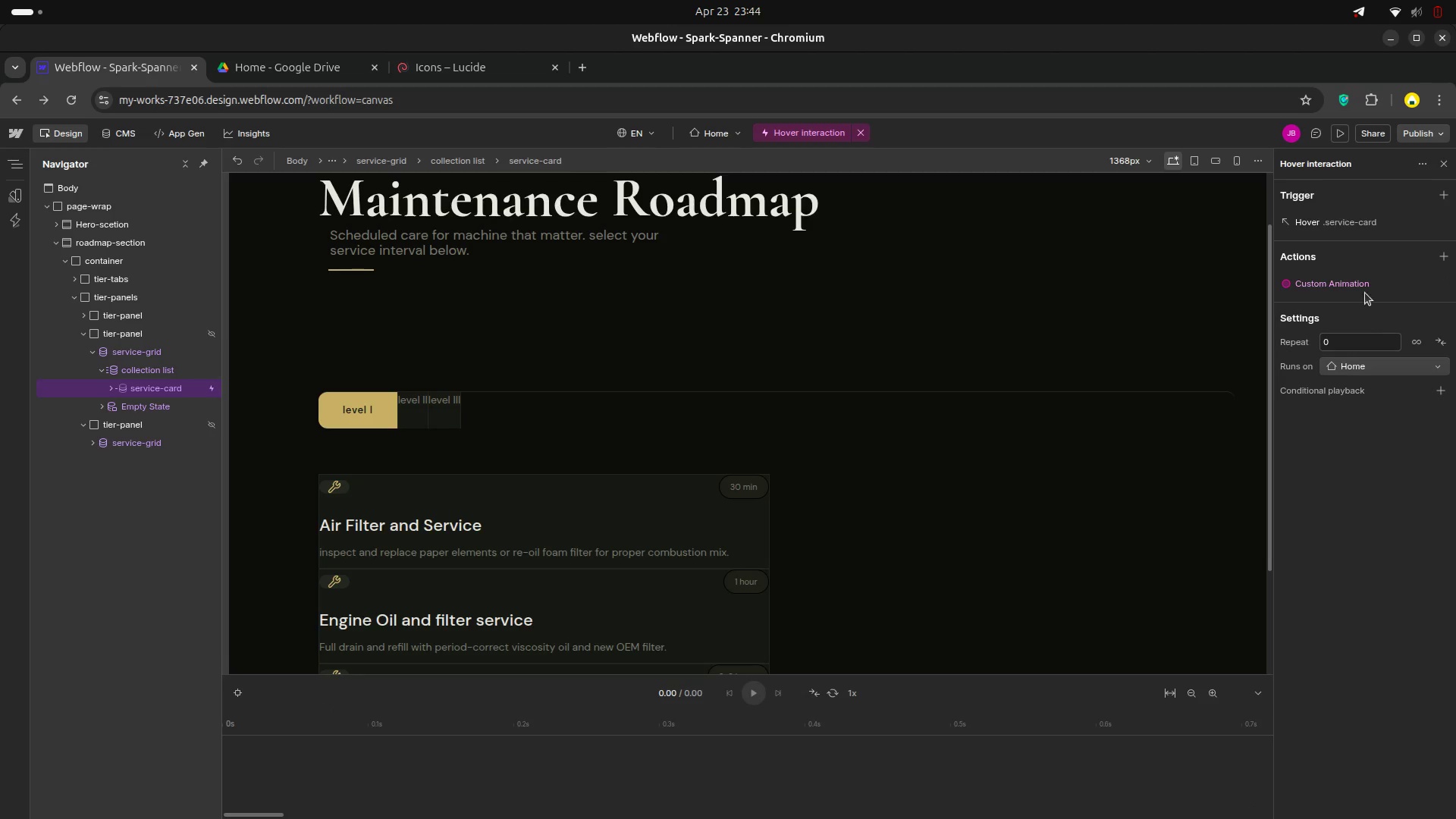 
left_click([1345, 285])
 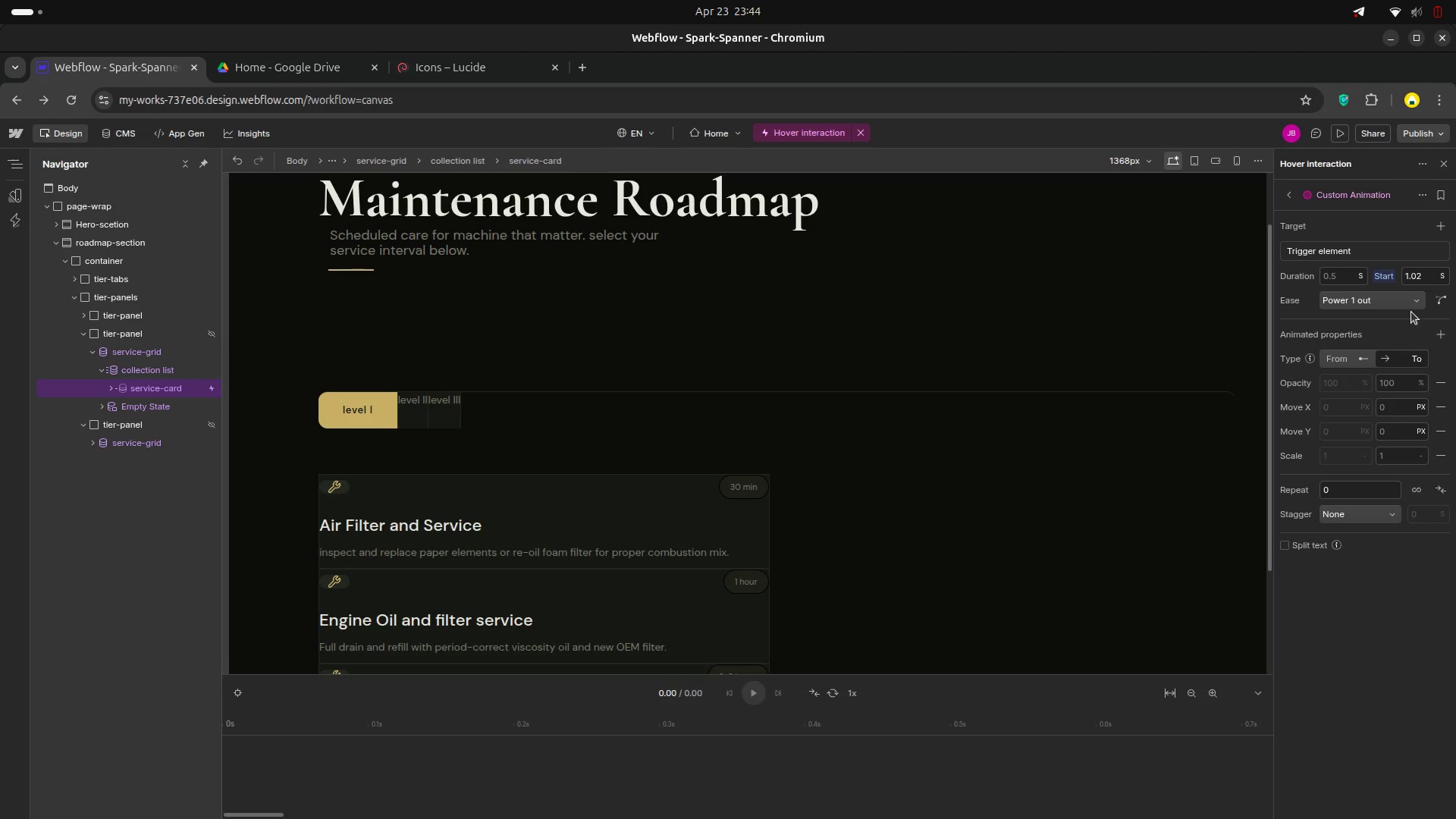 
left_click([1423, 196])
 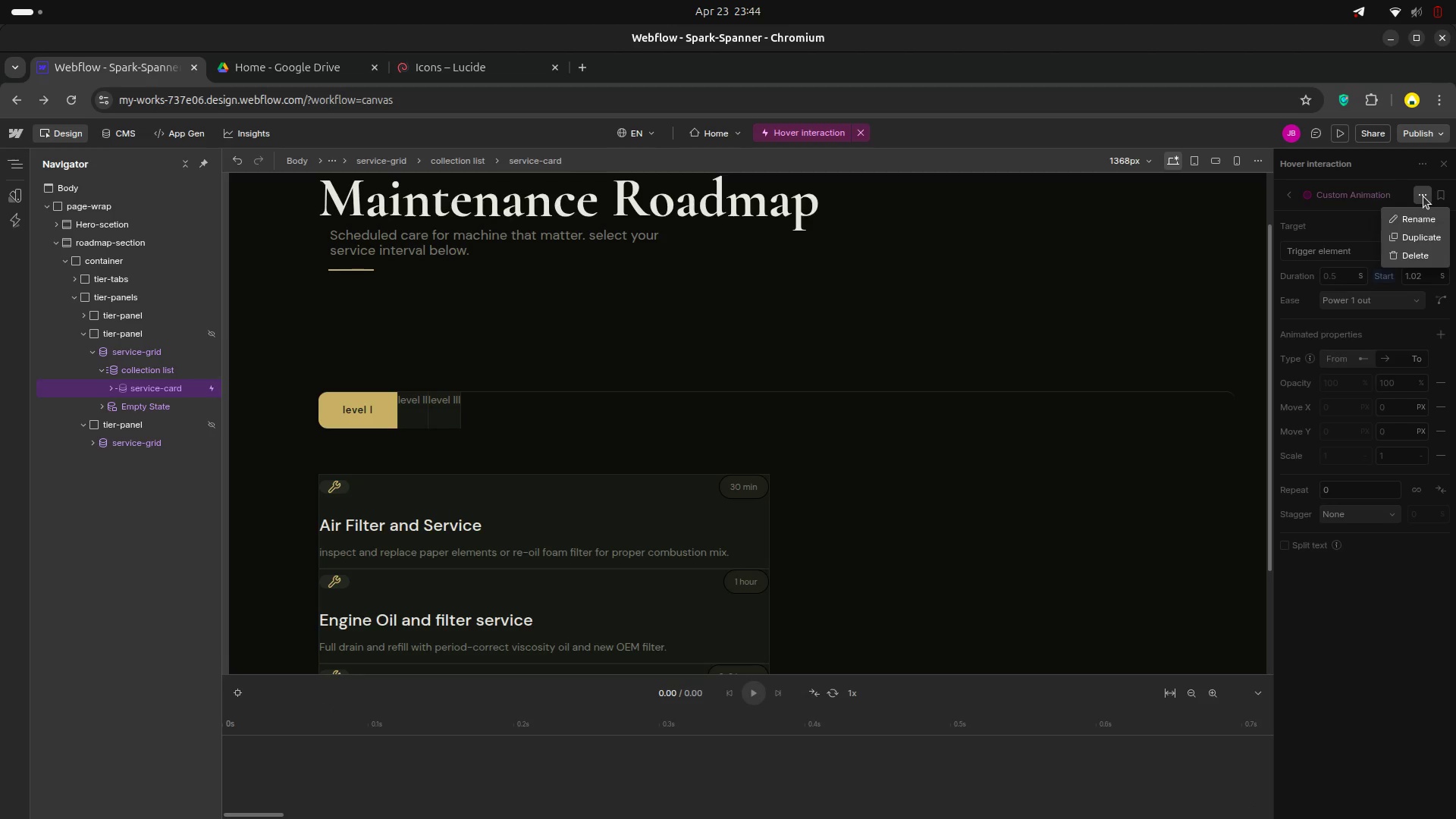 
left_click([1423, 196])
 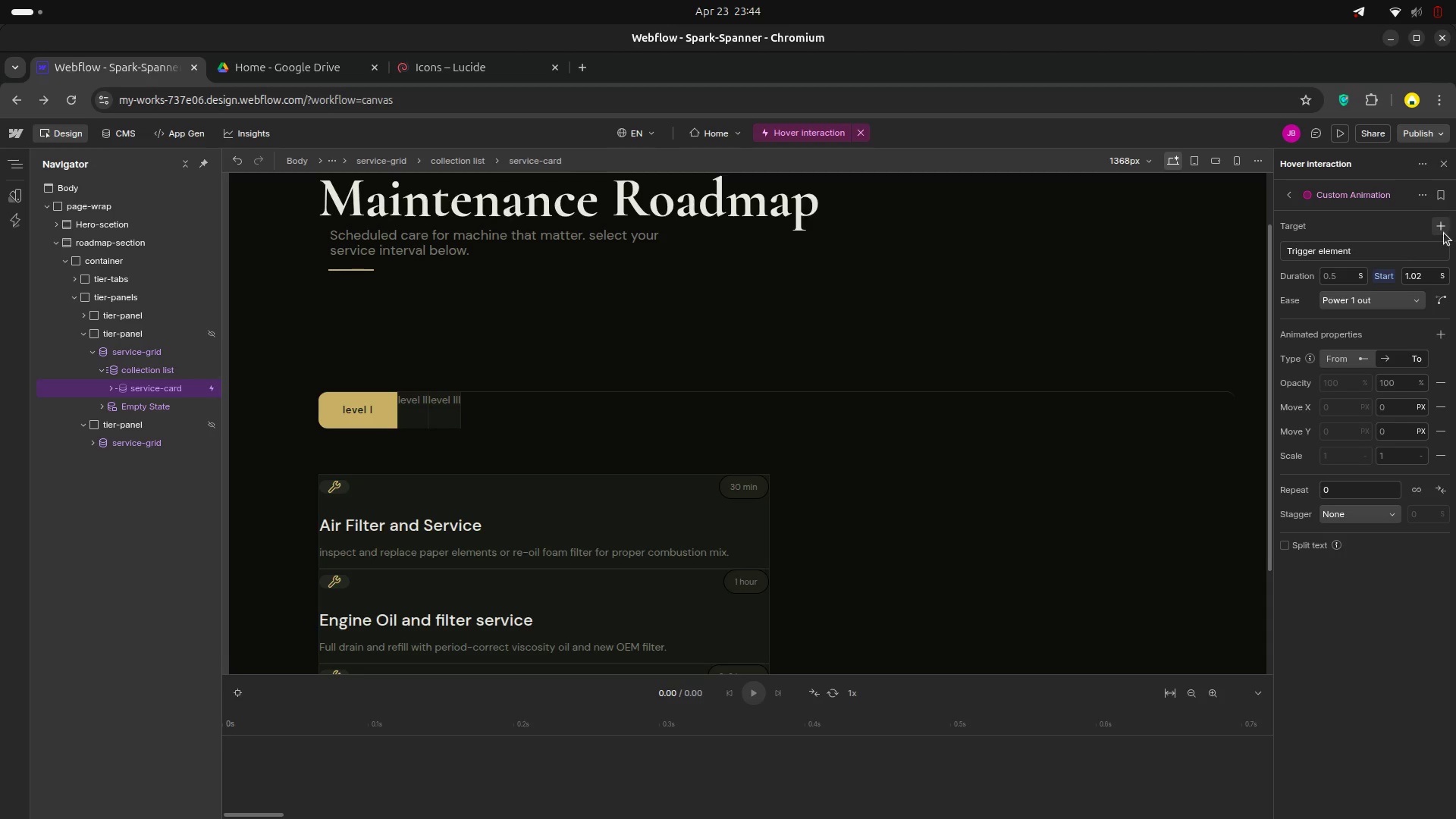 
mouse_move([1432, 397])
 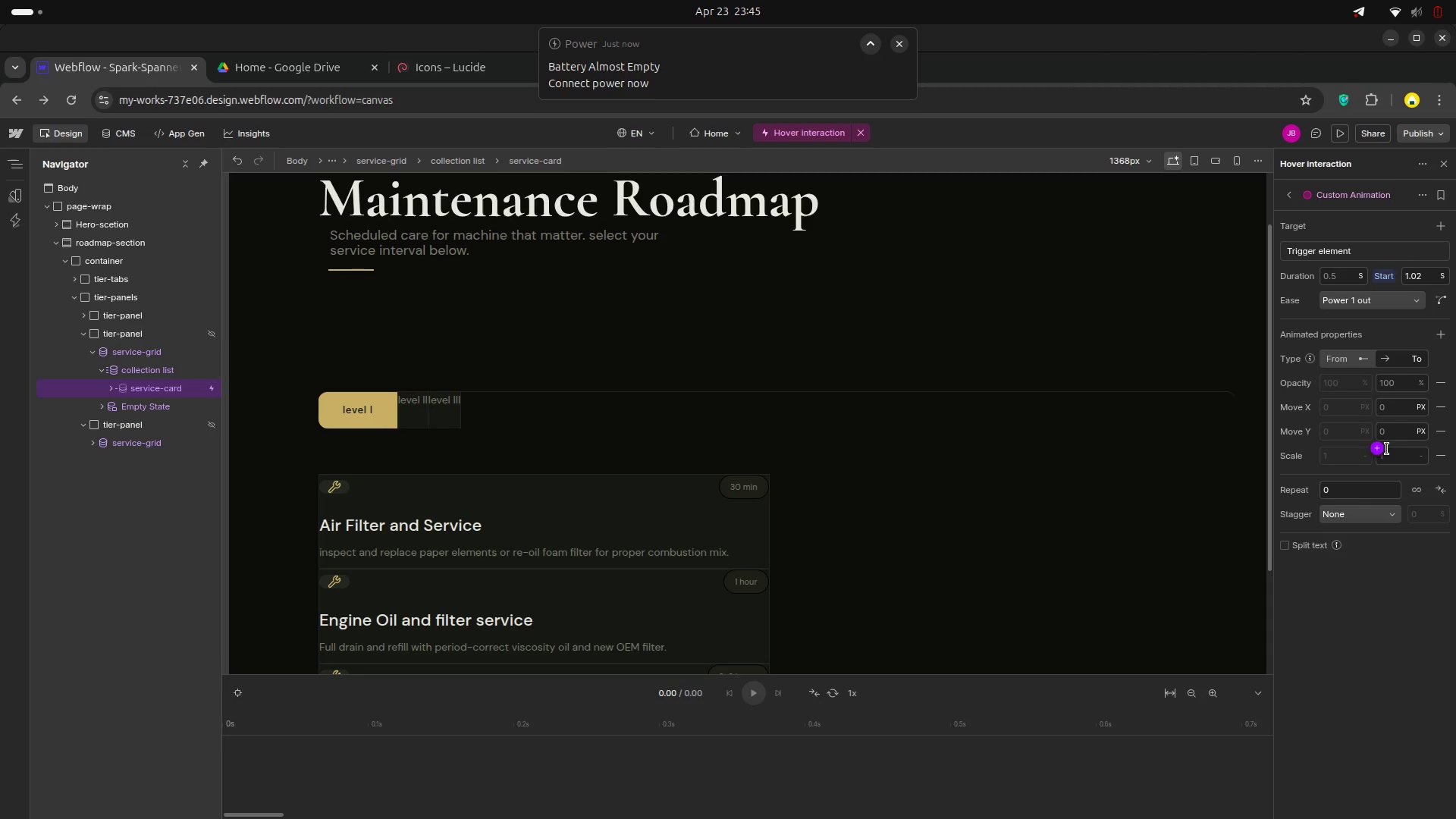 
left_click([1399, 457])
 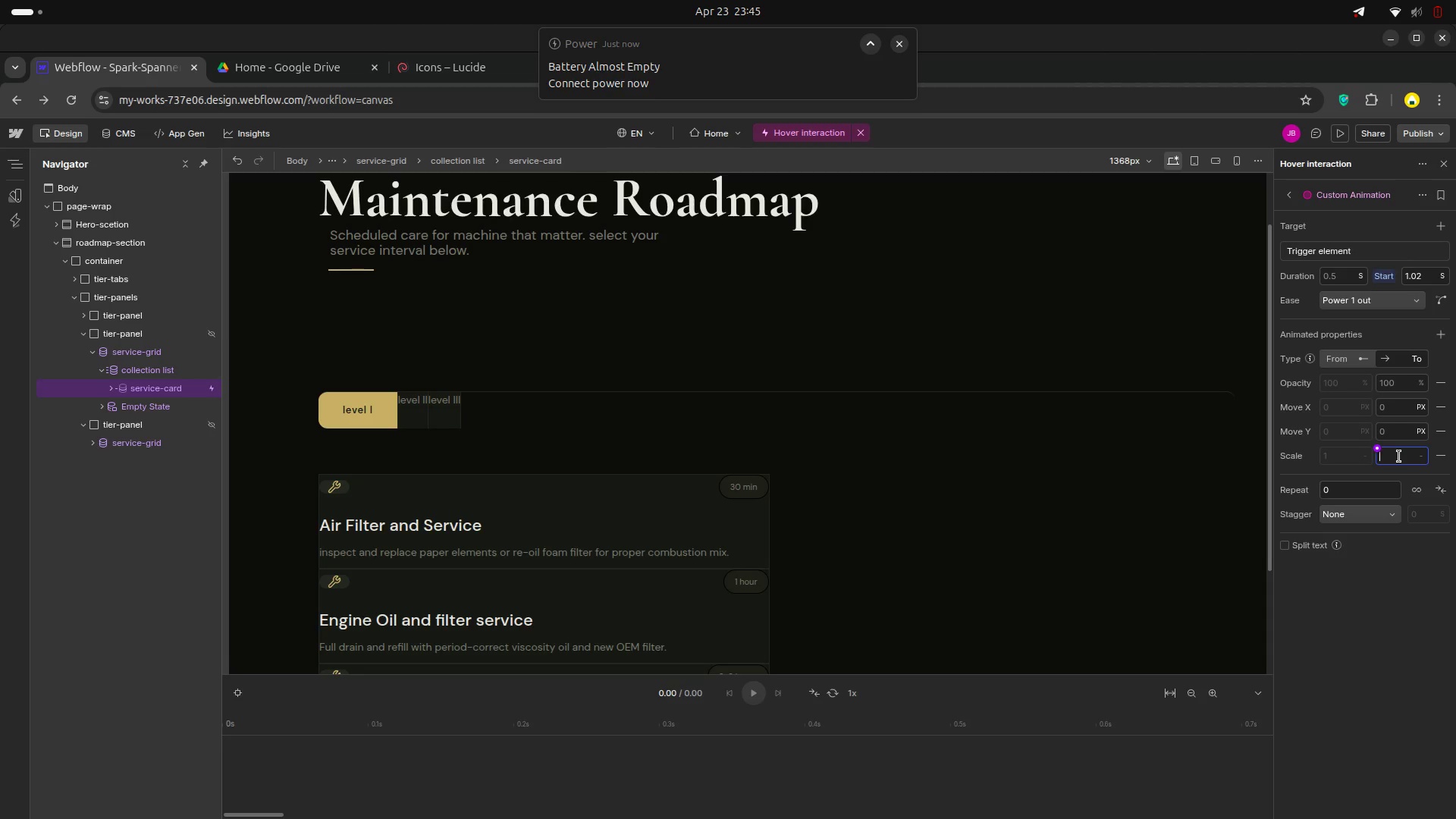 
type(1.02)
 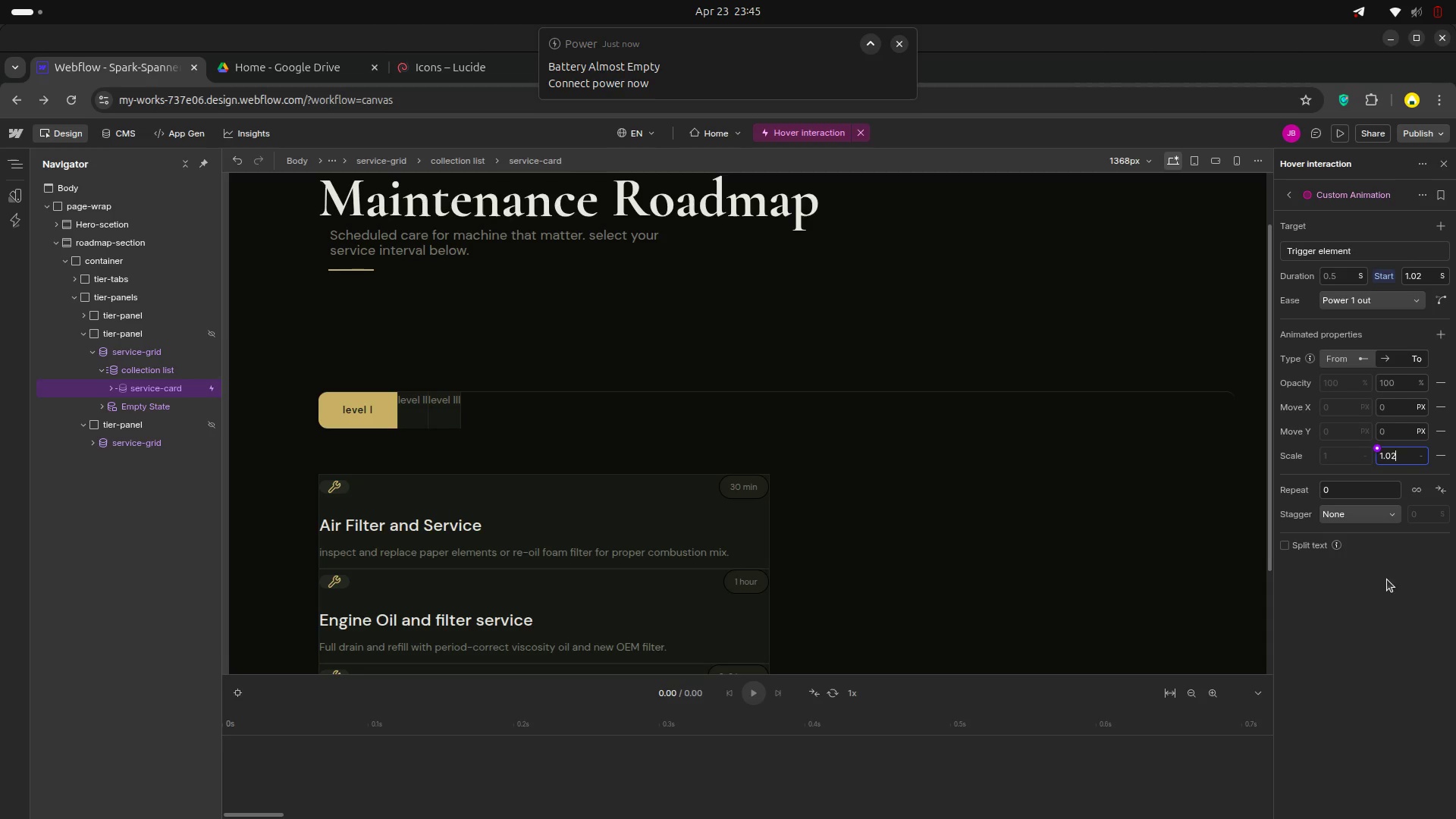 
left_click([1384, 599])
 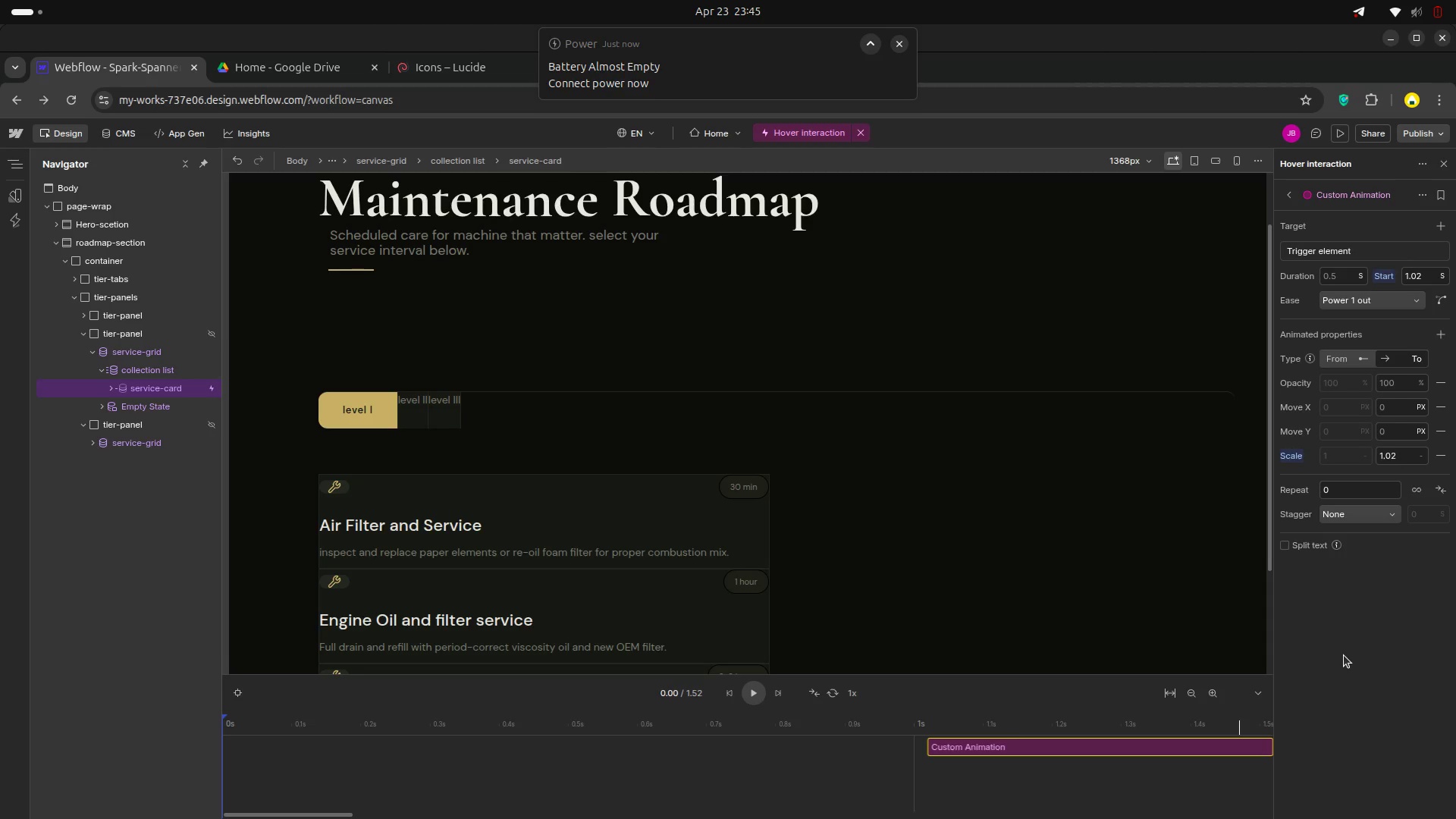 
wait(50.55)
 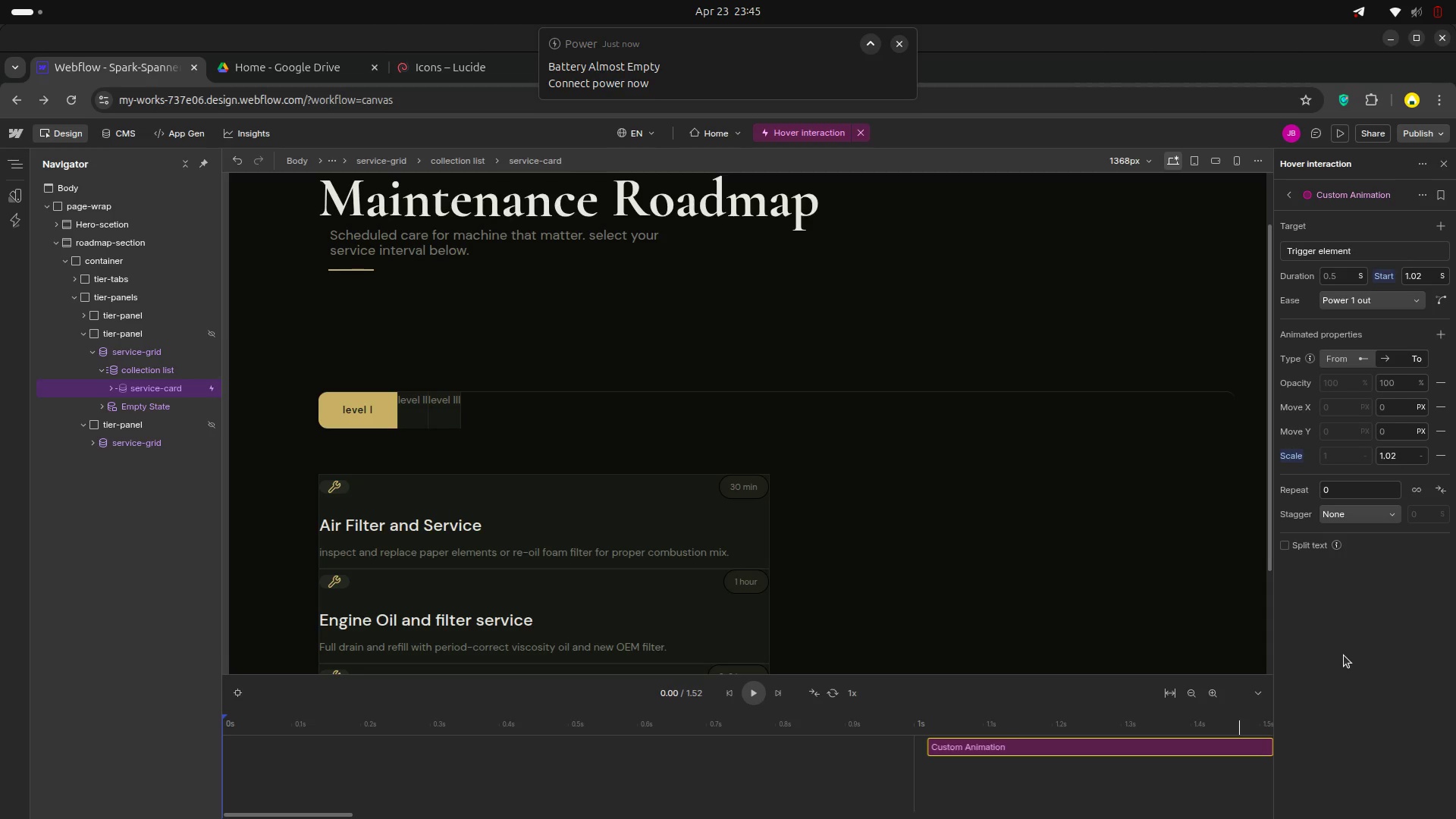 
left_click_drag(start_coordinate=[350, 818], to_coordinate=[420, 818])
 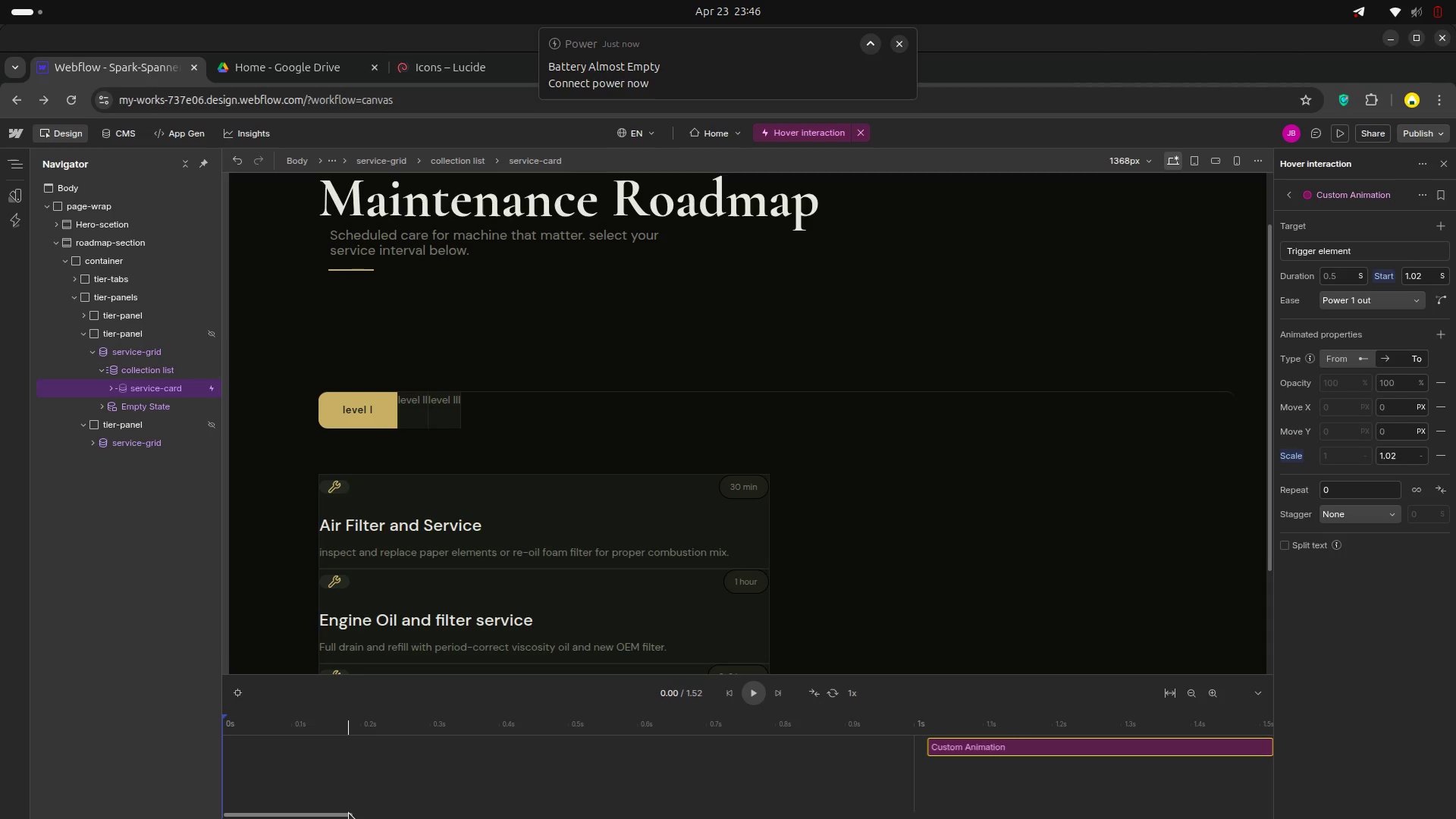 
left_click_drag(start_coordinate=[349, 813], to_coordinate=[271, 812])
 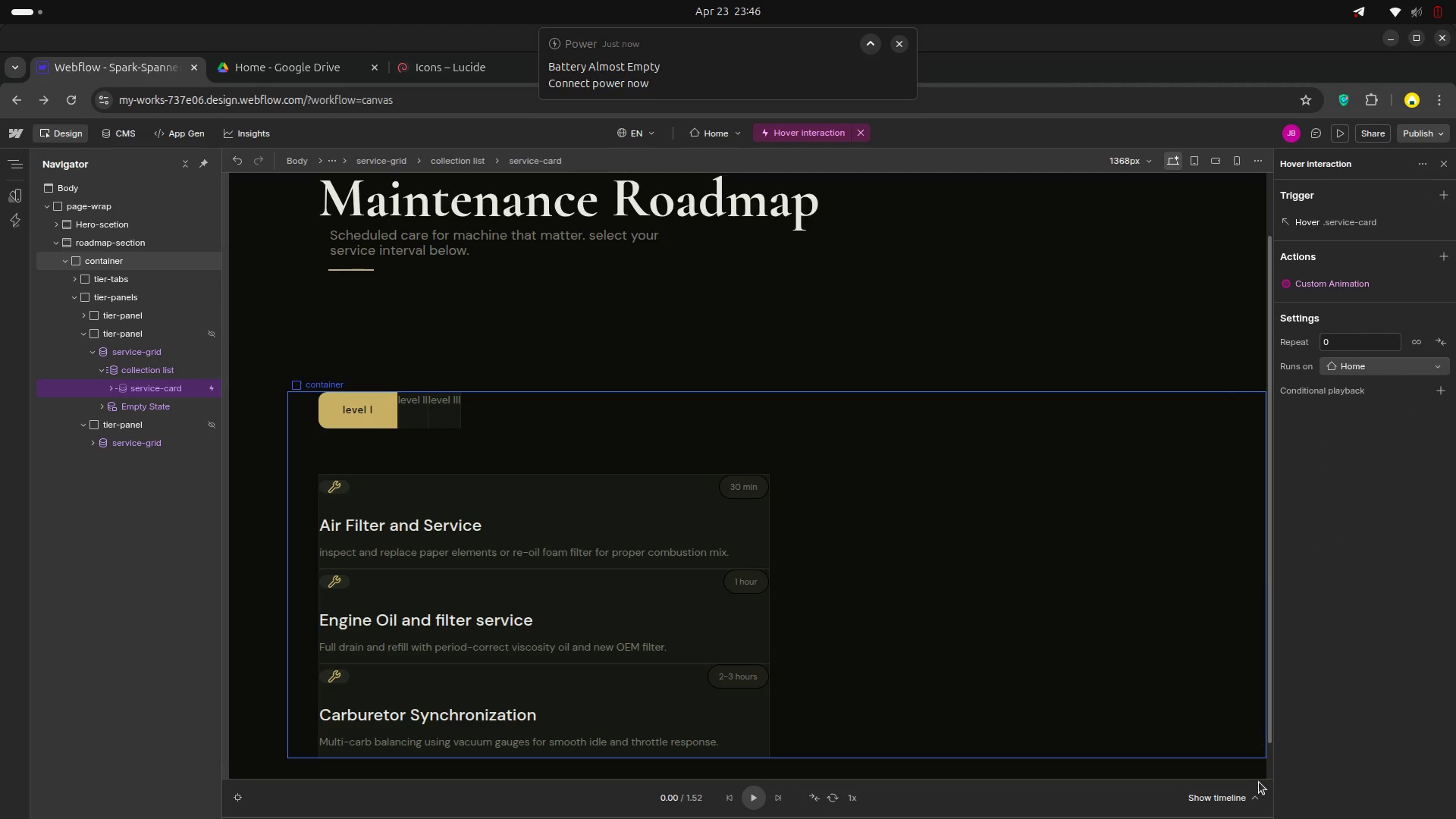 
left_click([1257, 797])
 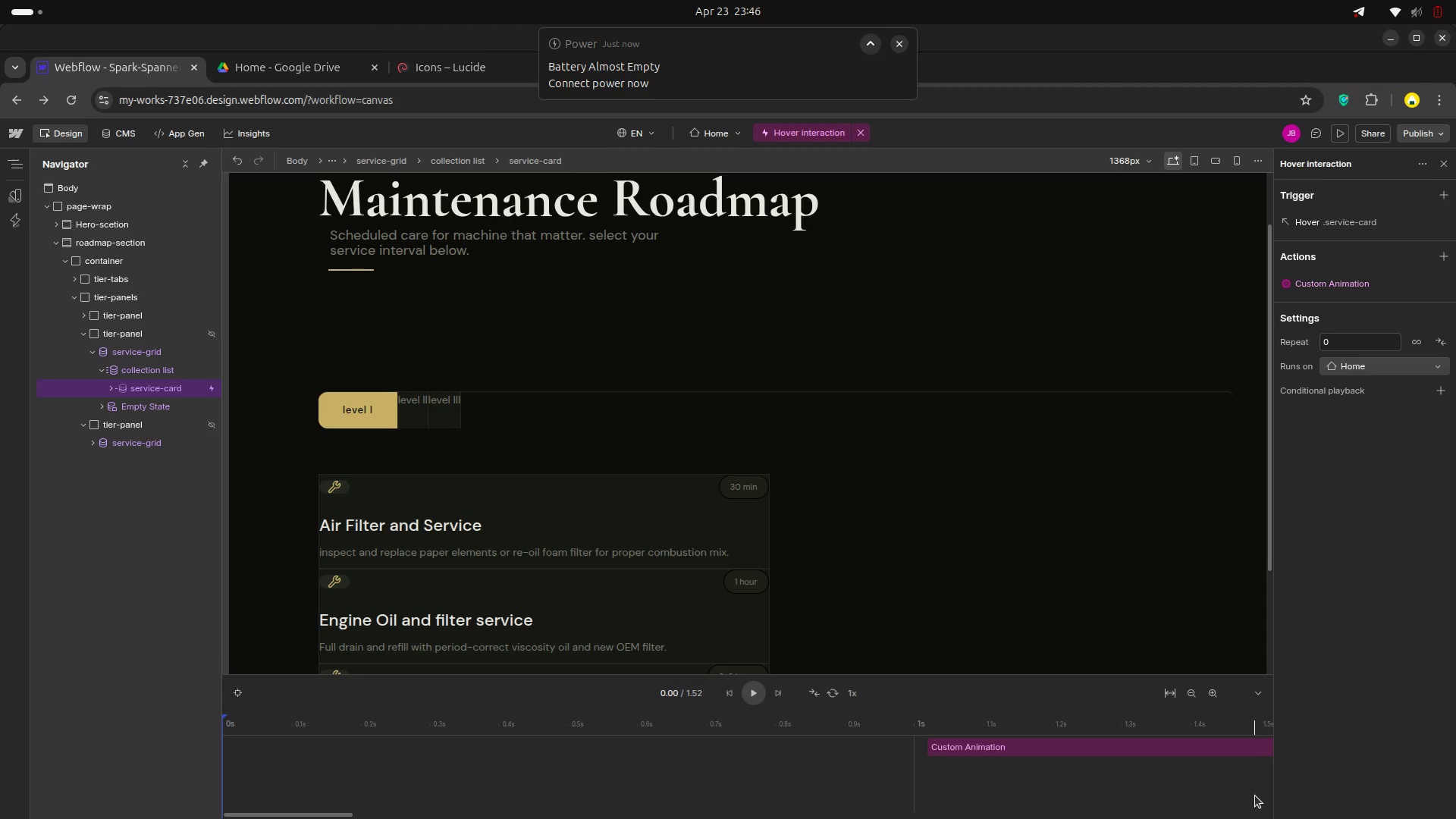 
wait(13.83)
 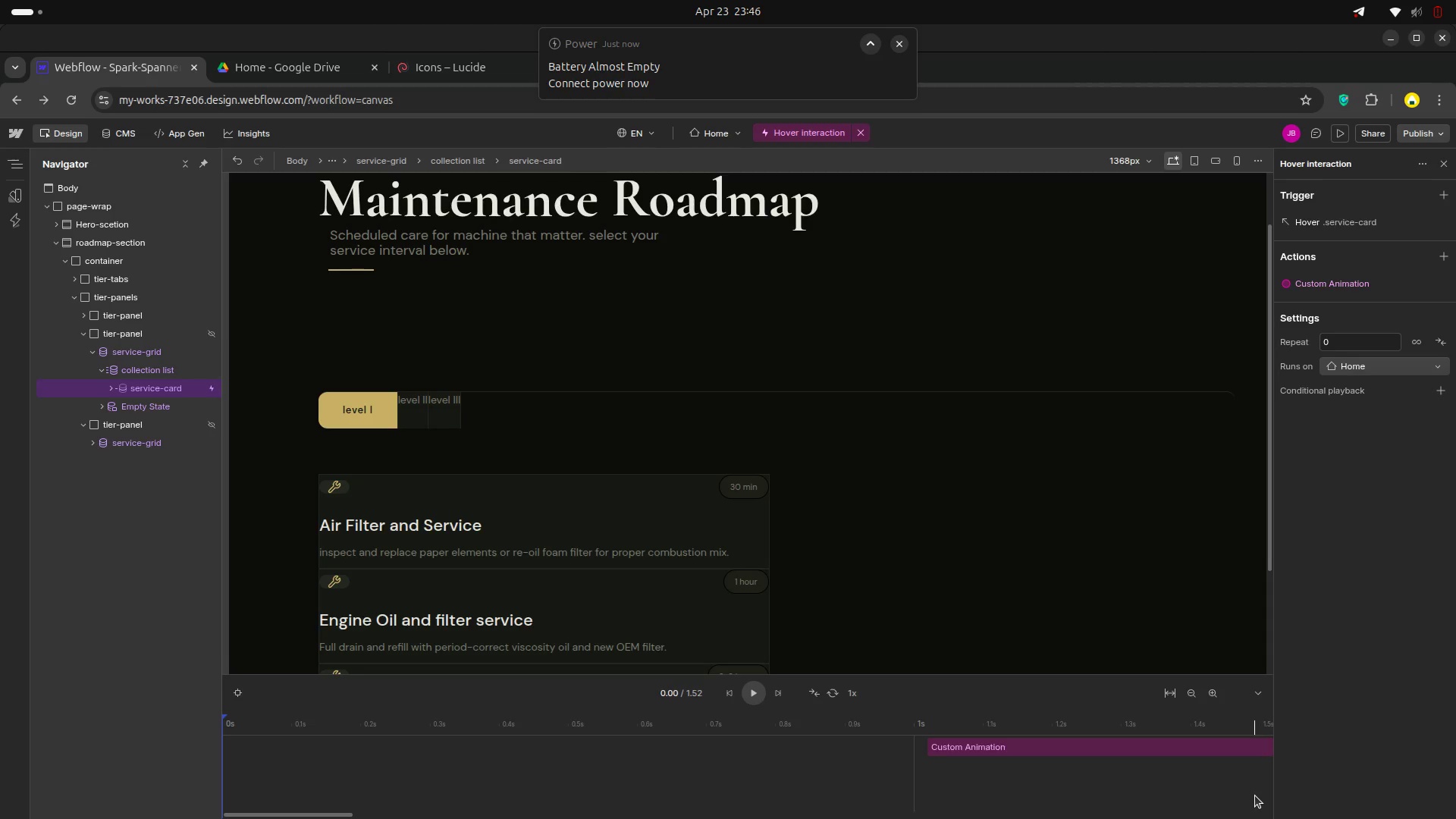 
left_click([1442, 370])
 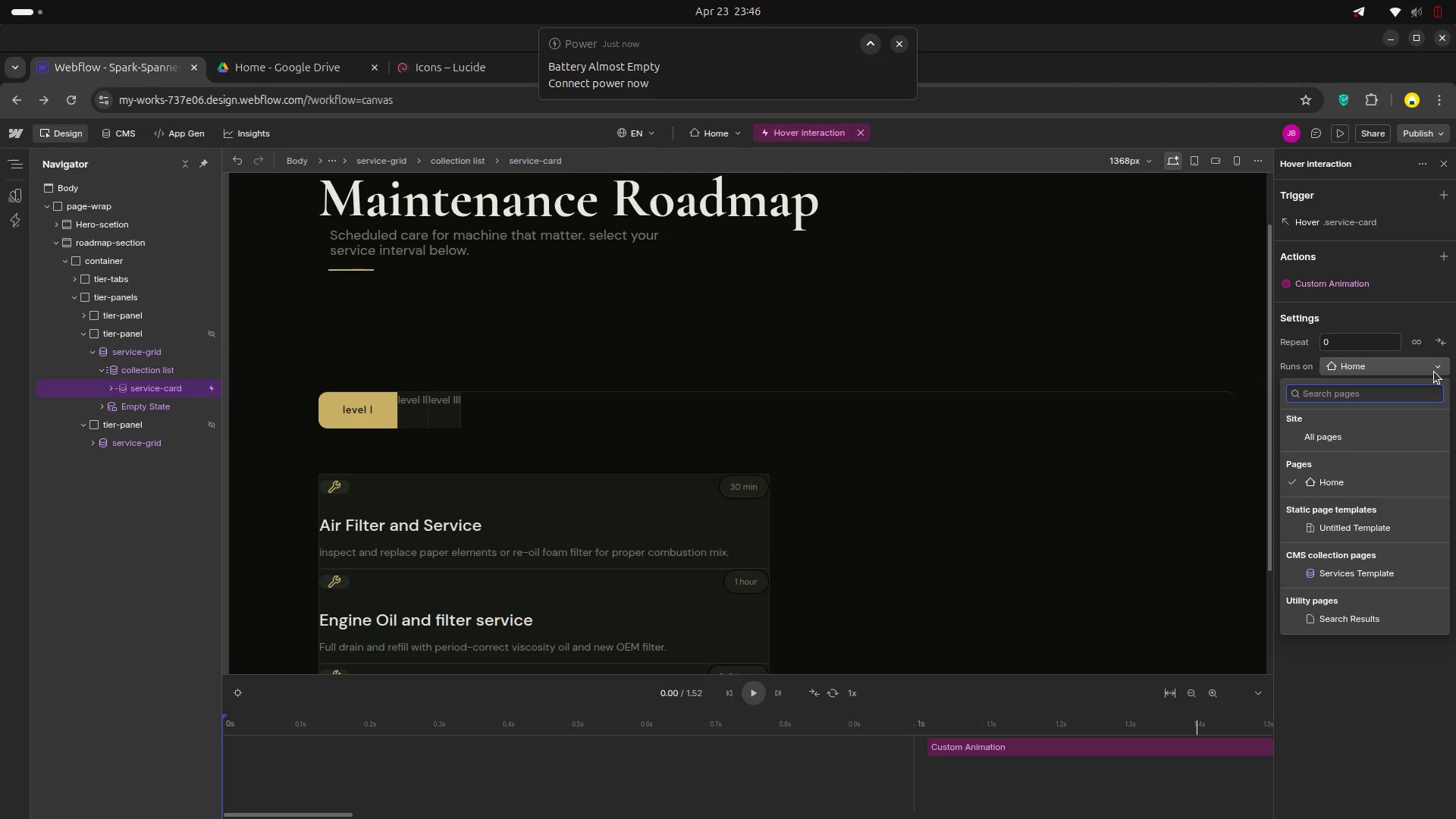 
left_click([1434, 372])
 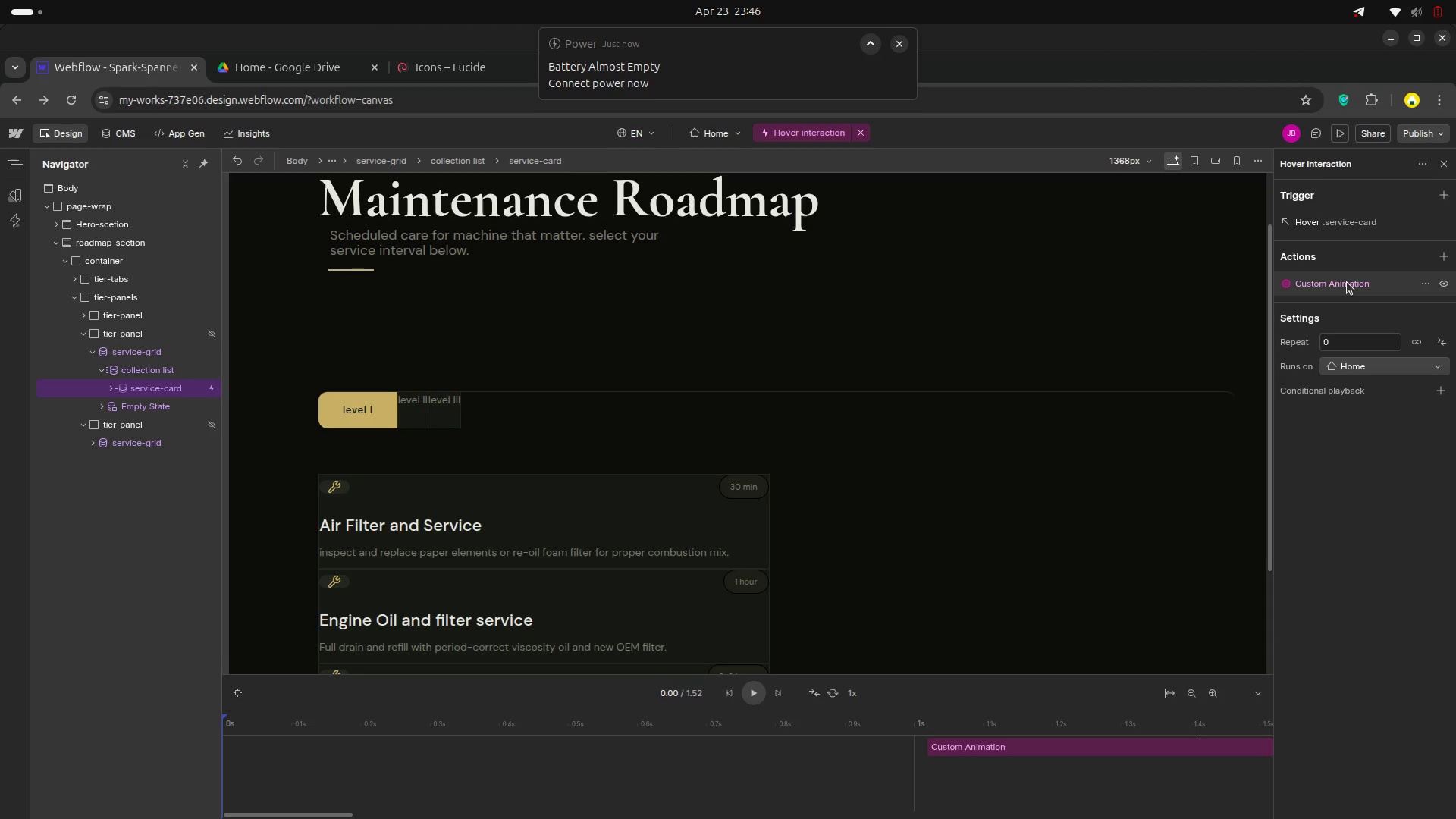 
left_click([1347, 282])
 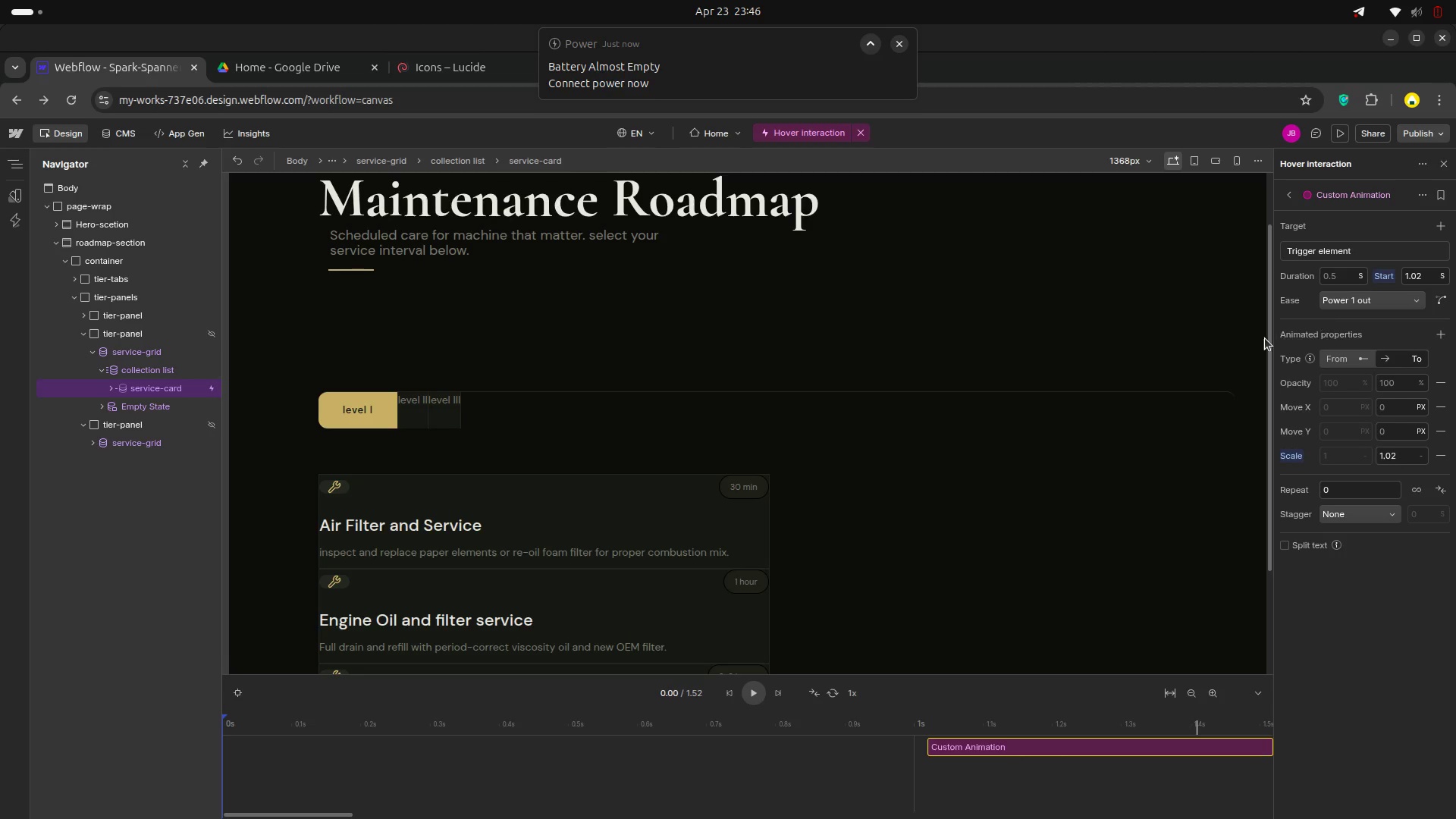 
wait(17.43)
 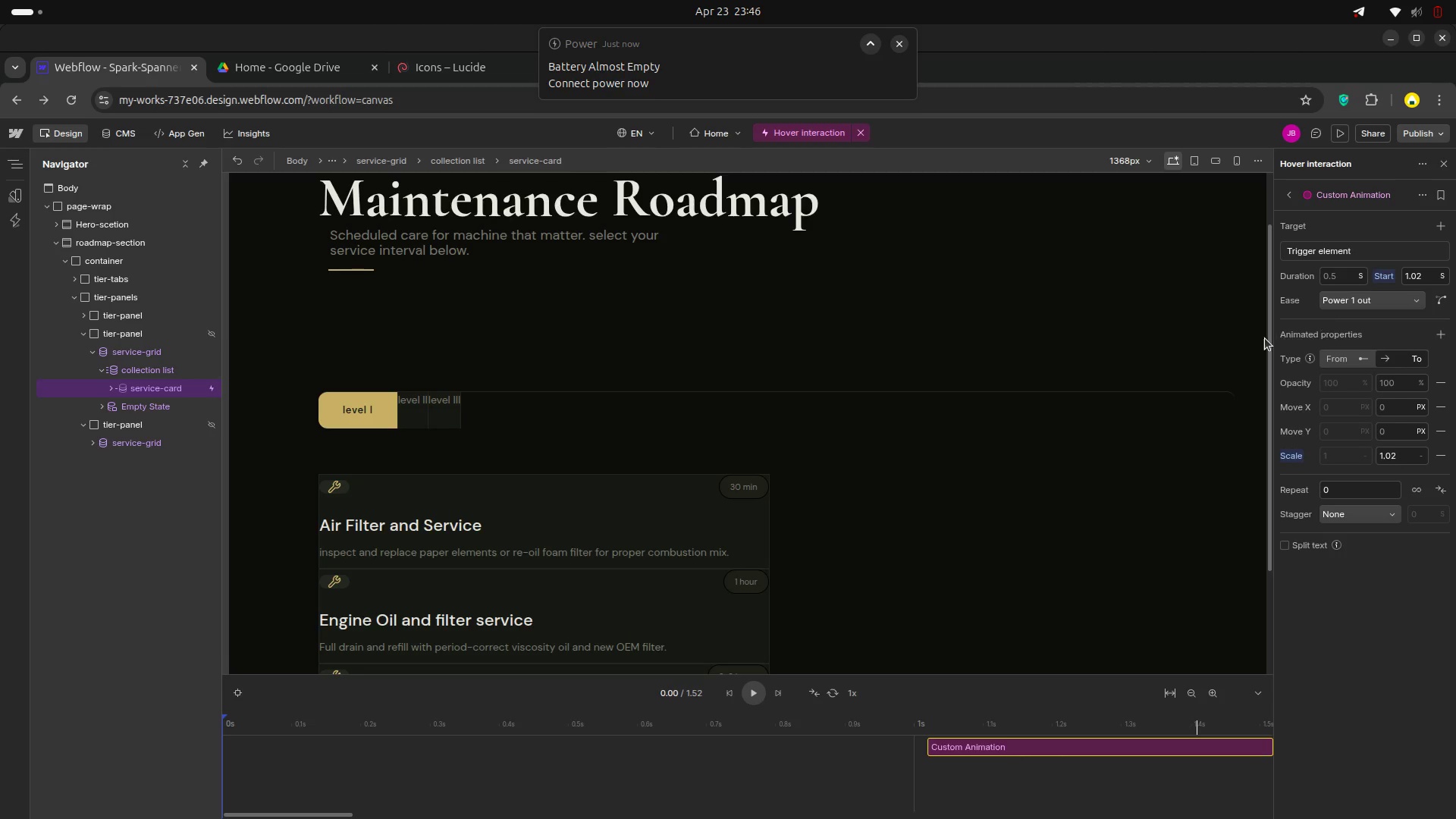 
left_click([1343, 278])
 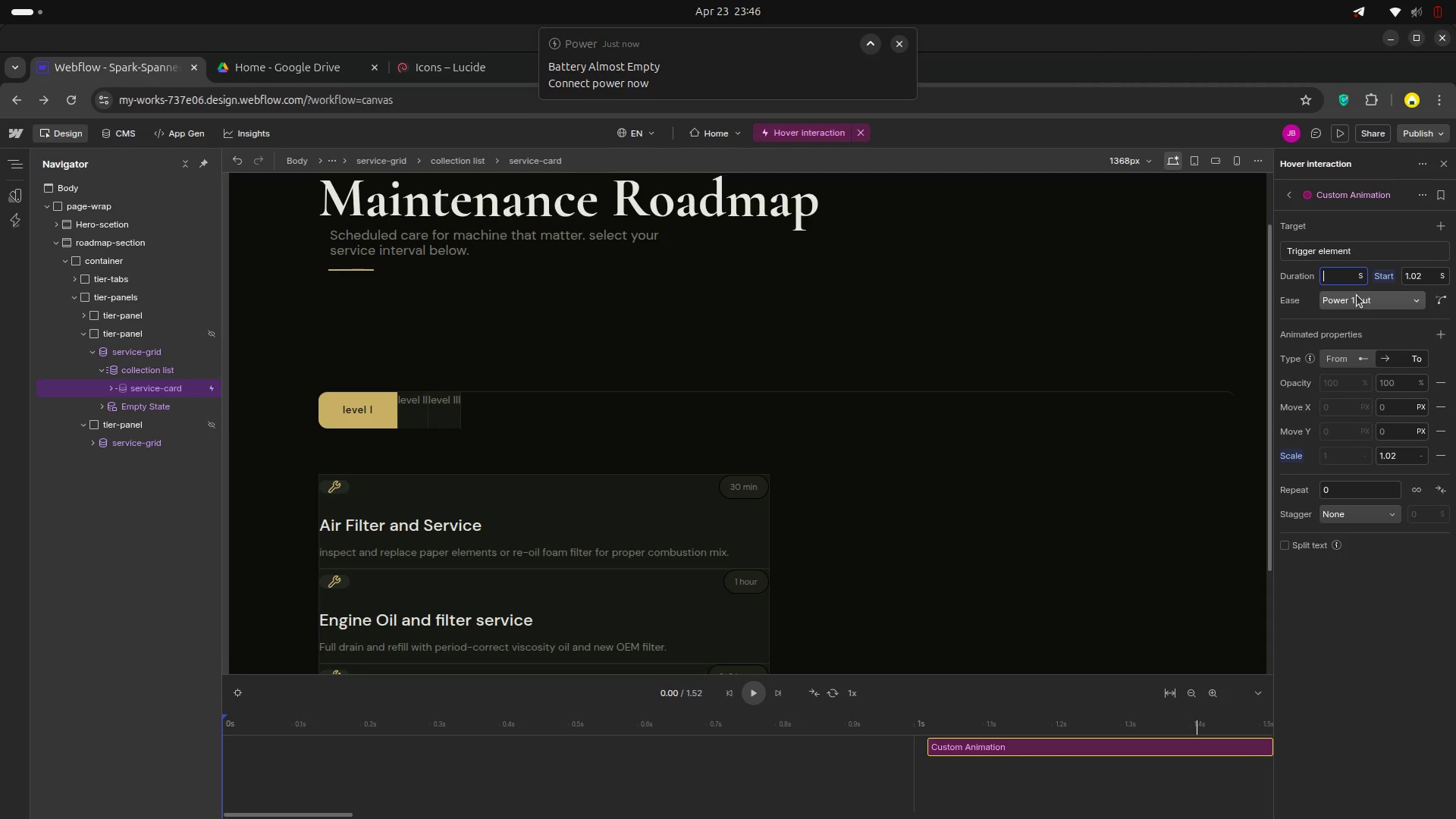 
key(0)
 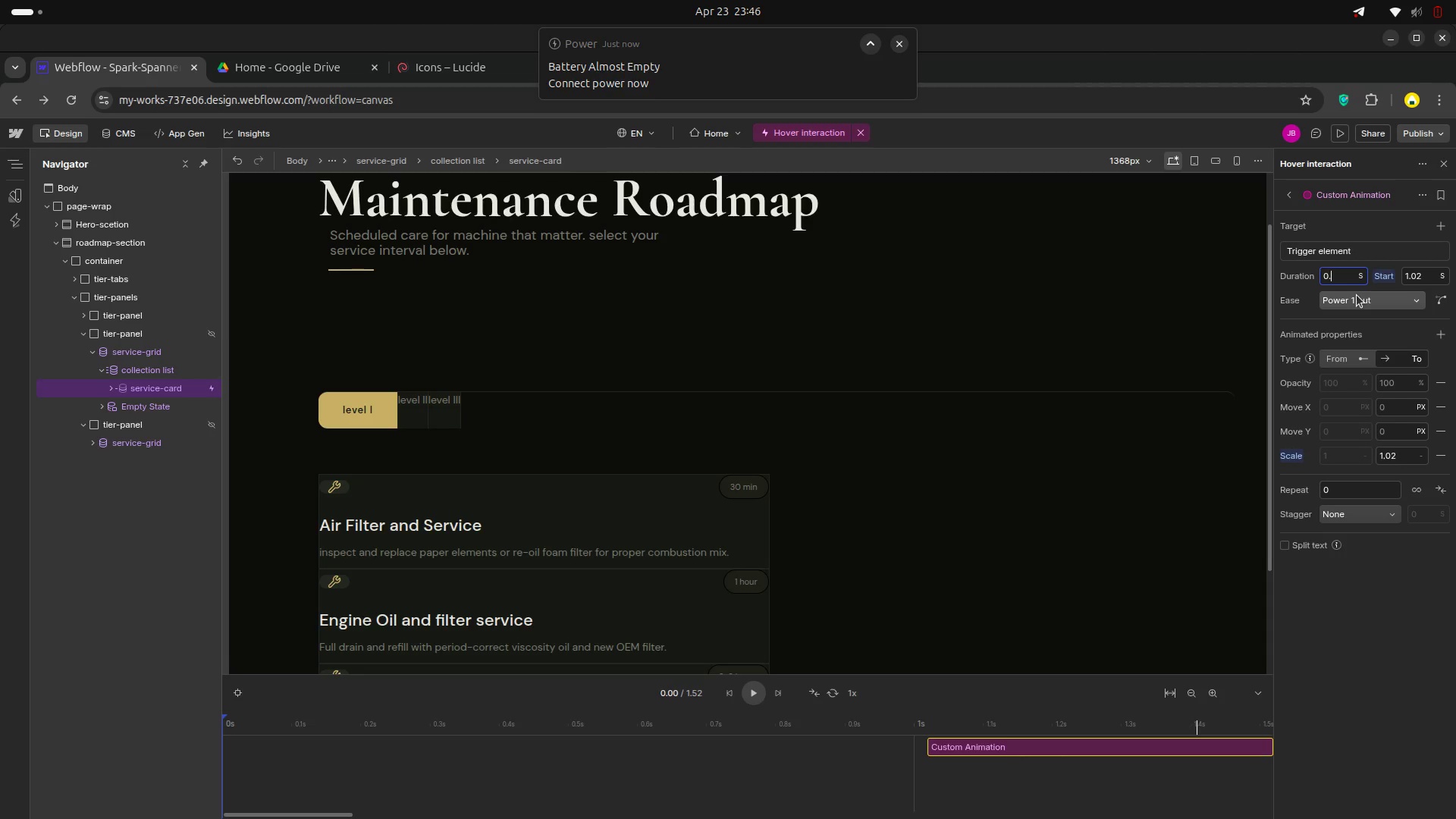 
key(Period)
 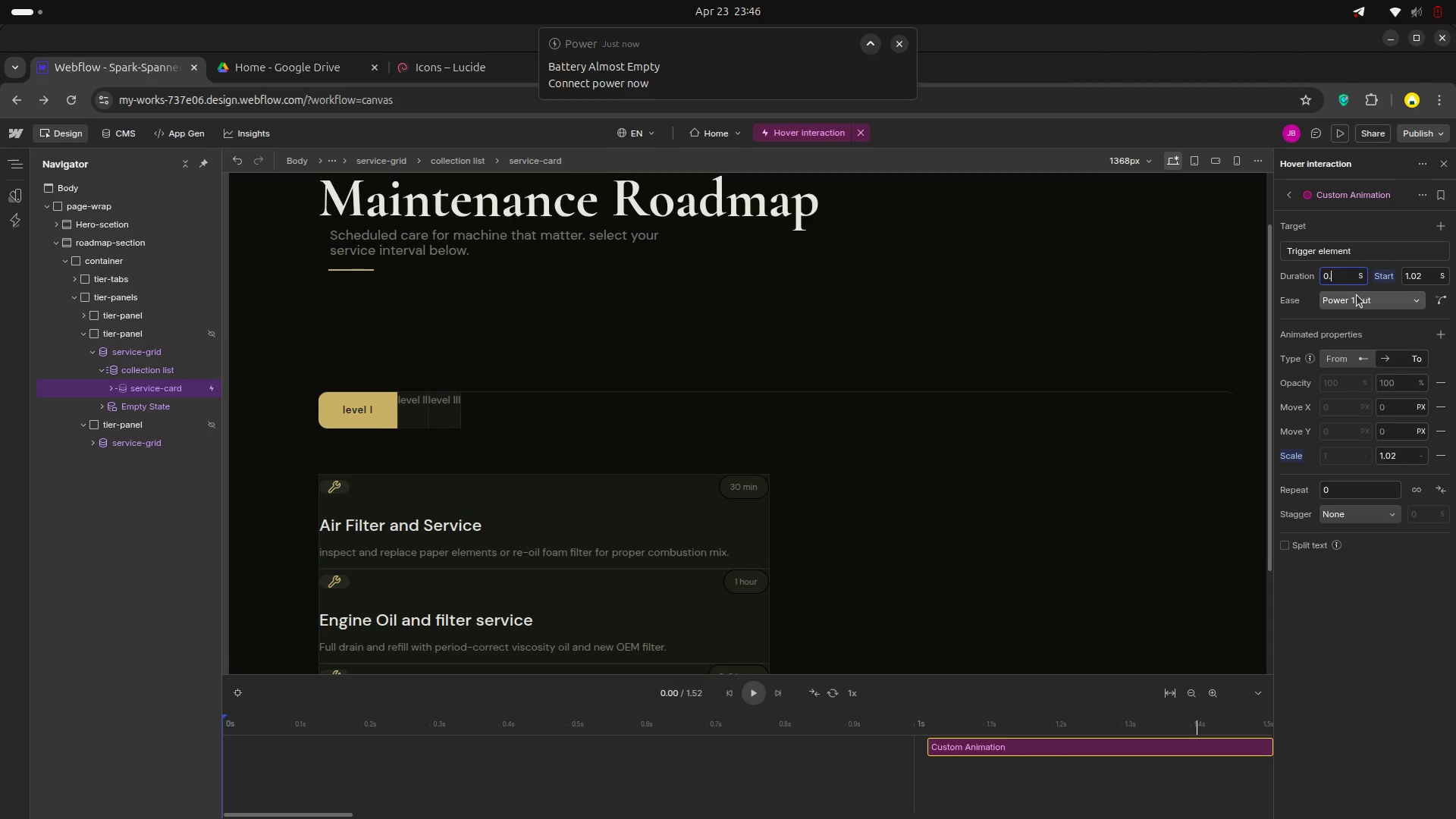 
key(2)
 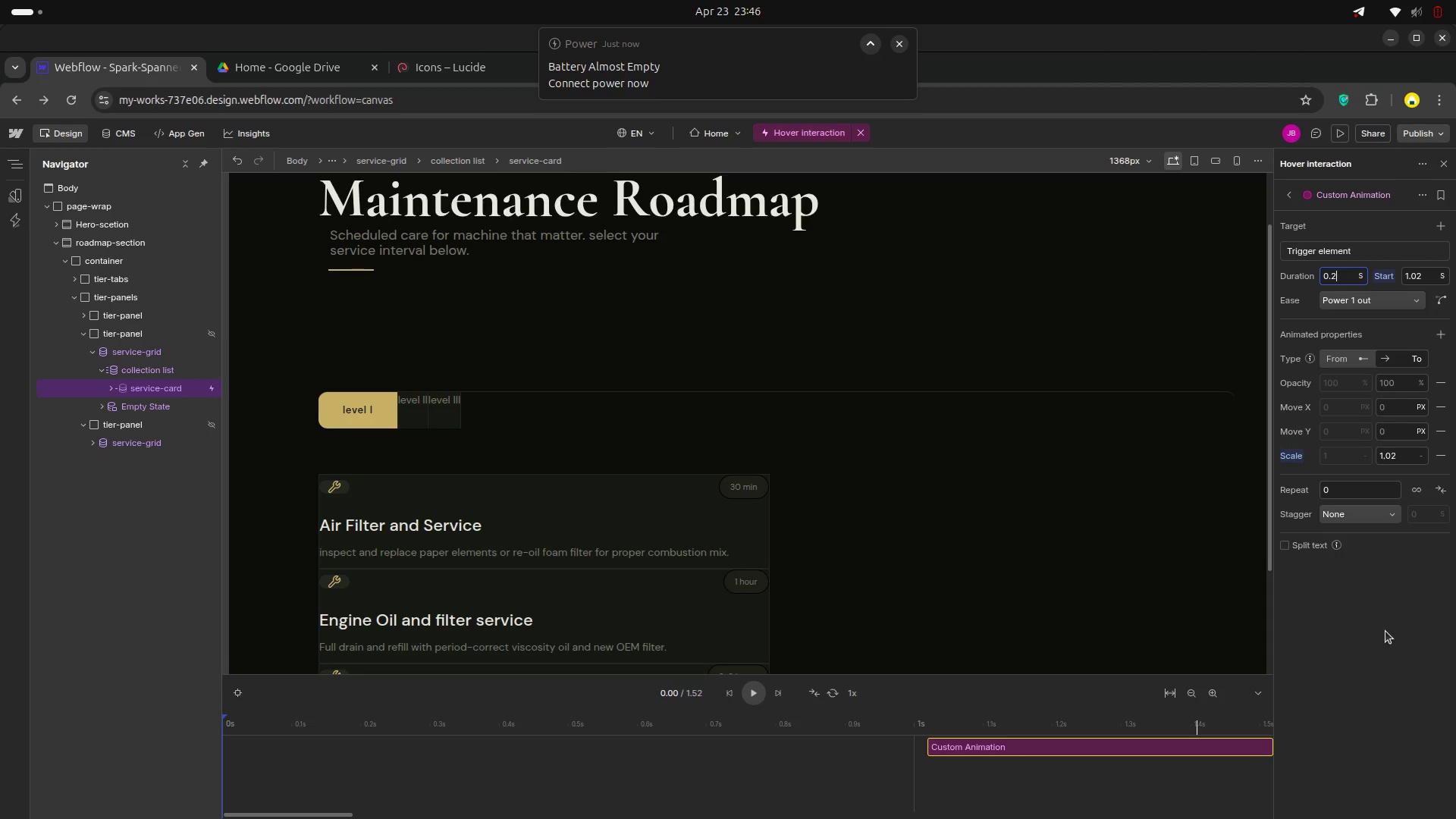 
left_click([1387, 636])
 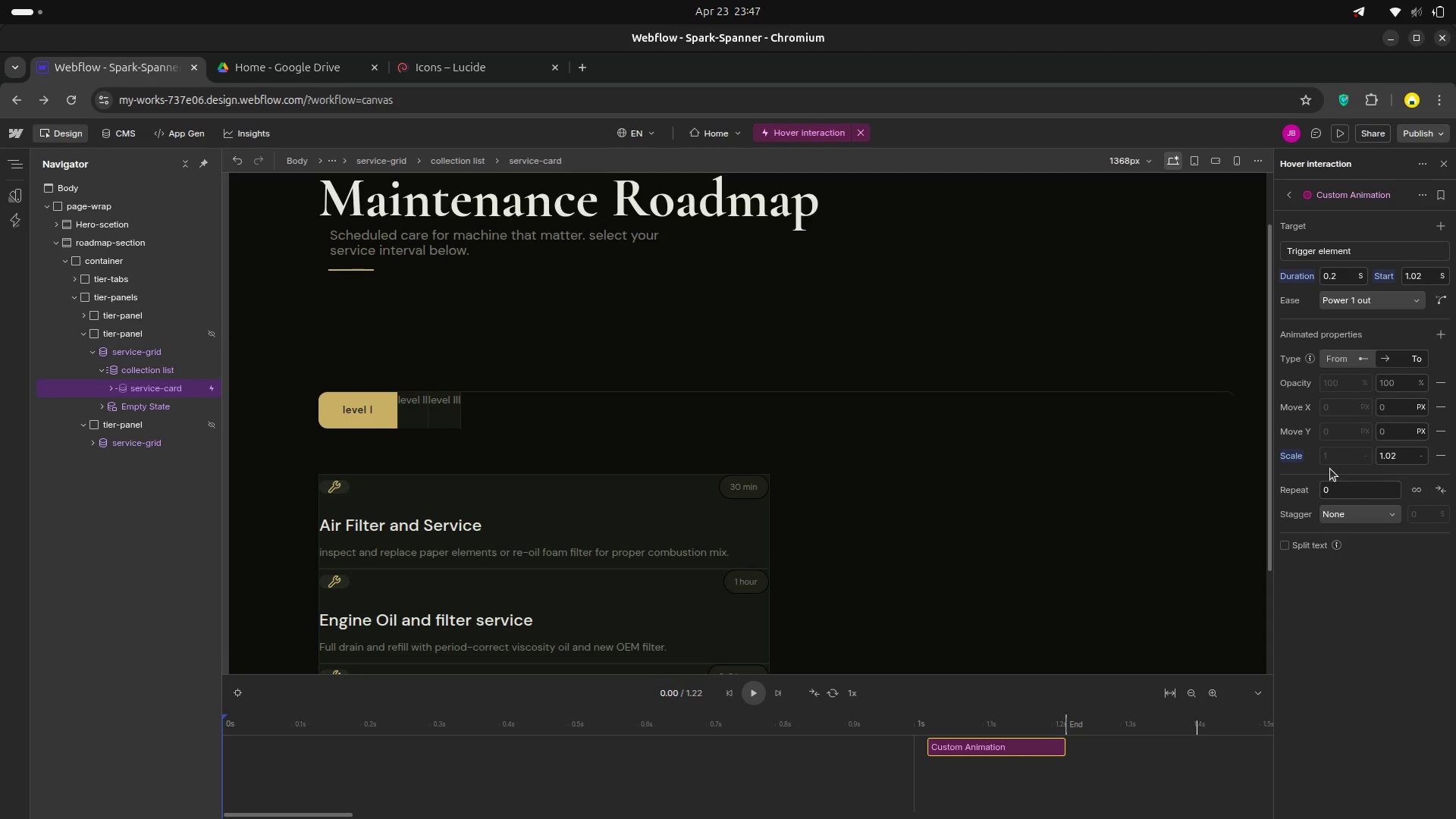 
wait(77.53)
 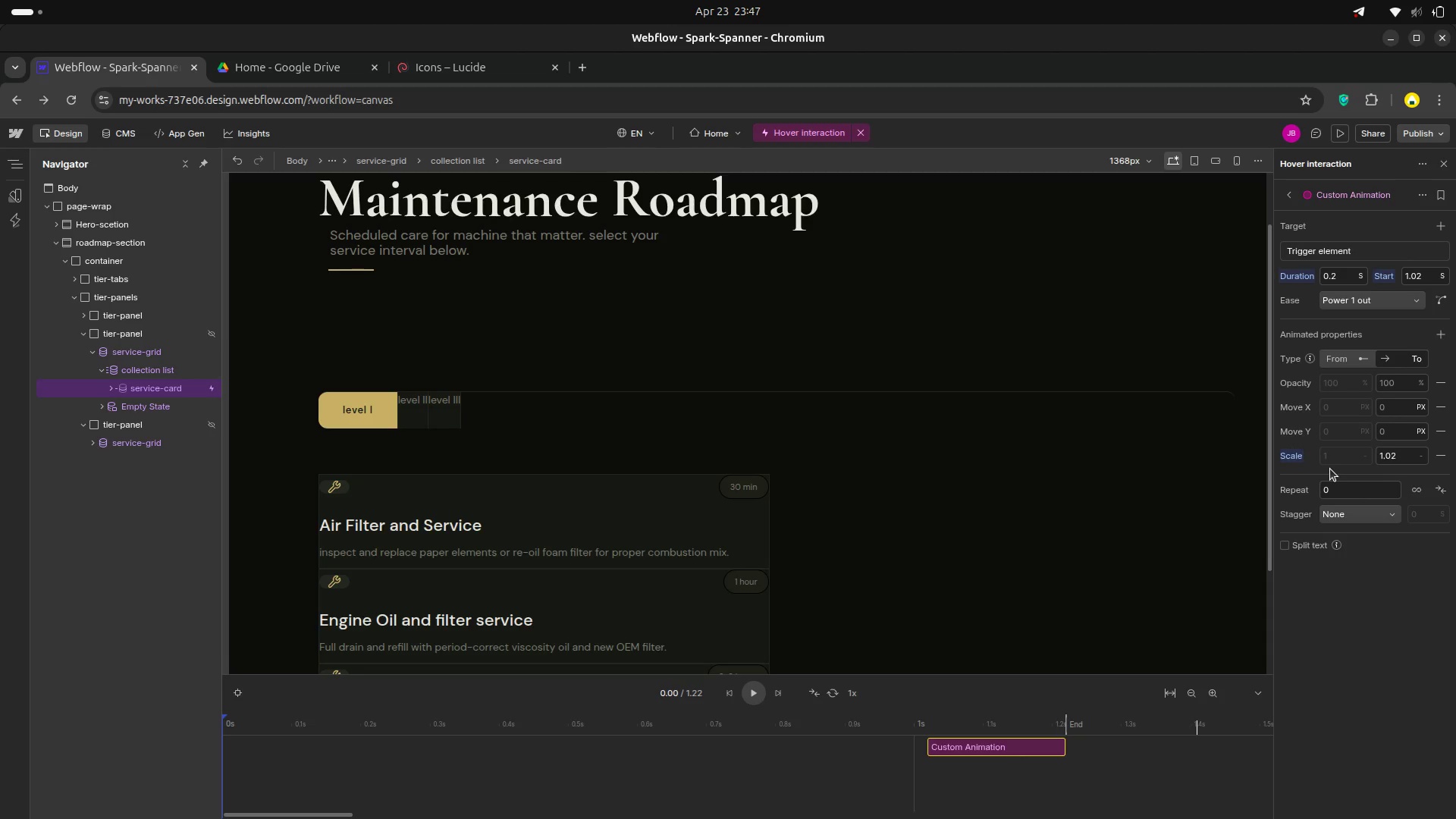 
left_click([1370, 306])
 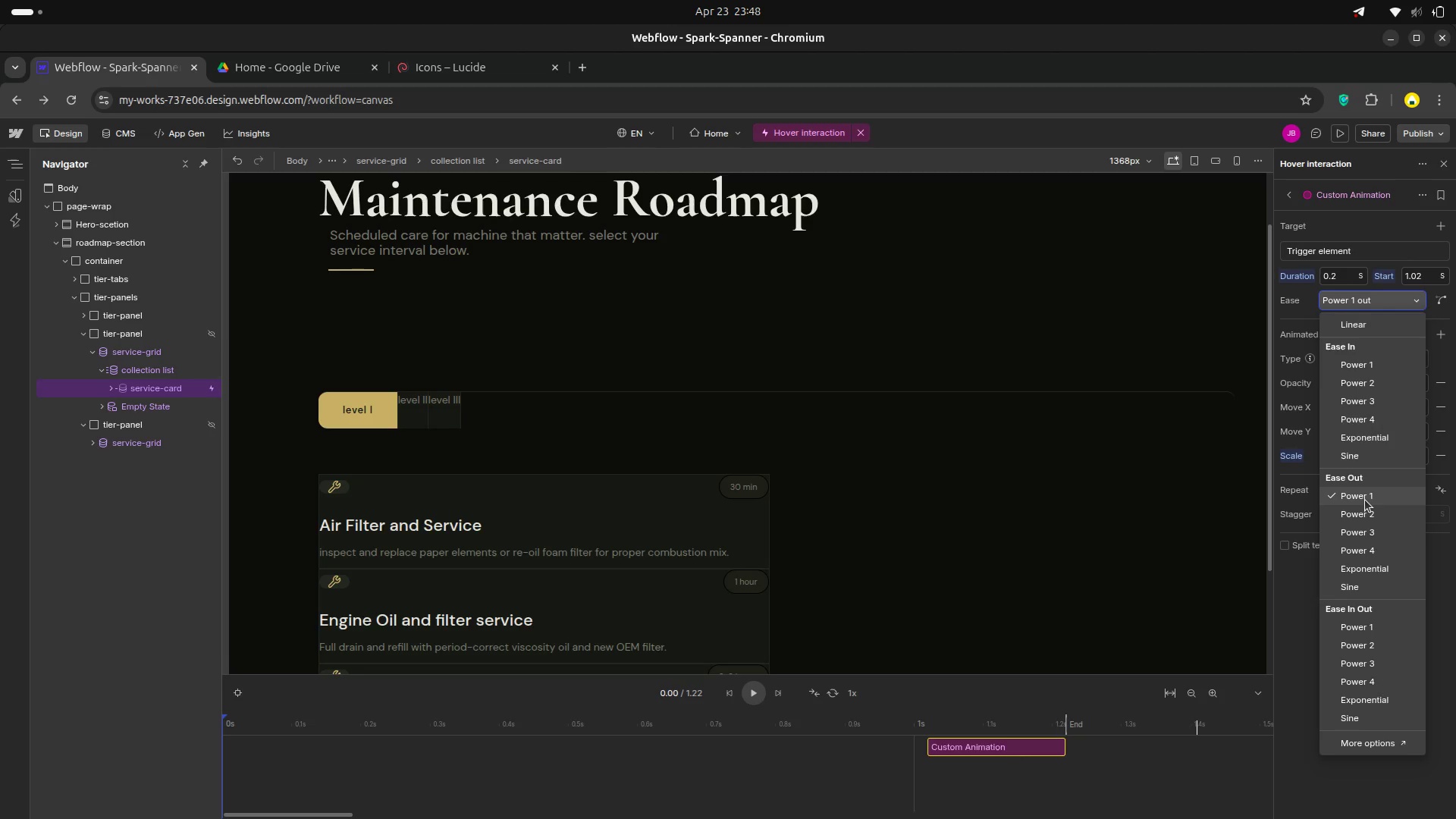 
wait(5.1)
 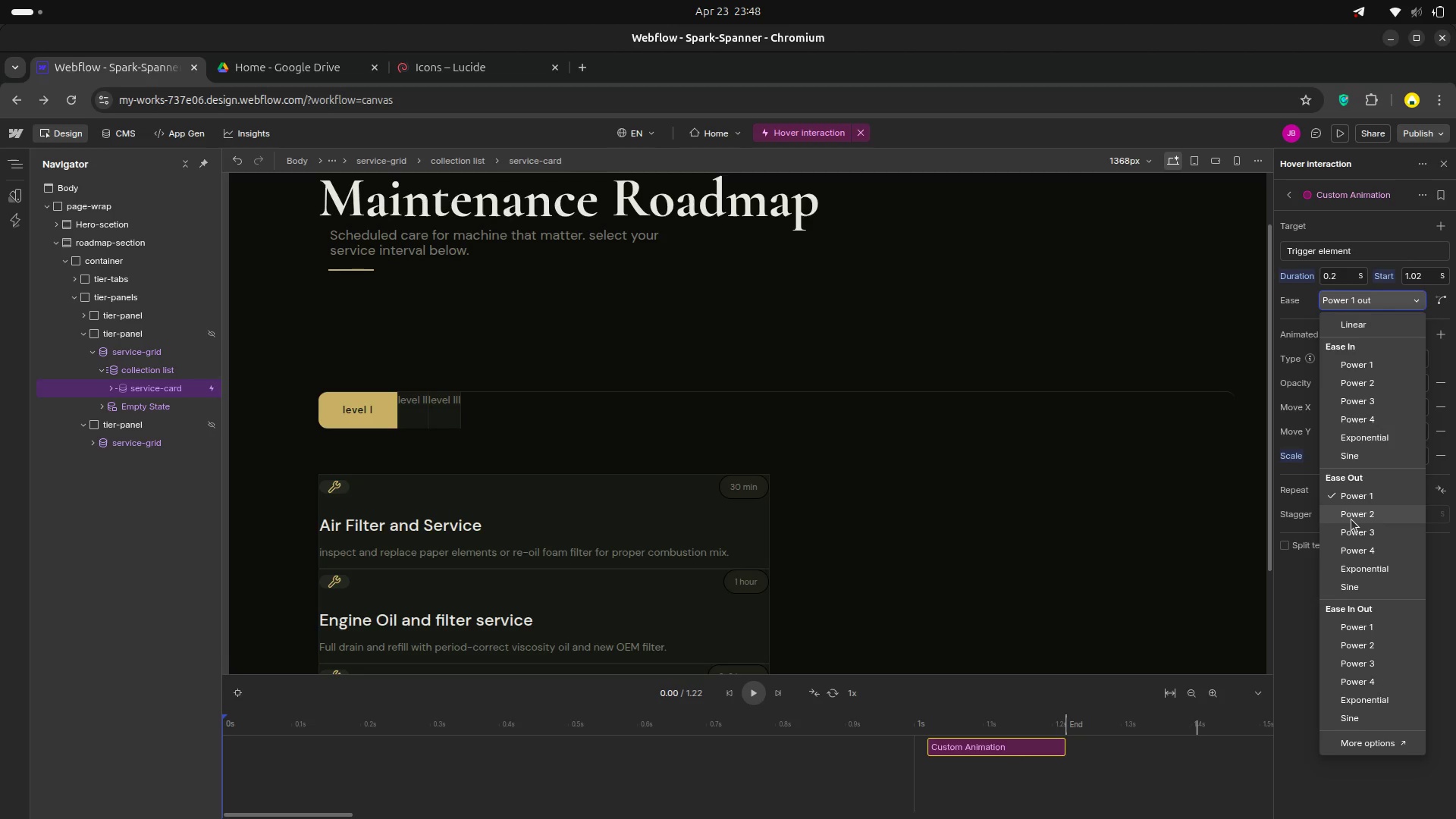 
left_click([1362, 476])
 